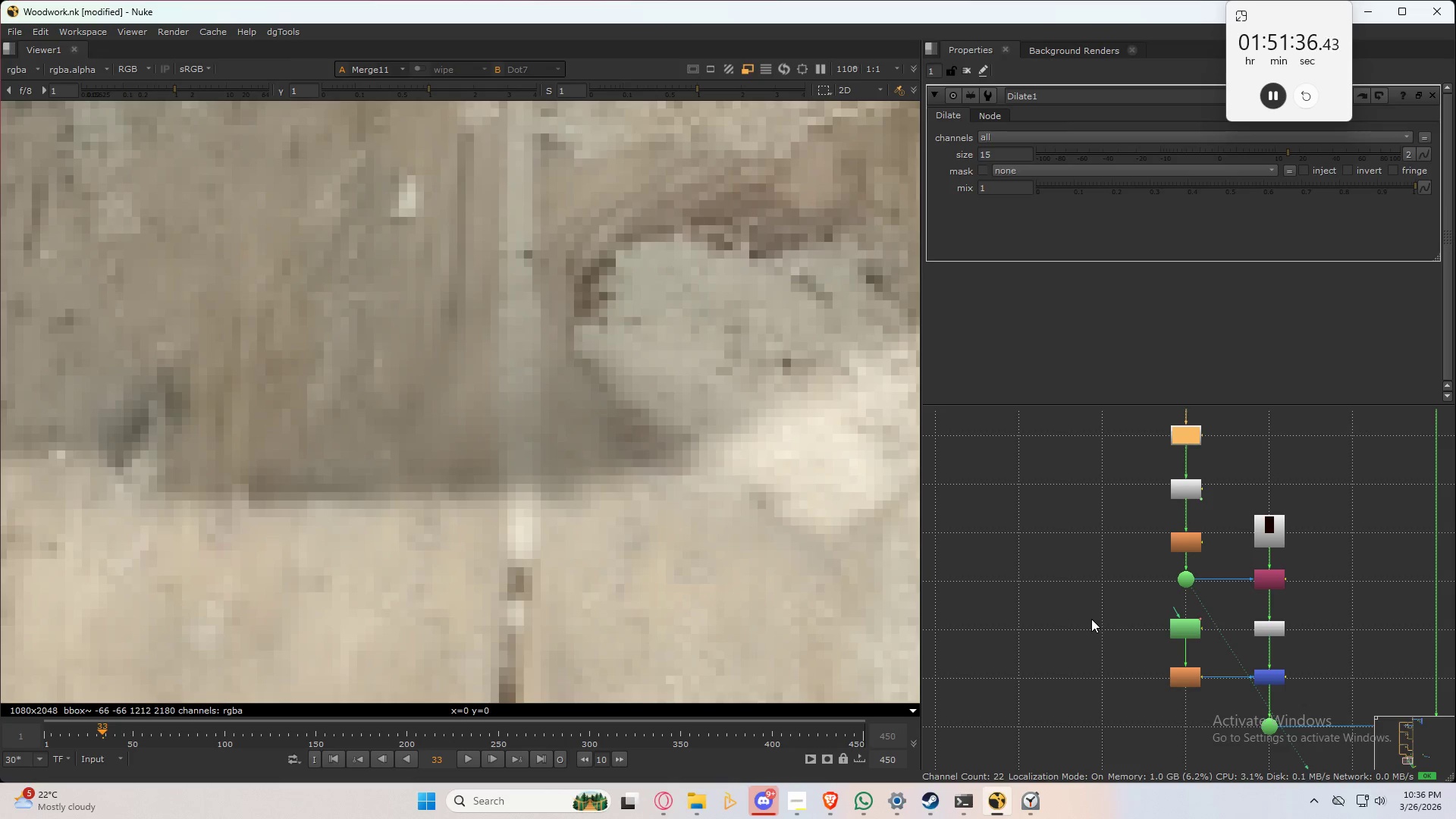 
double_click([1187, 544])
 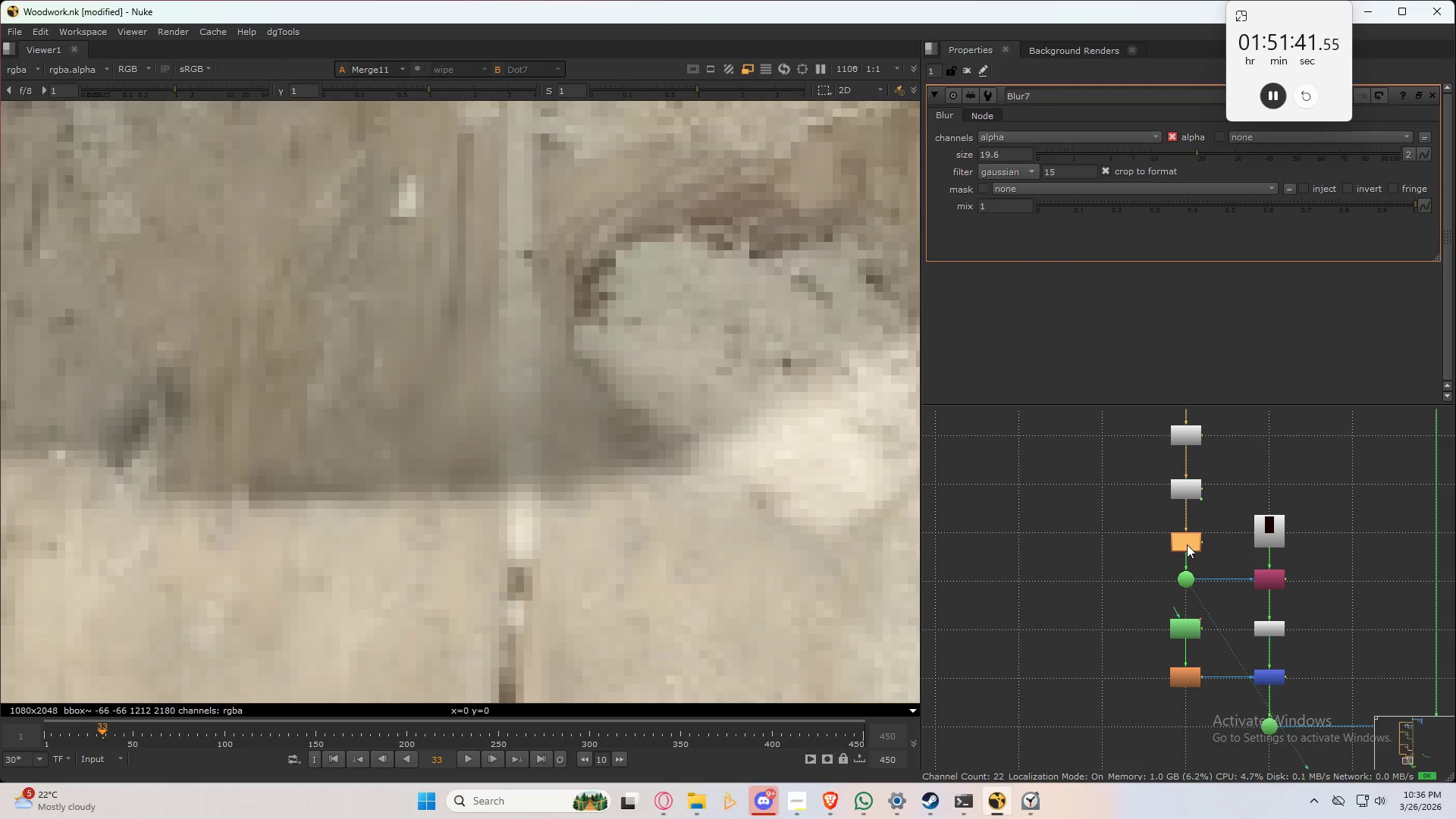 
triple_click([1187, 544])
 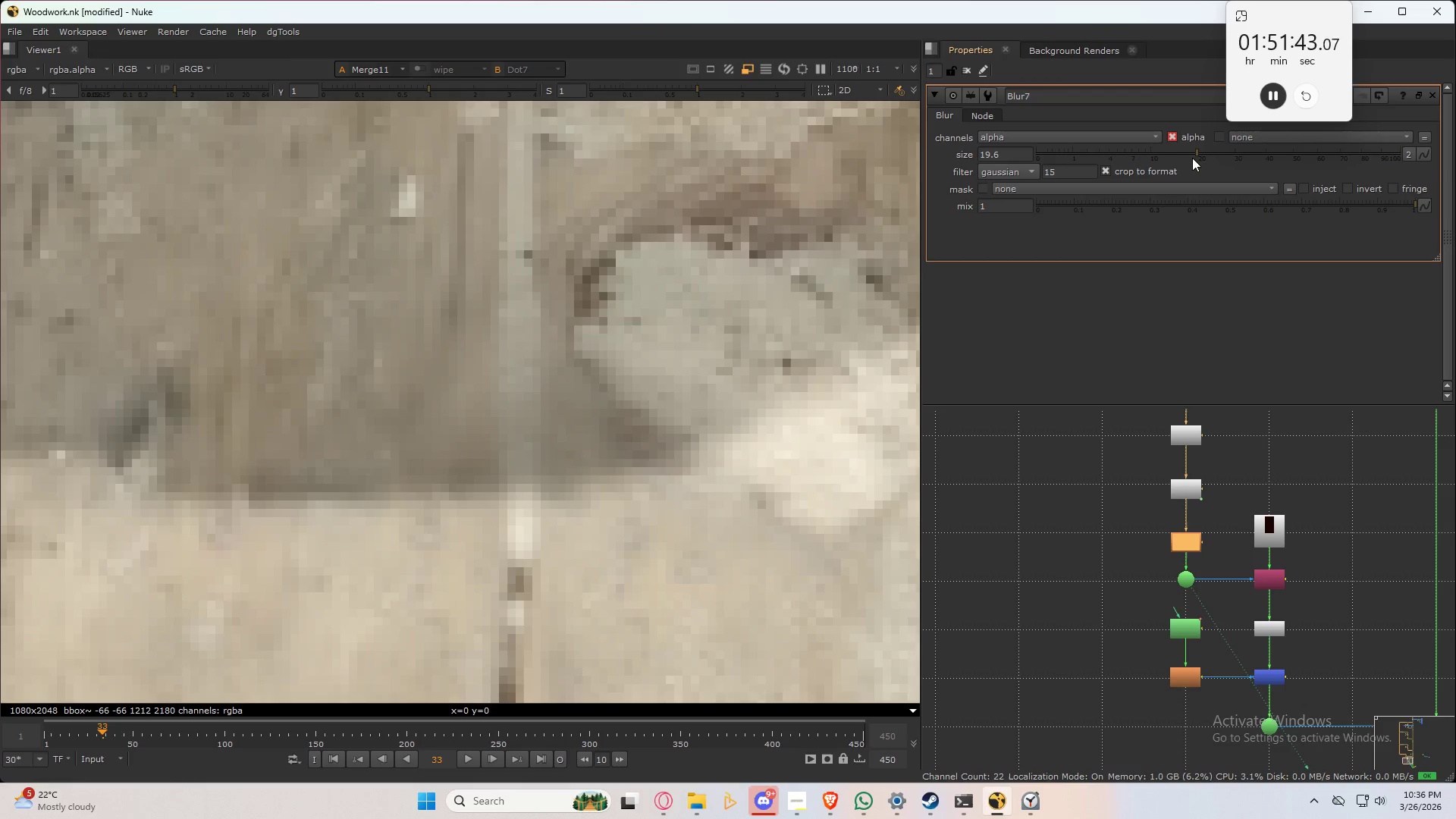 
left_click_drag(start_coordinate=[1197, 158], to_coordinate=[1147, 176])
 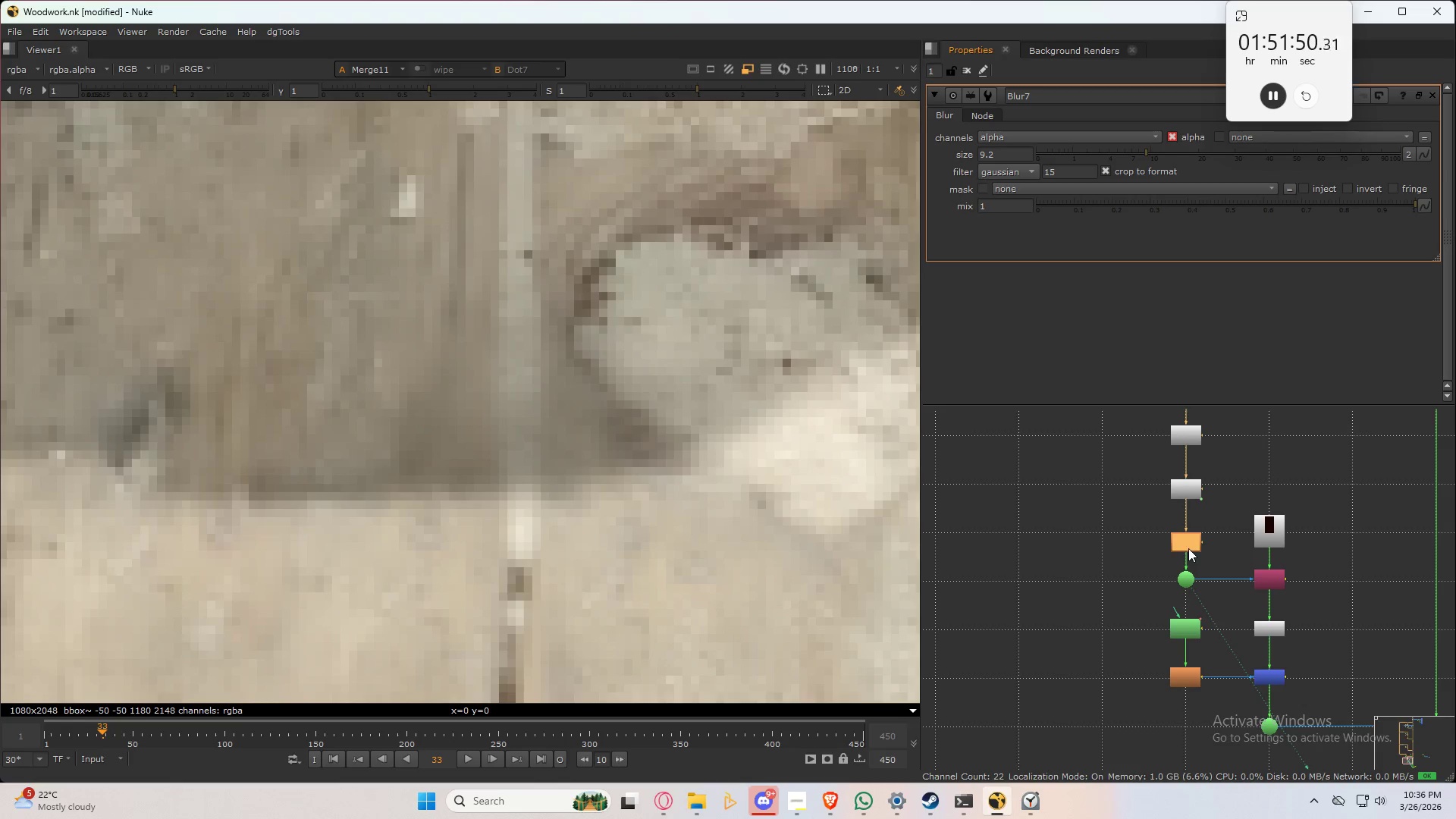 
left_click([1216, 545])
 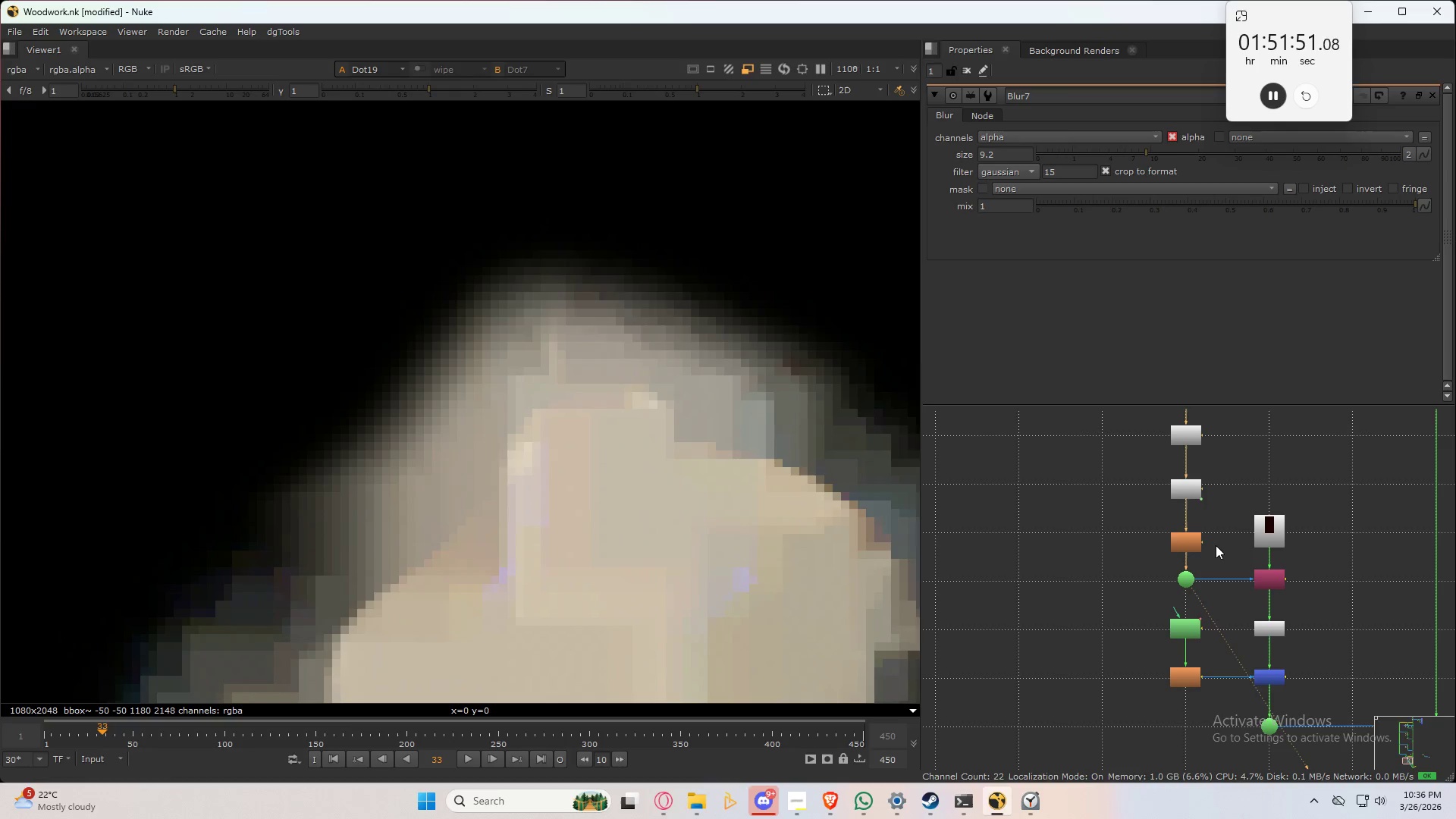 
key(1)
 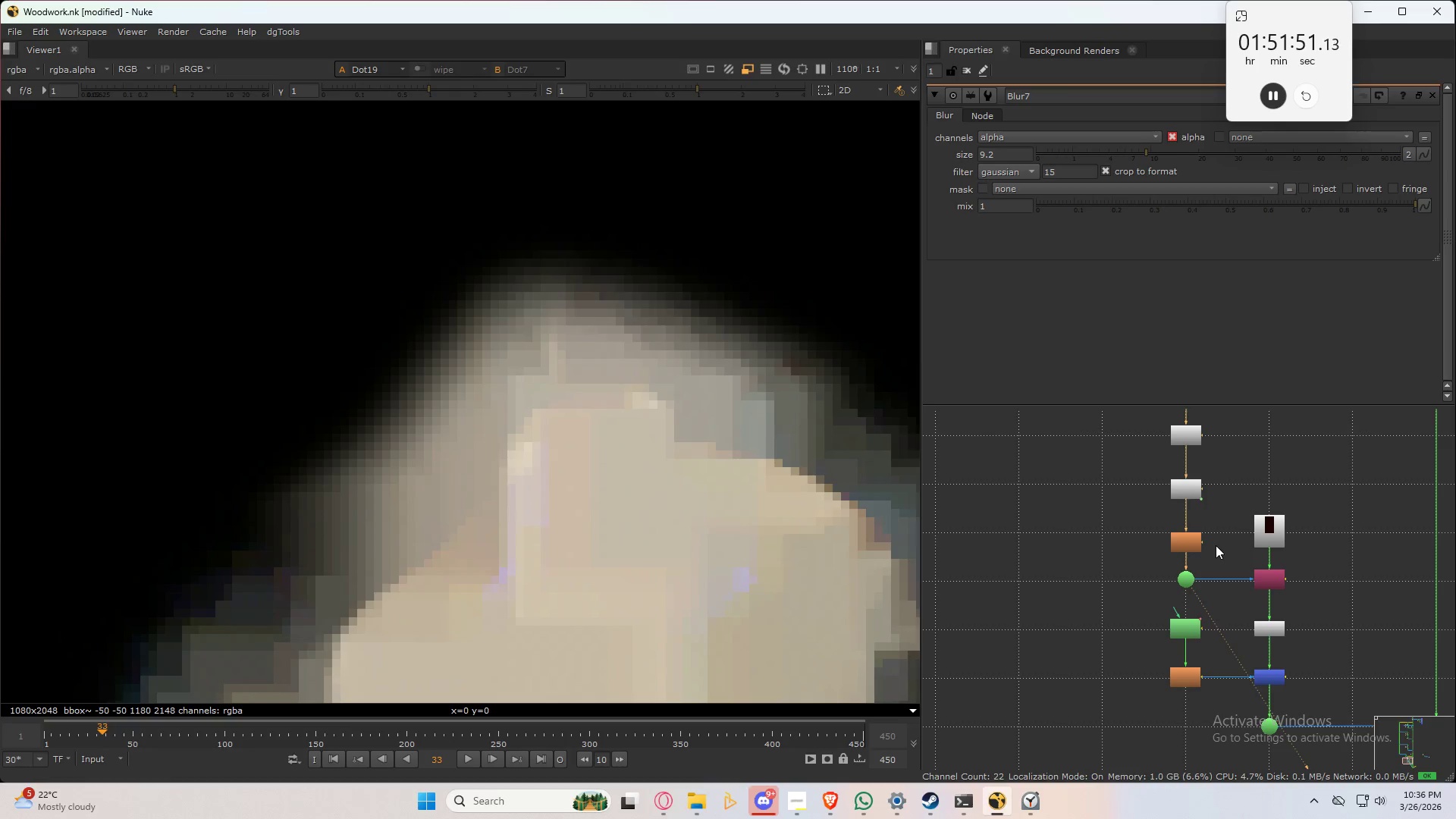 
double_click([1216, 545])
 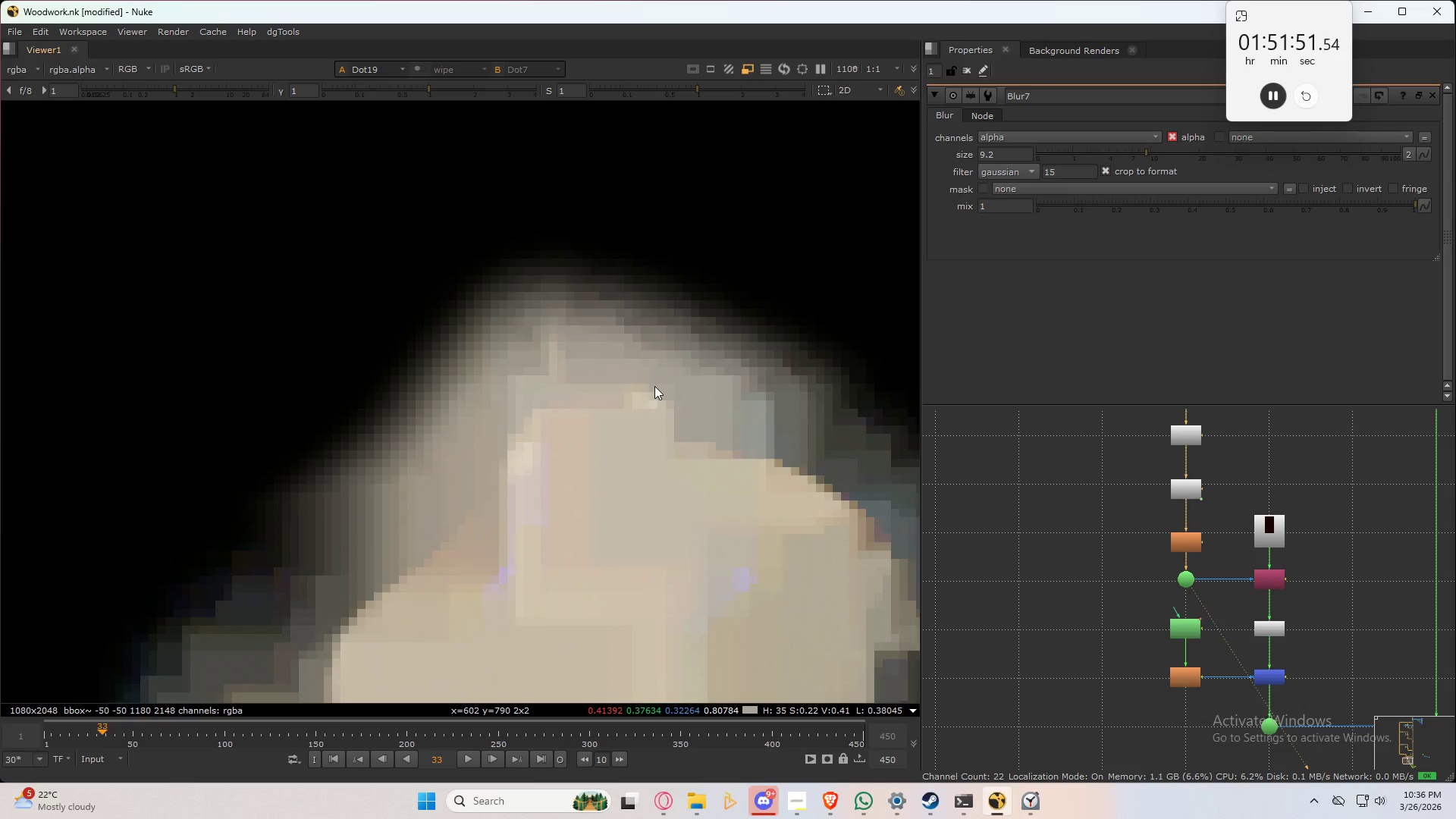 
key(A)
 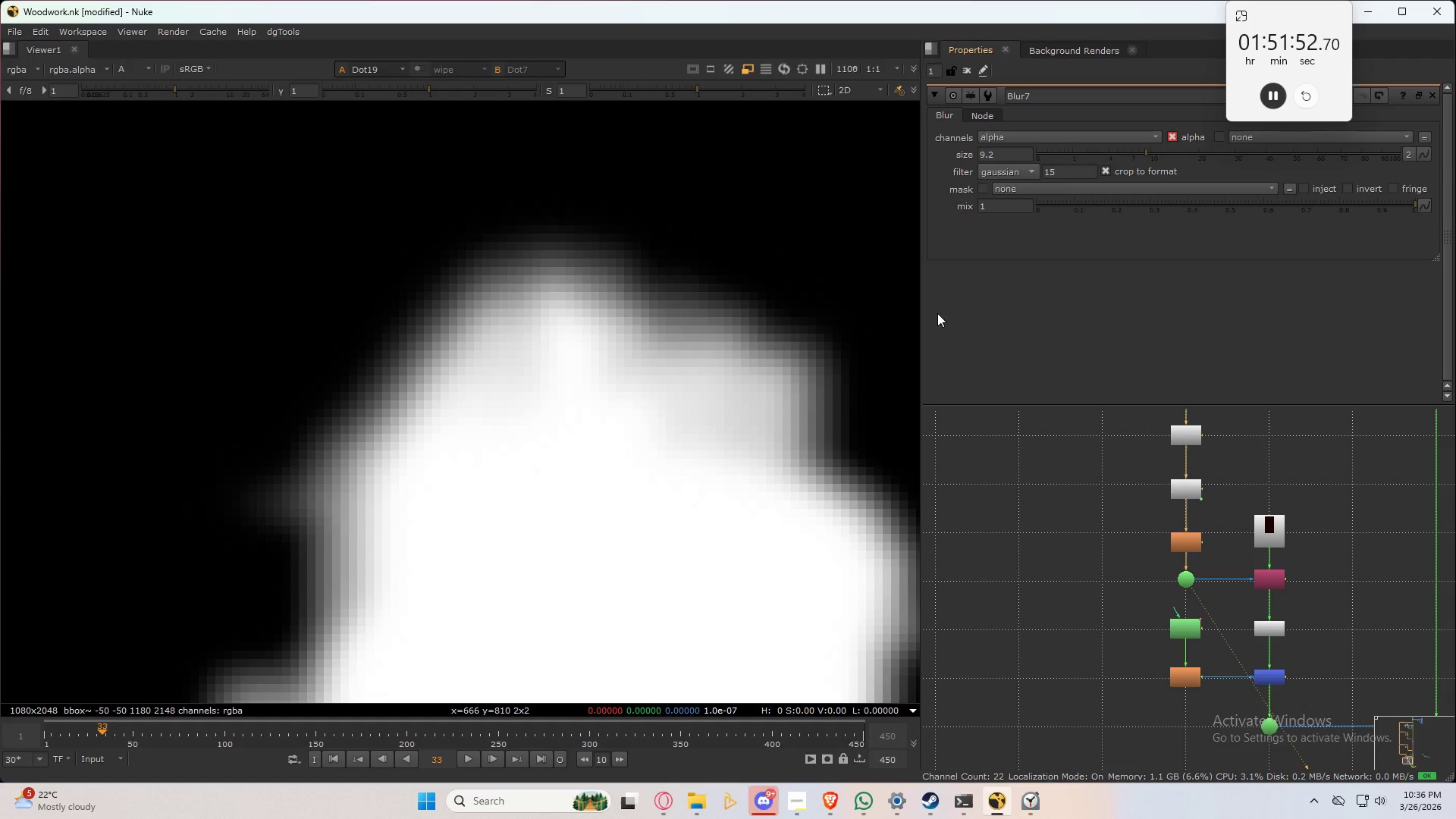 
key(Control+Z)
 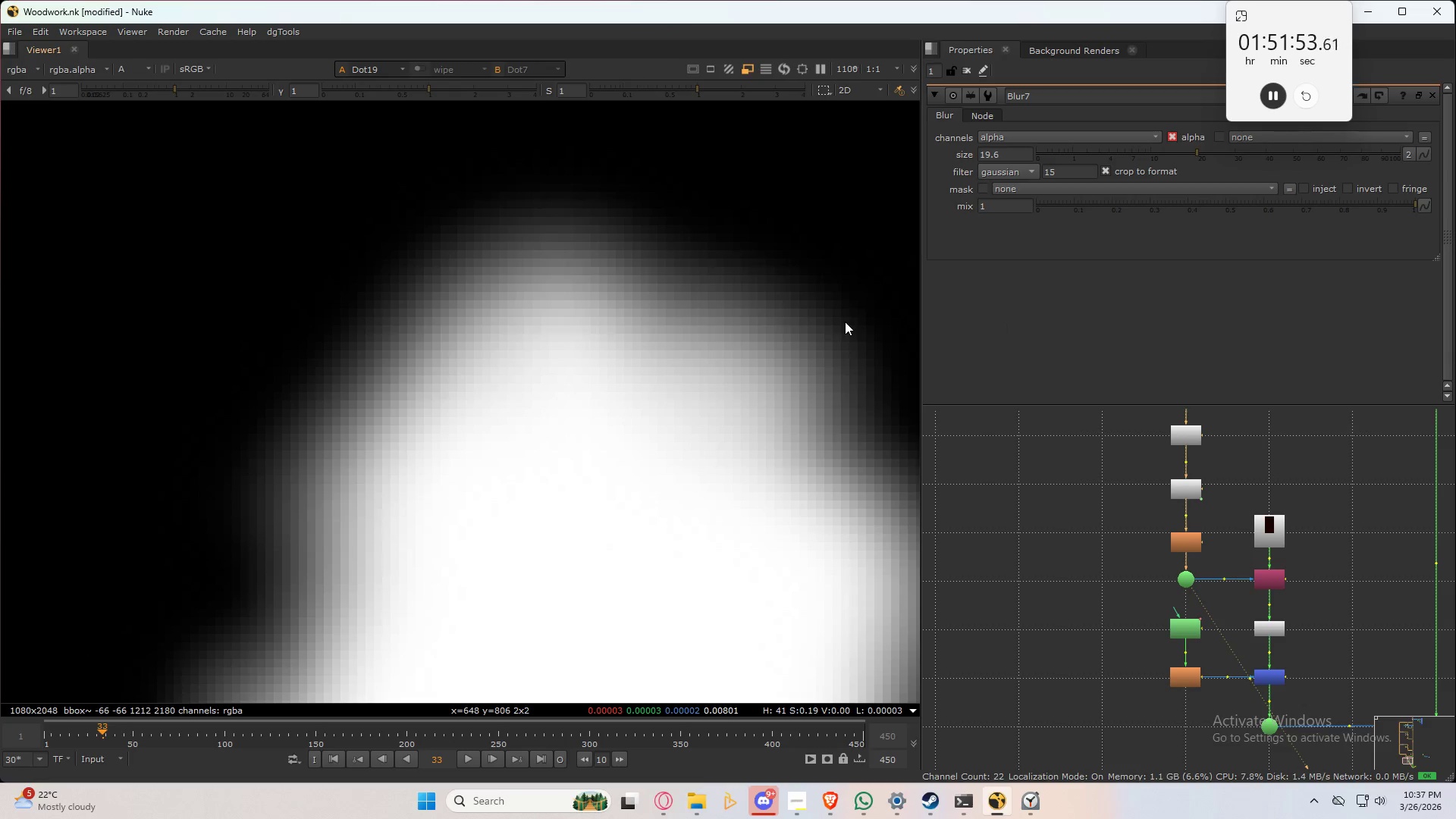 
key(Control+Shift+ShiftLeft)
 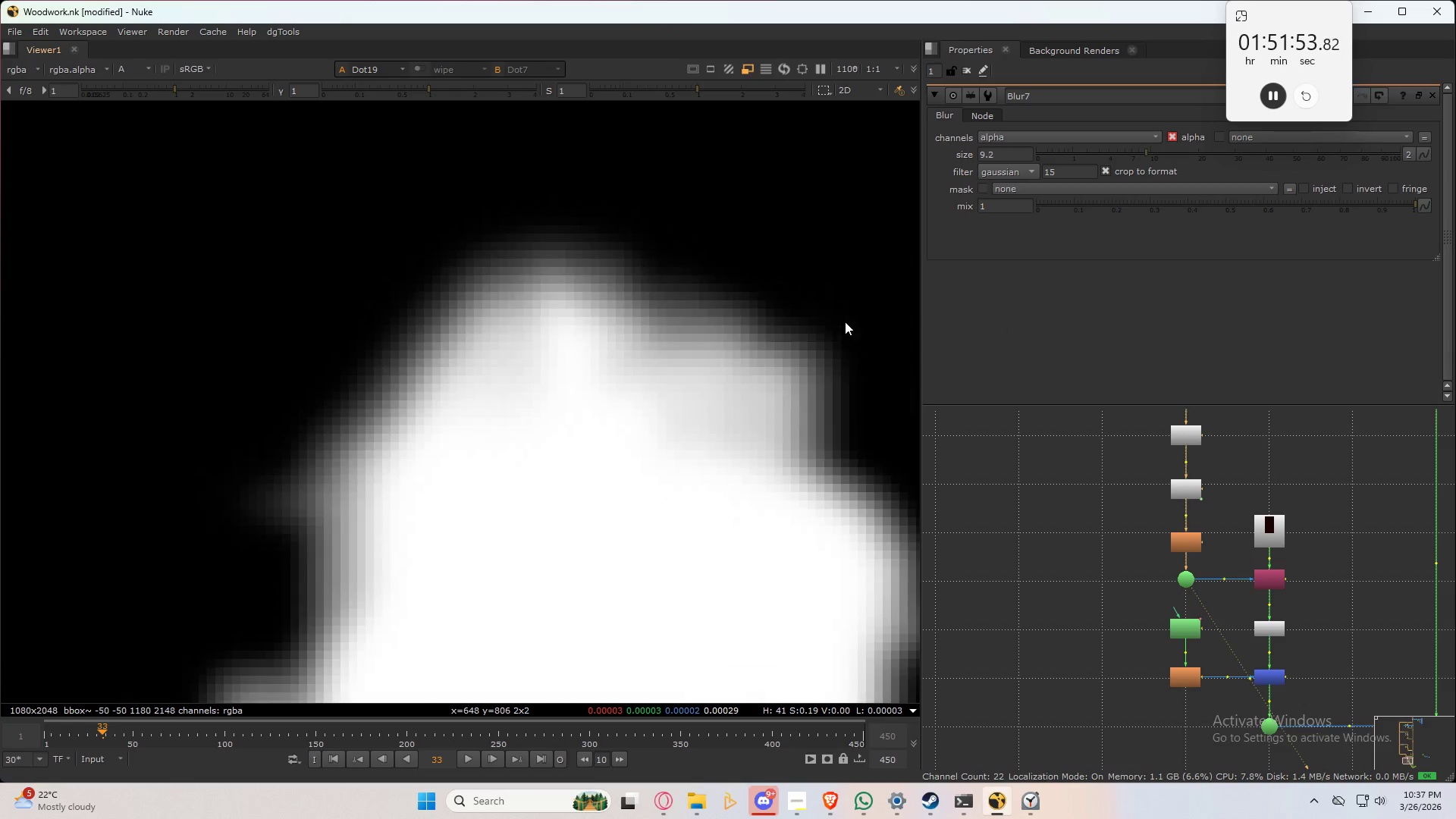 
key(Control+Shift+Z)
 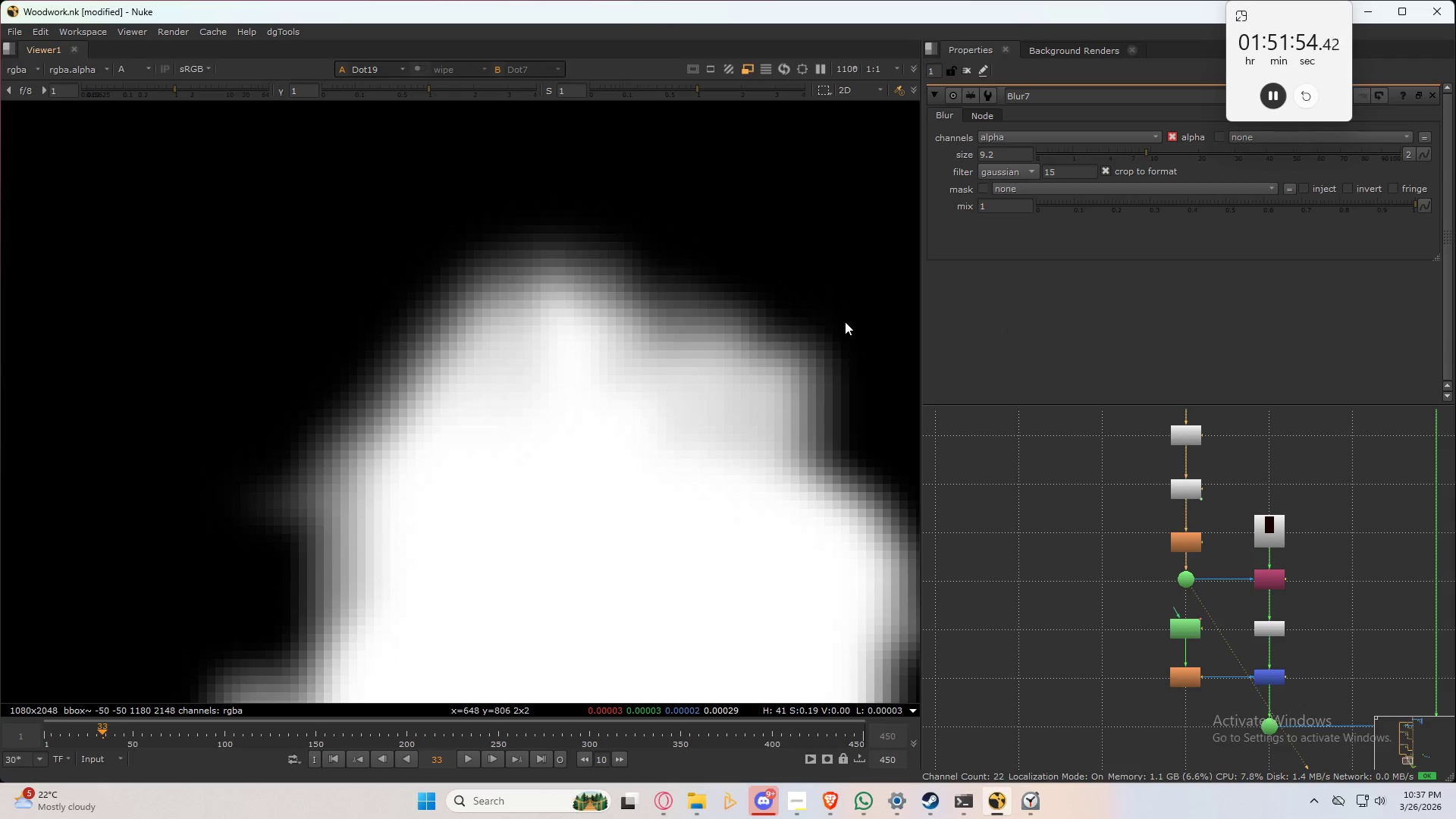 
key(Control+Z)
 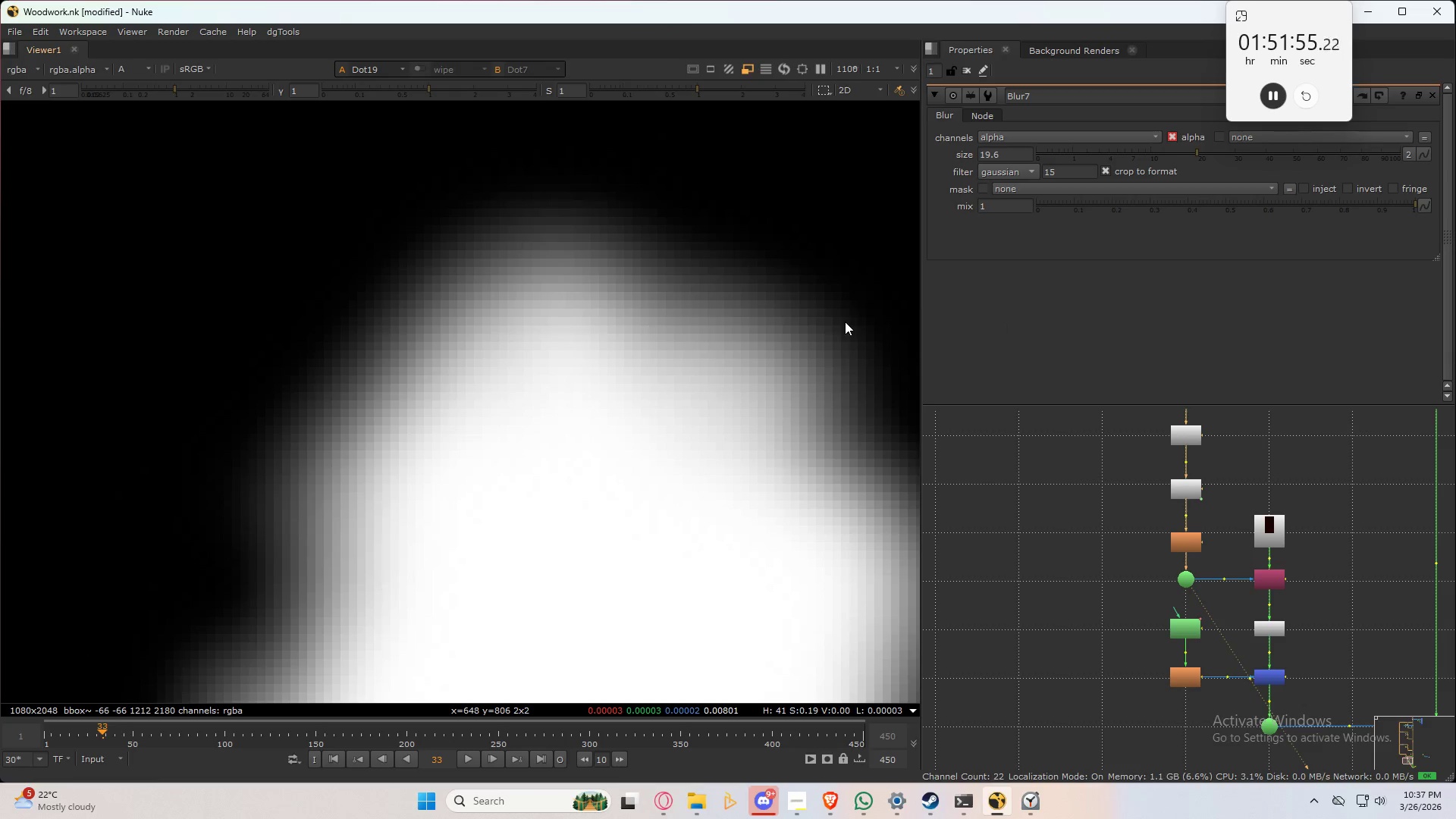 
key(Control+Shift+ShiftLeft)
 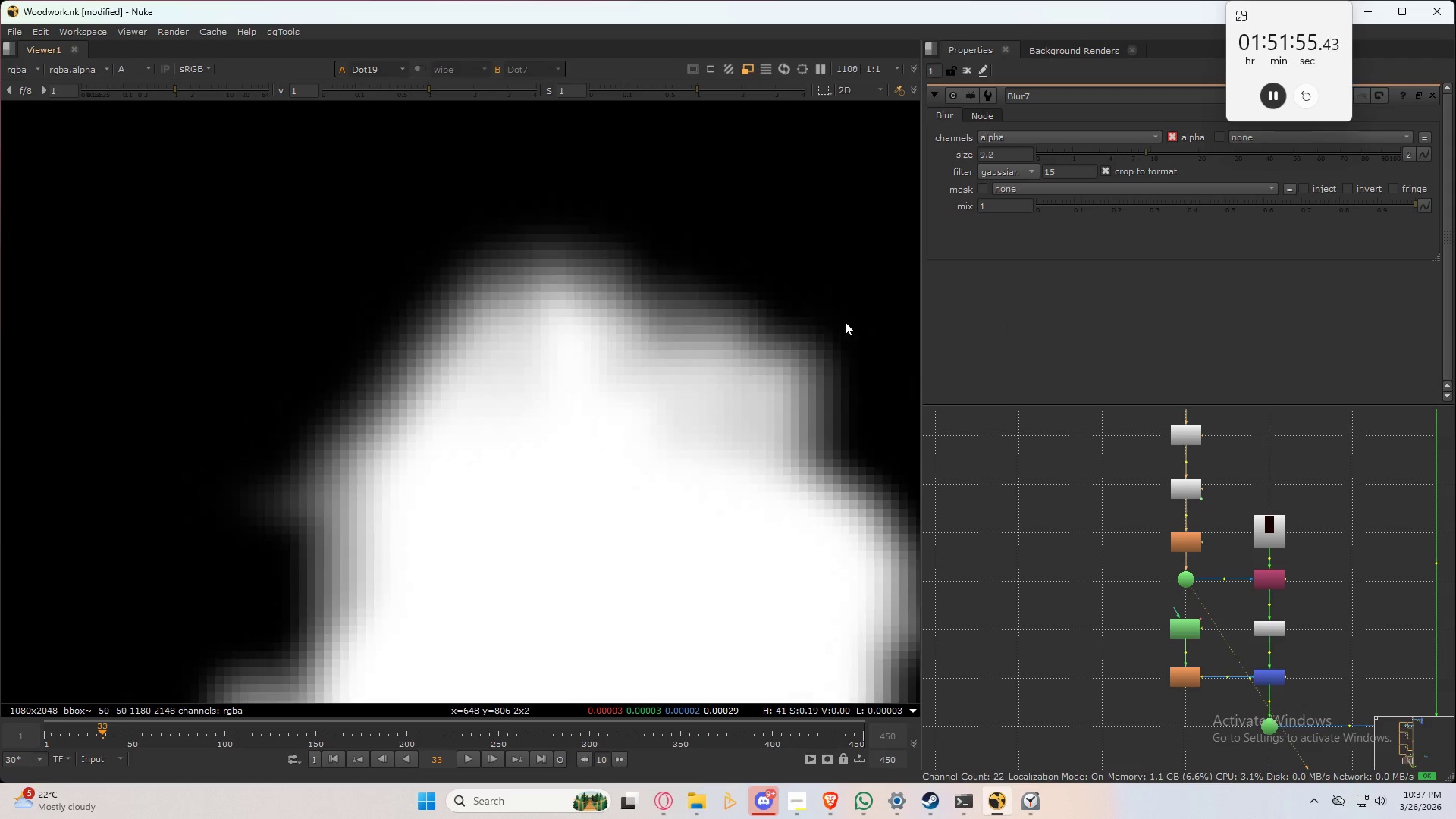 
key(Control+Shift+Z)
 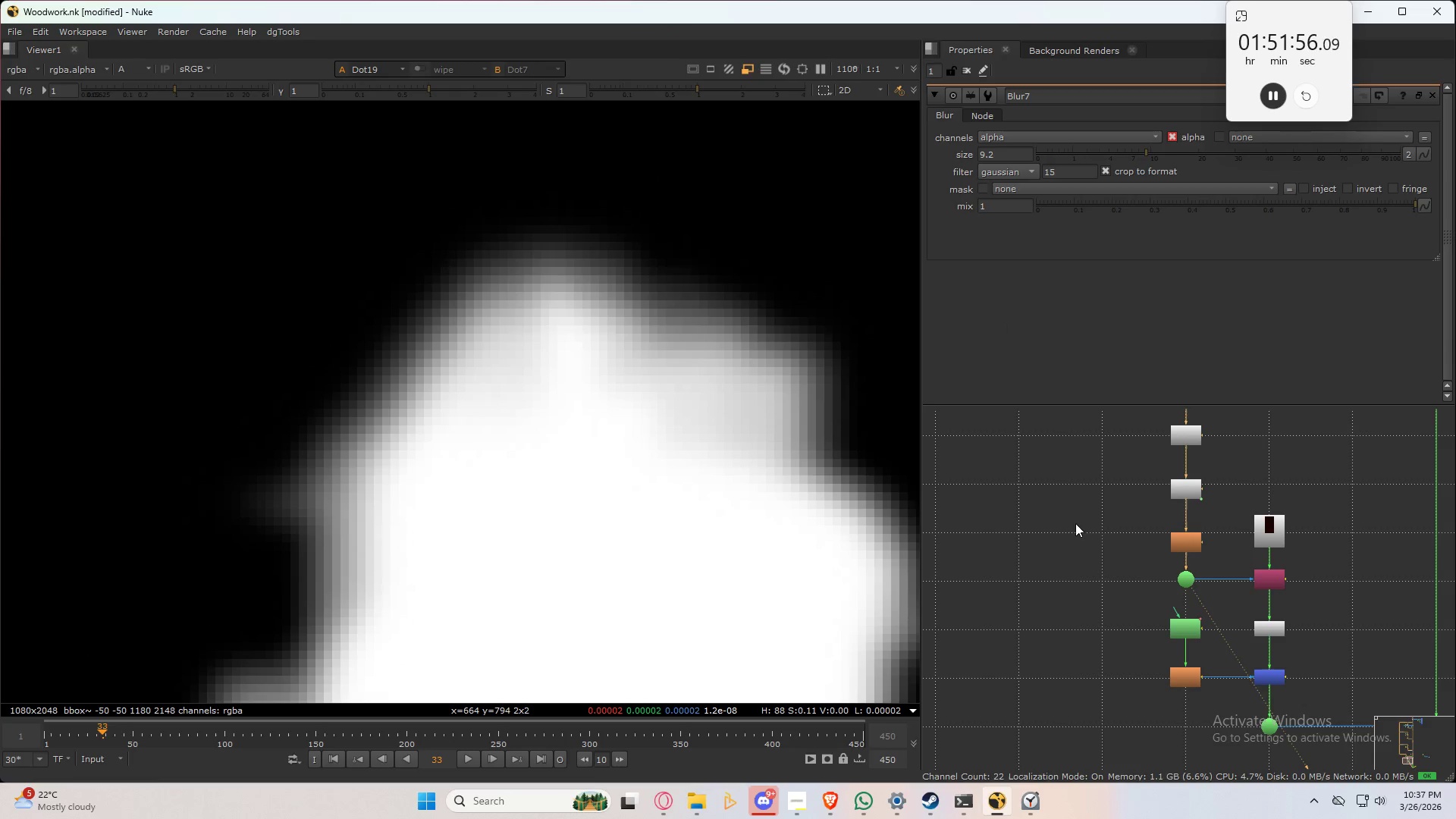 
left_click([1092, 528])
 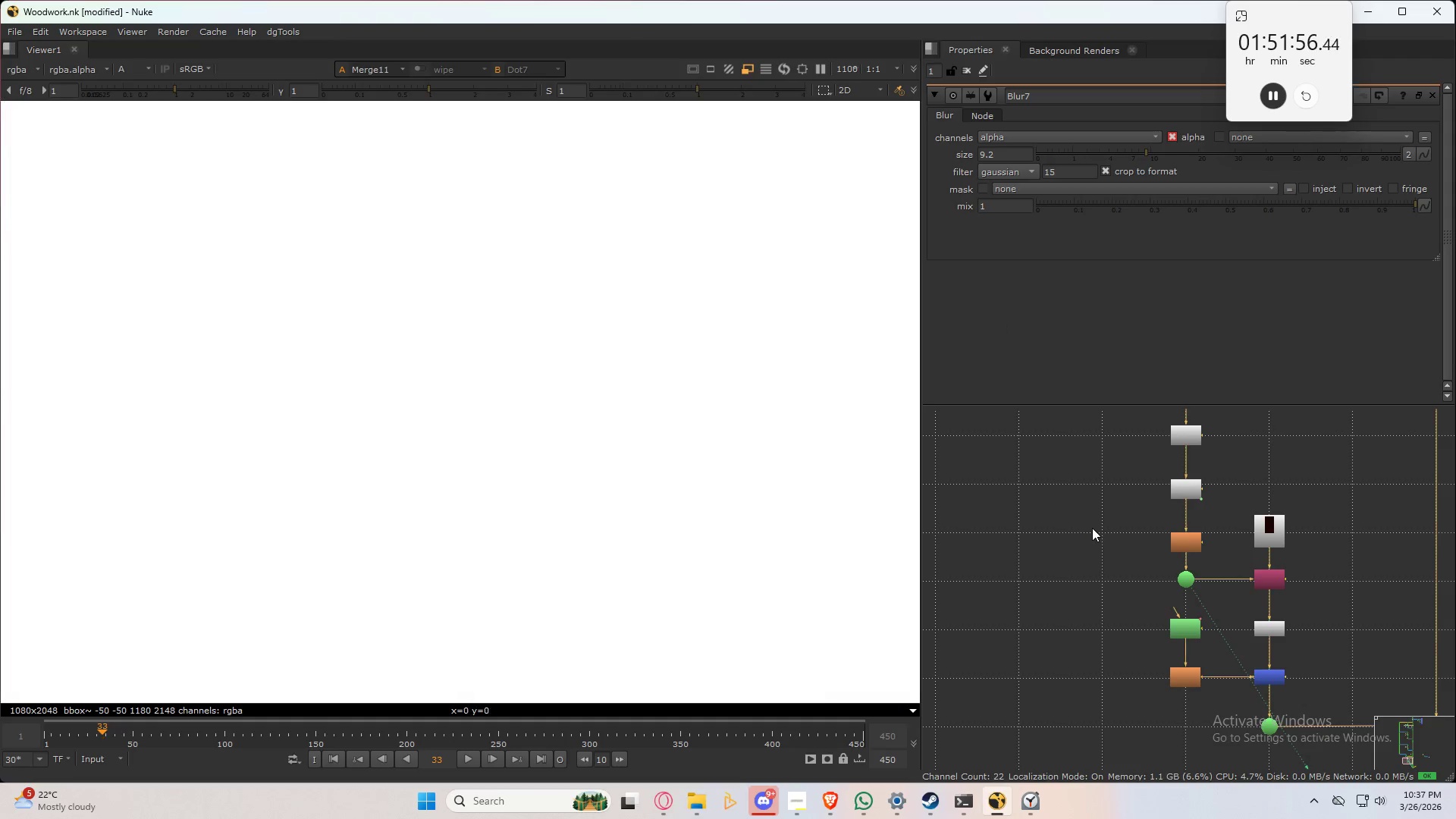 
key(2)
 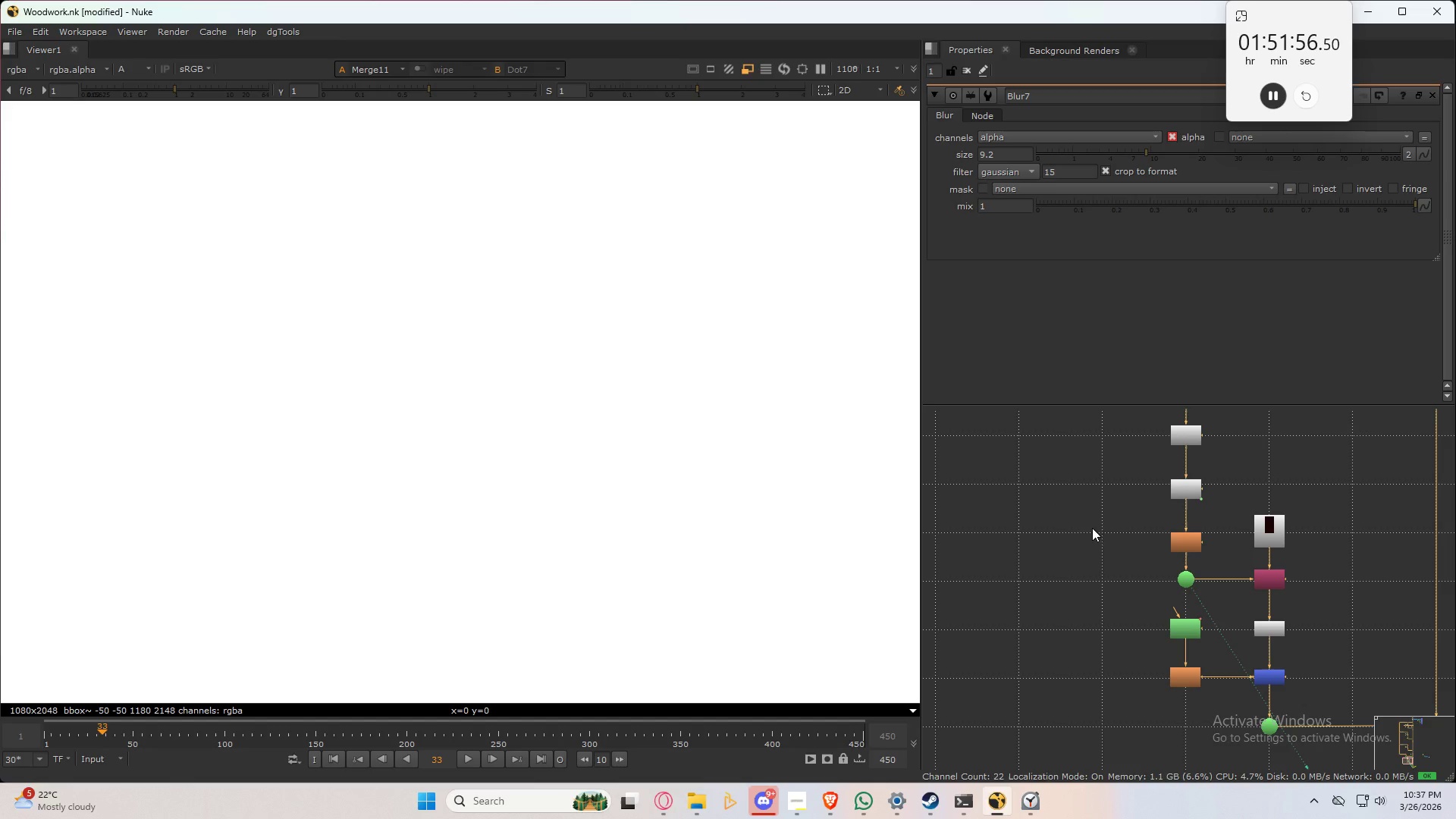 
double_click([1092, 528])
 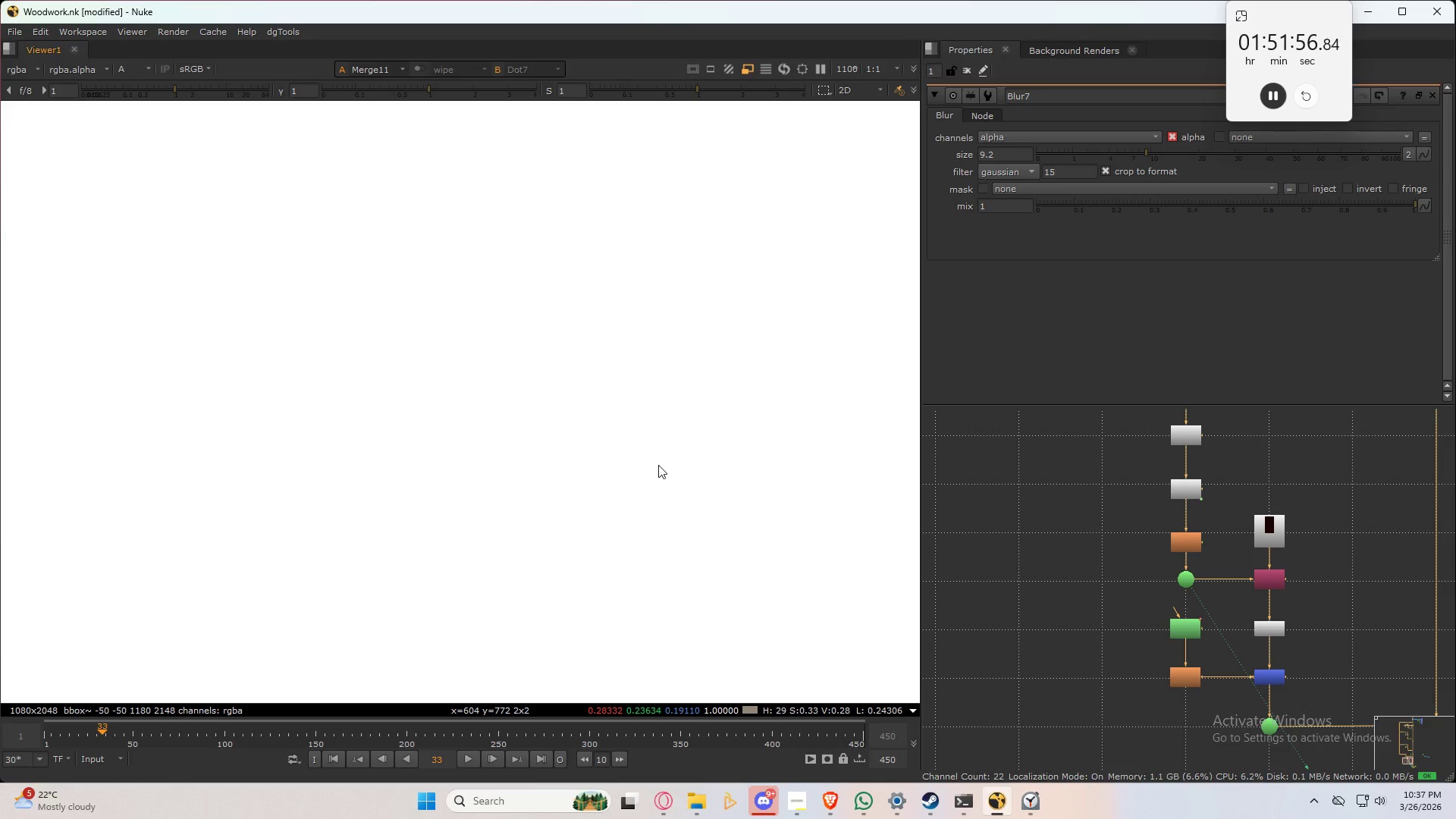 
triple_click([658, 465])
 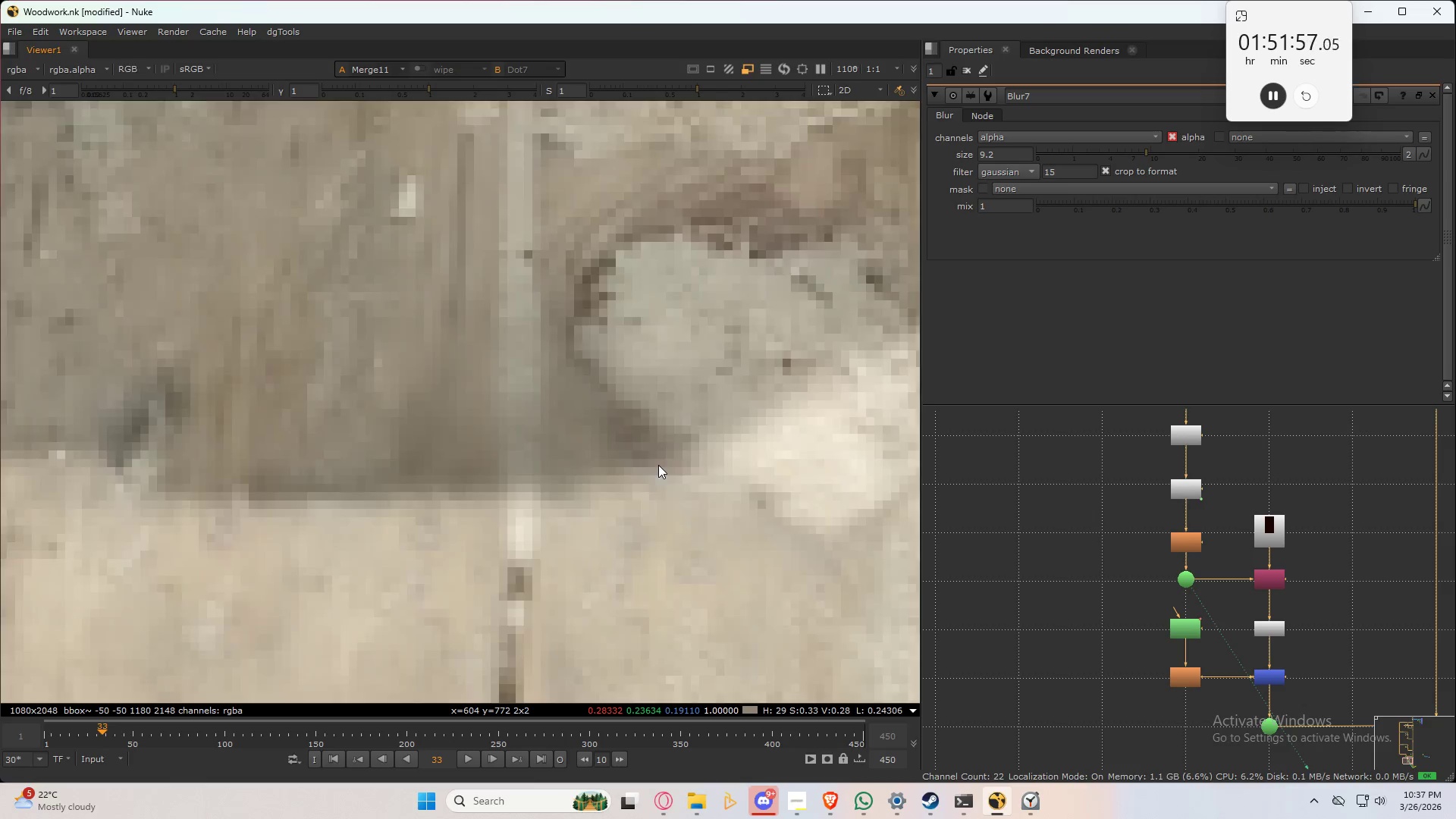 
key(A)
 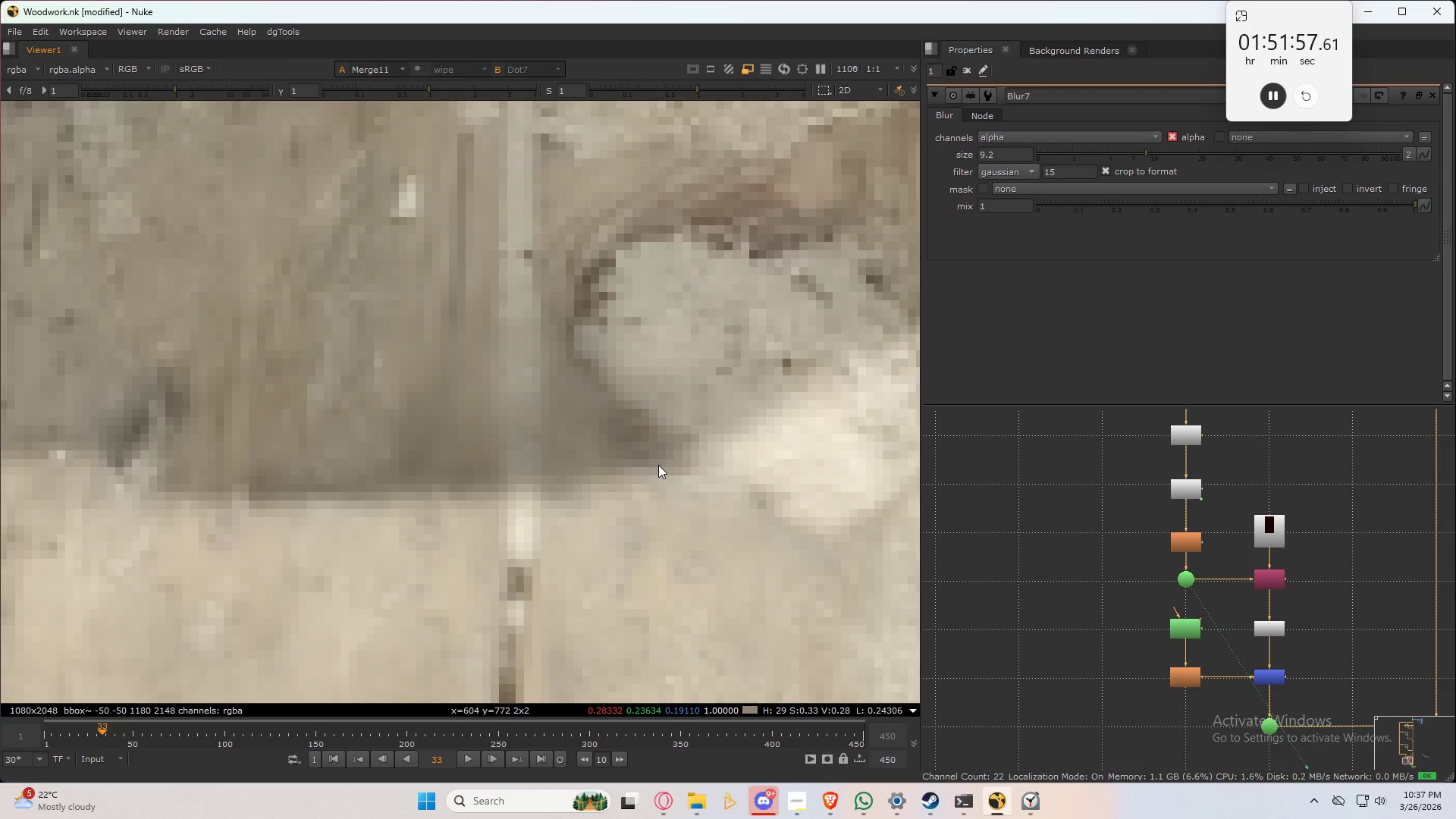 
scroll: coordinate [658, 465], scroll_direction: down, amount: 4.0
 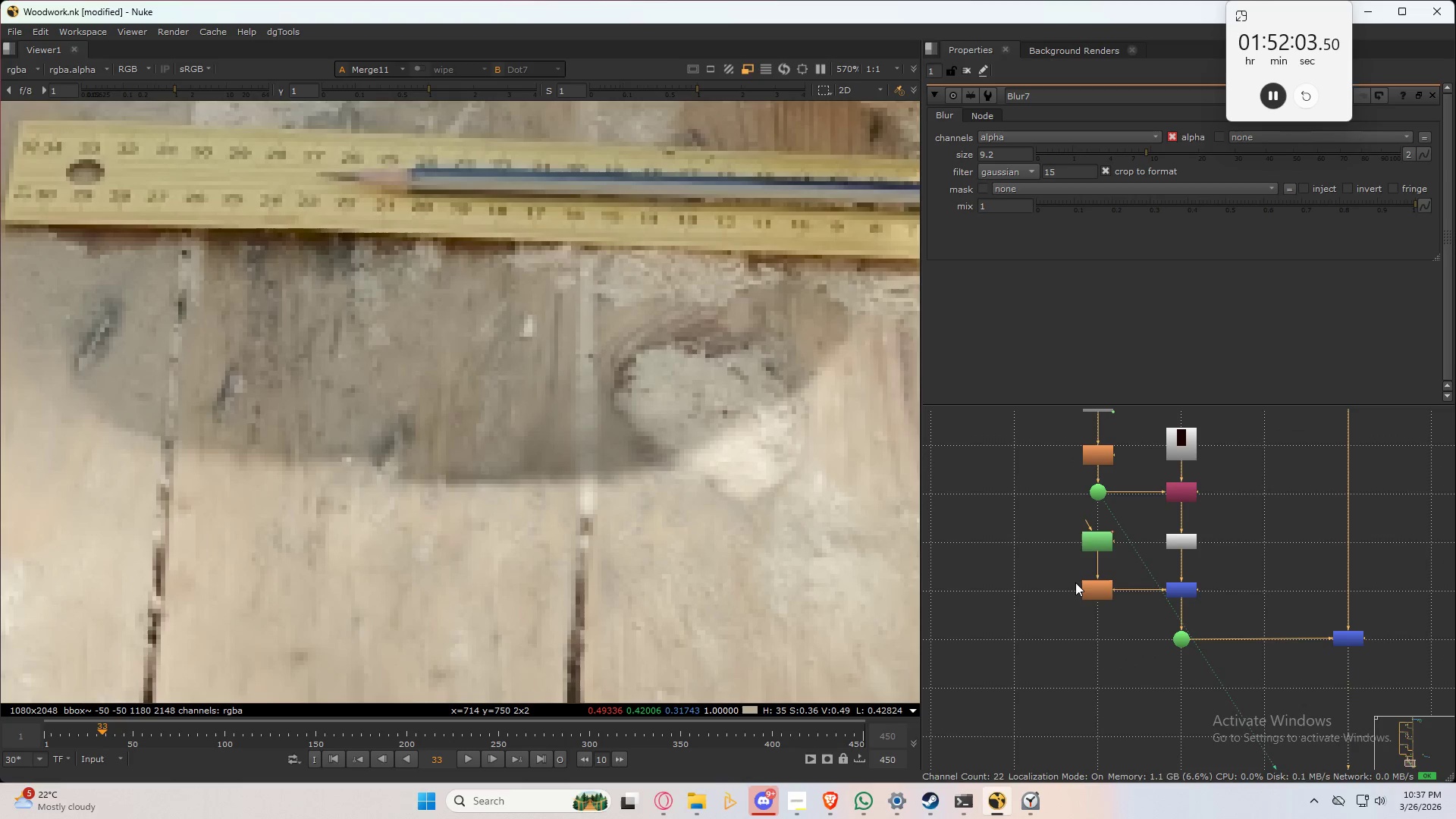 
wait(6.9)
 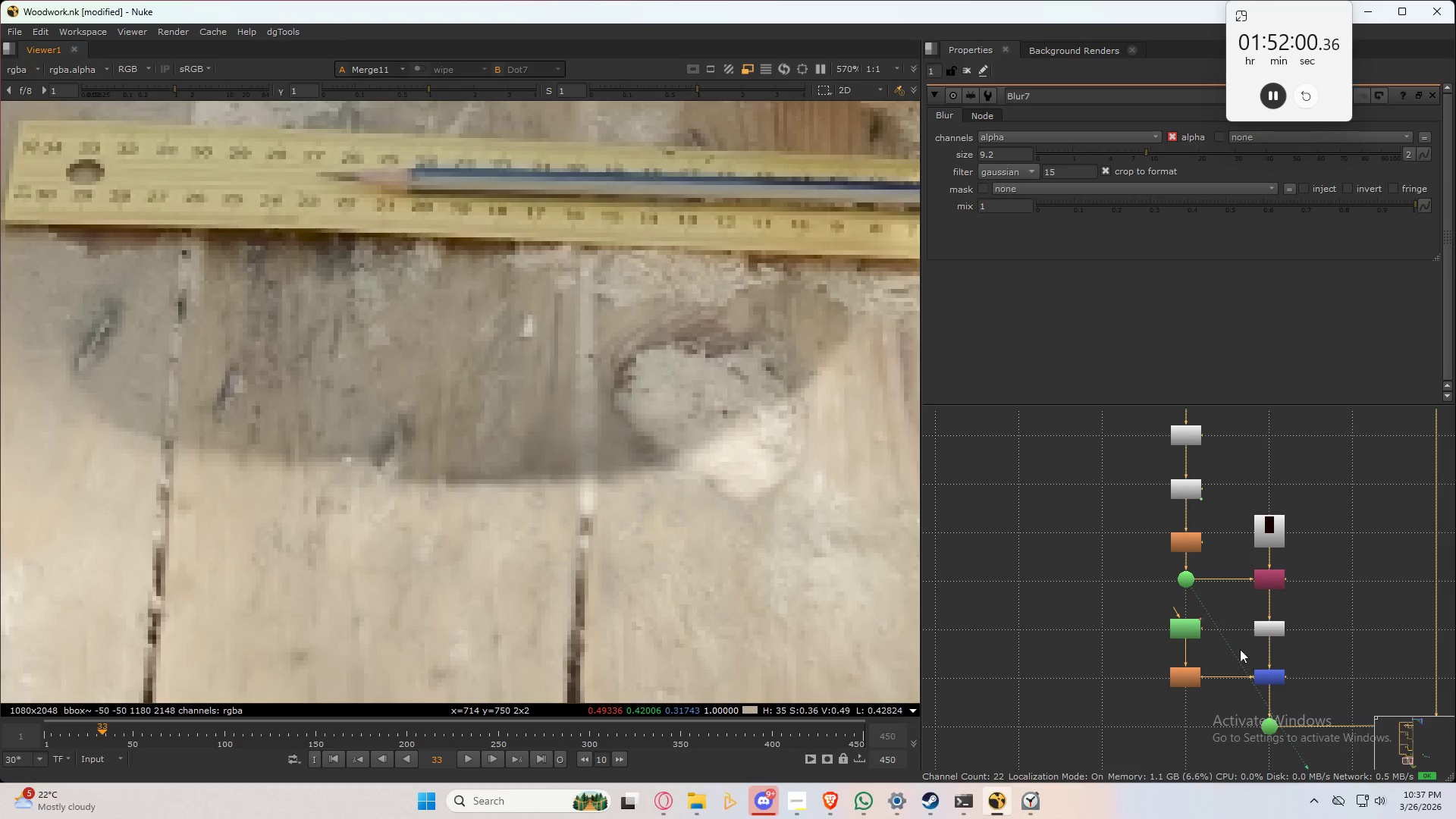 
left_click_drag(start_coordinate=[1410, 581], to_coordinate=[1293, 691])
 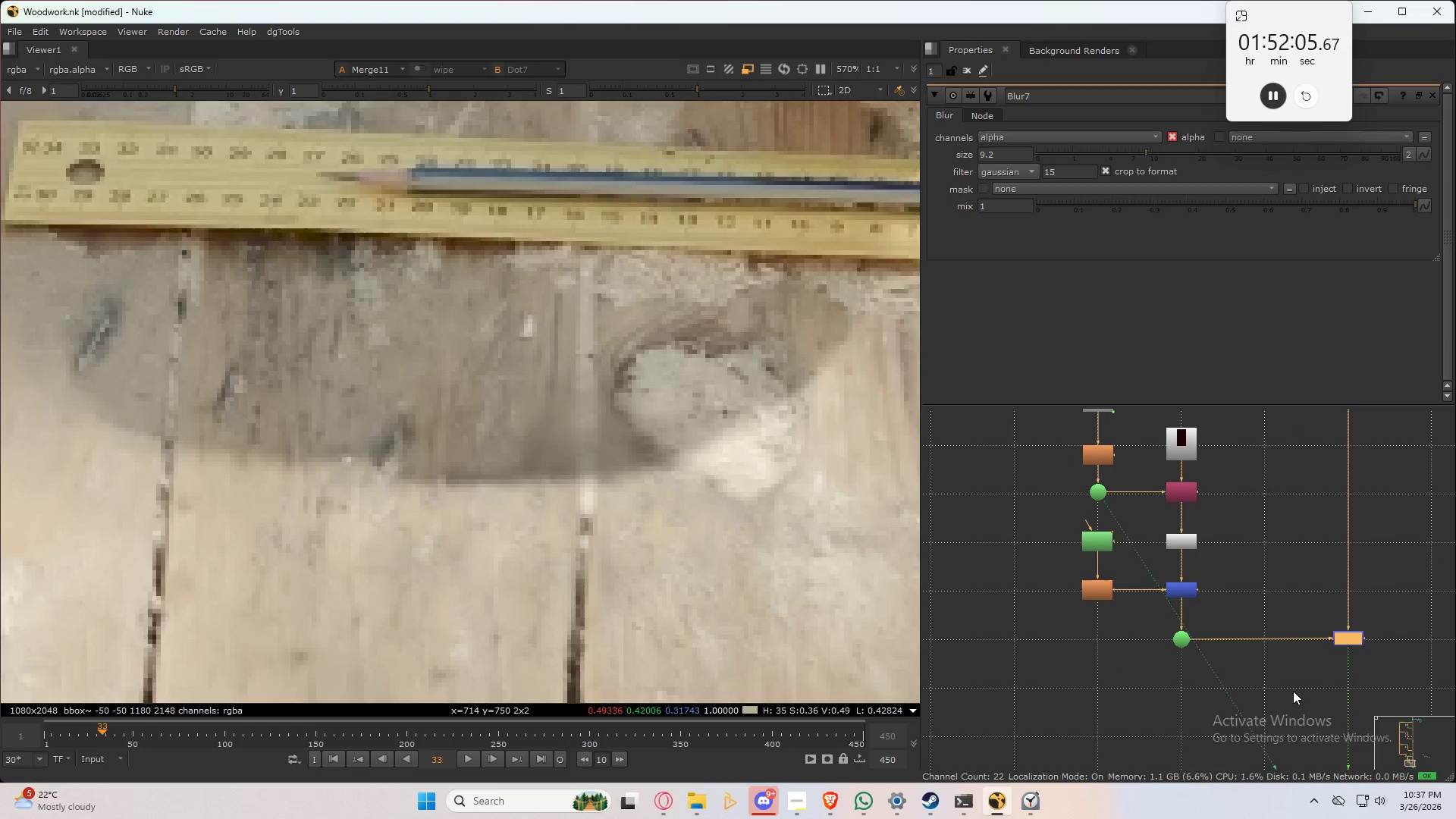 
type(dddd)
 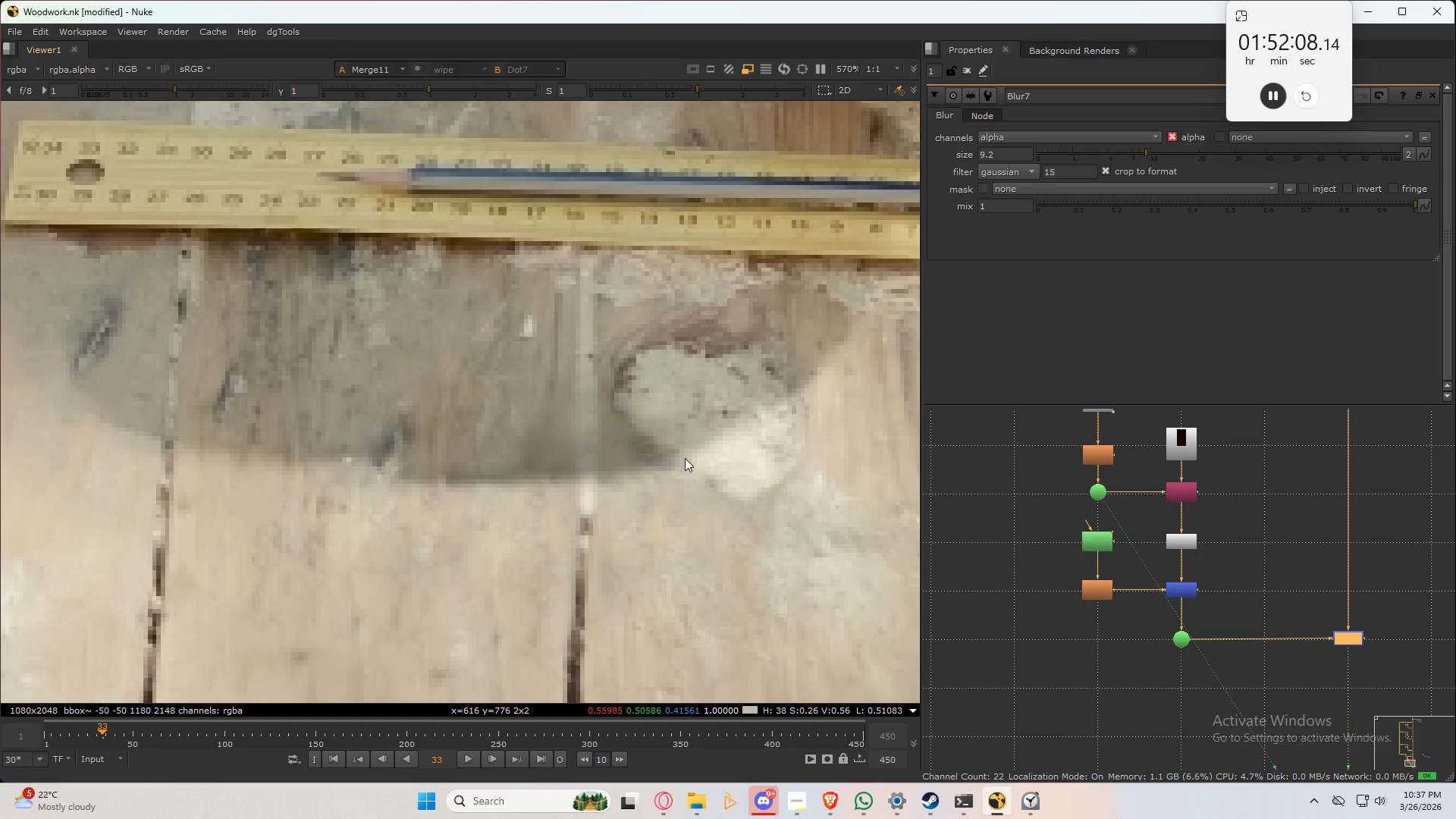 
key(D)
 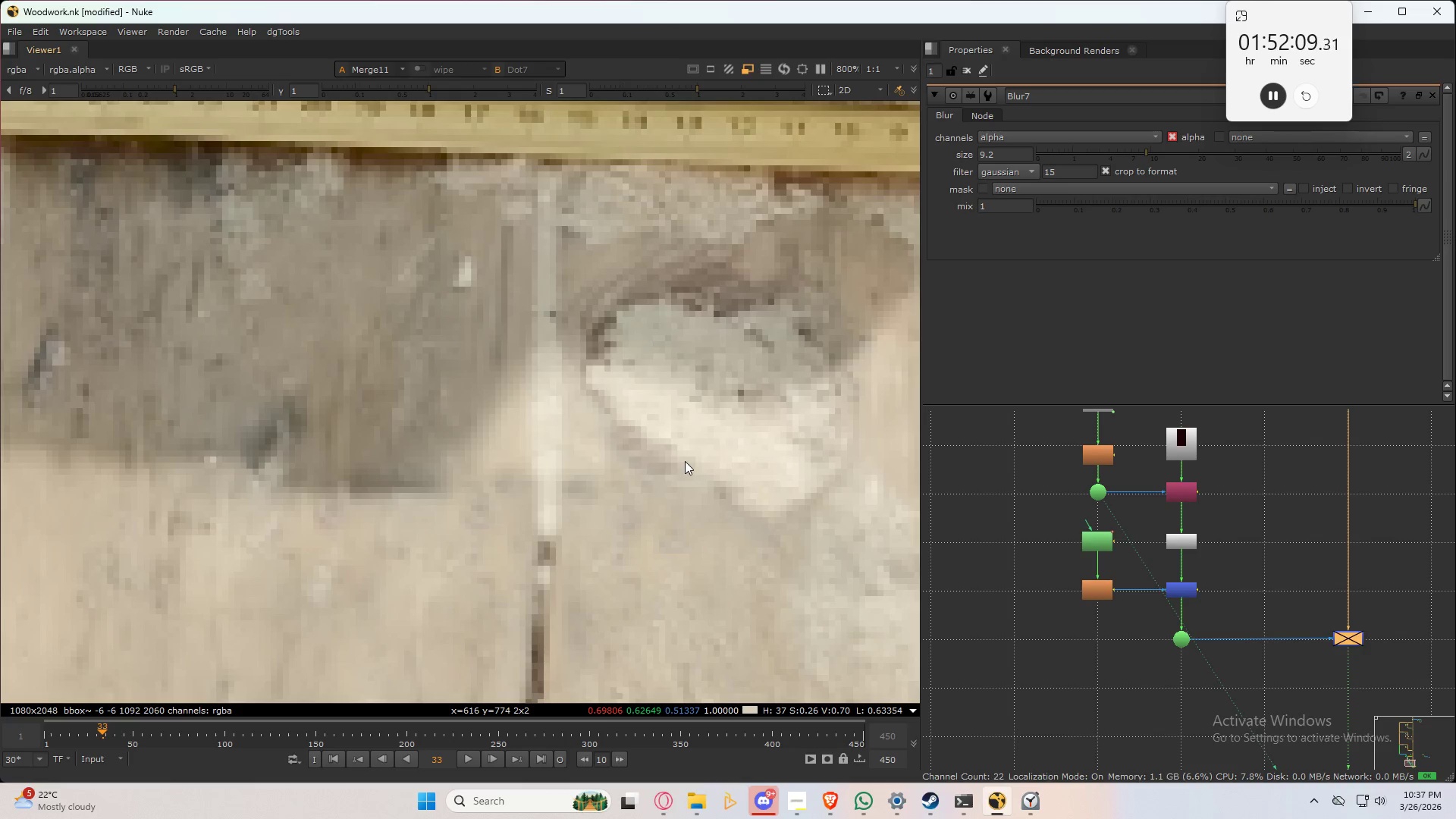 
scroll: coordinate [685, 461], scroll_direction: up, amount: 2.0
 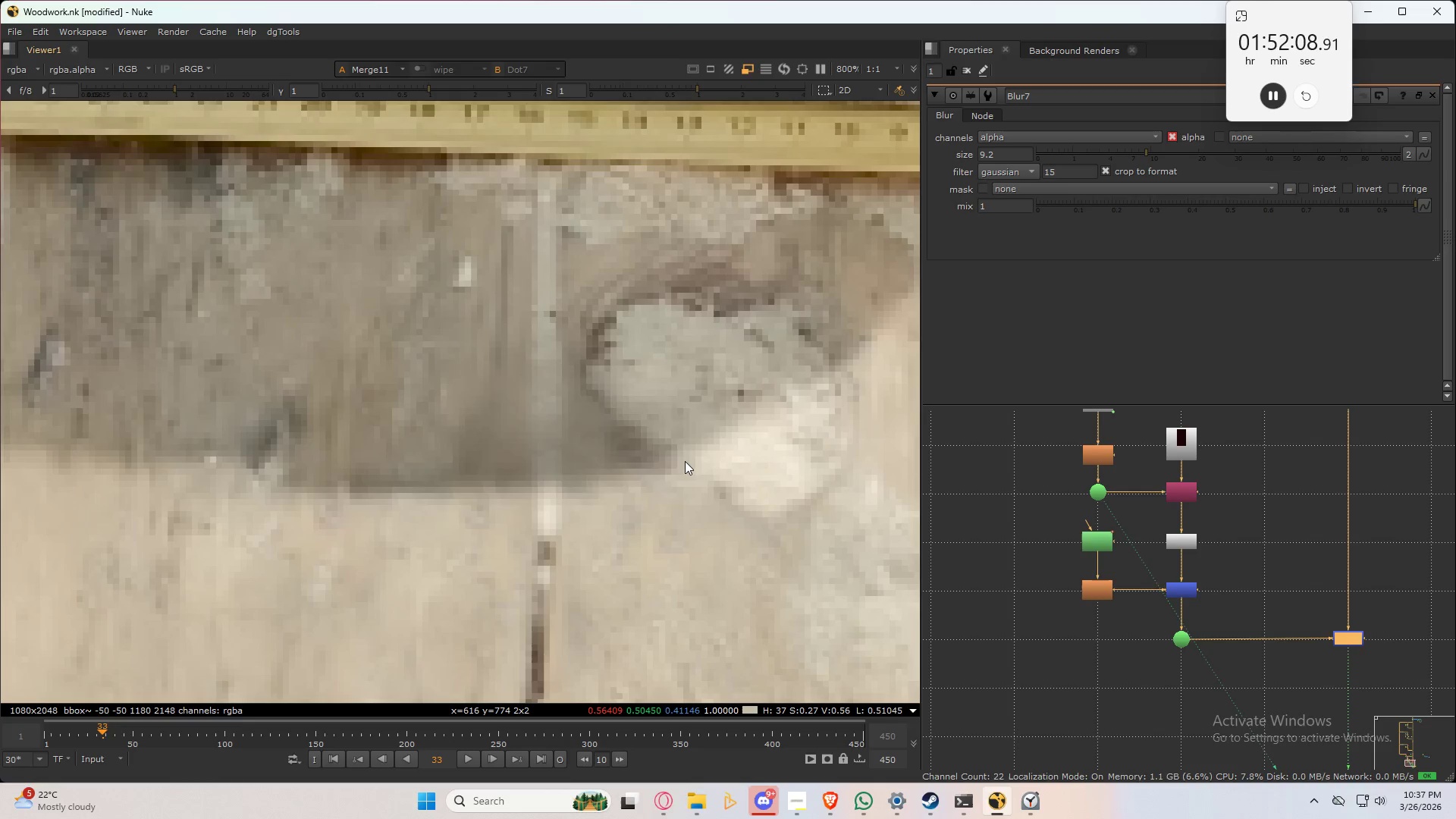 
key(D)
 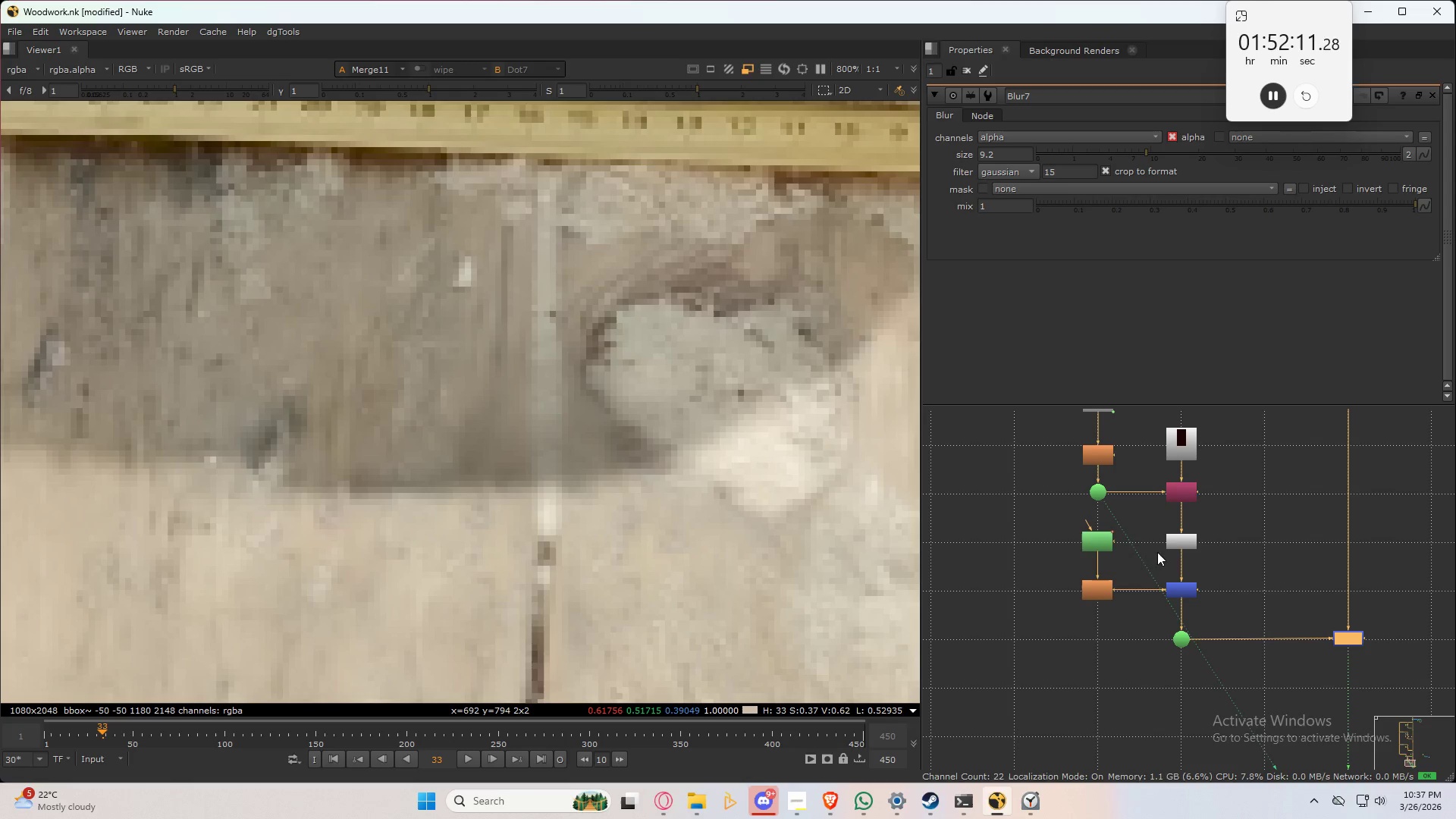 
double_click([1103, 543])
 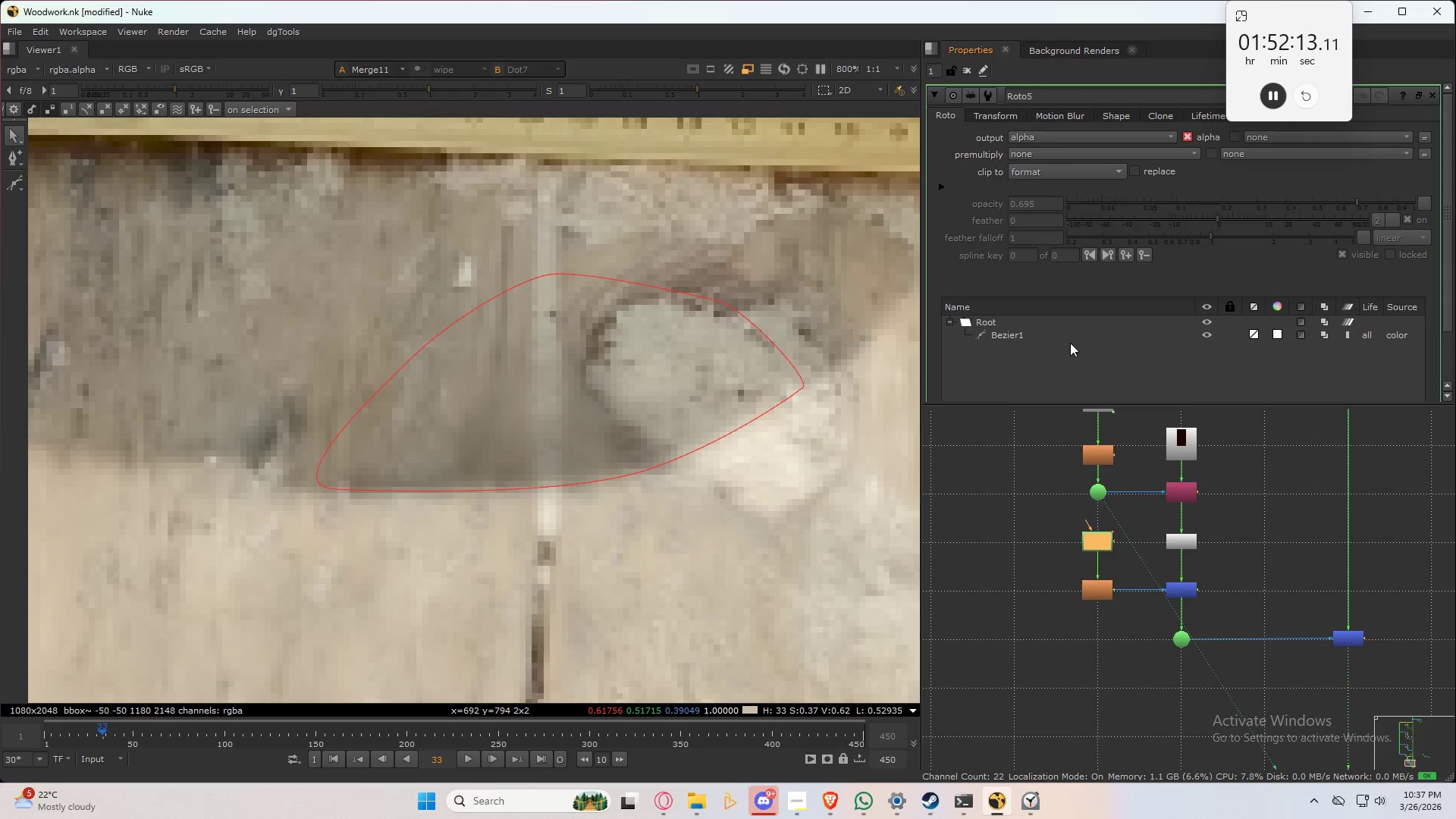 
double_click([1063, 337])
 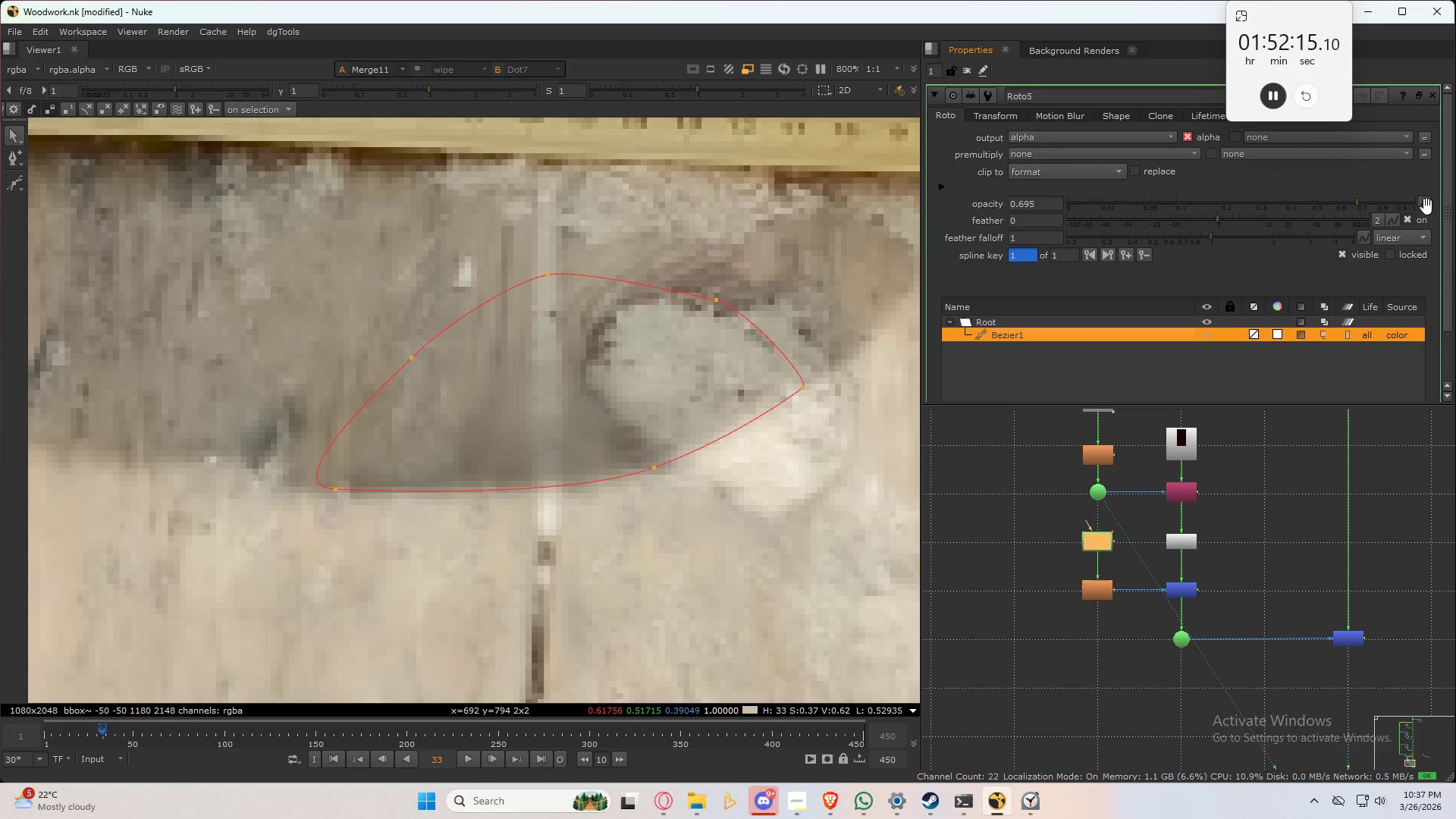 
double_click([1427, 206])
 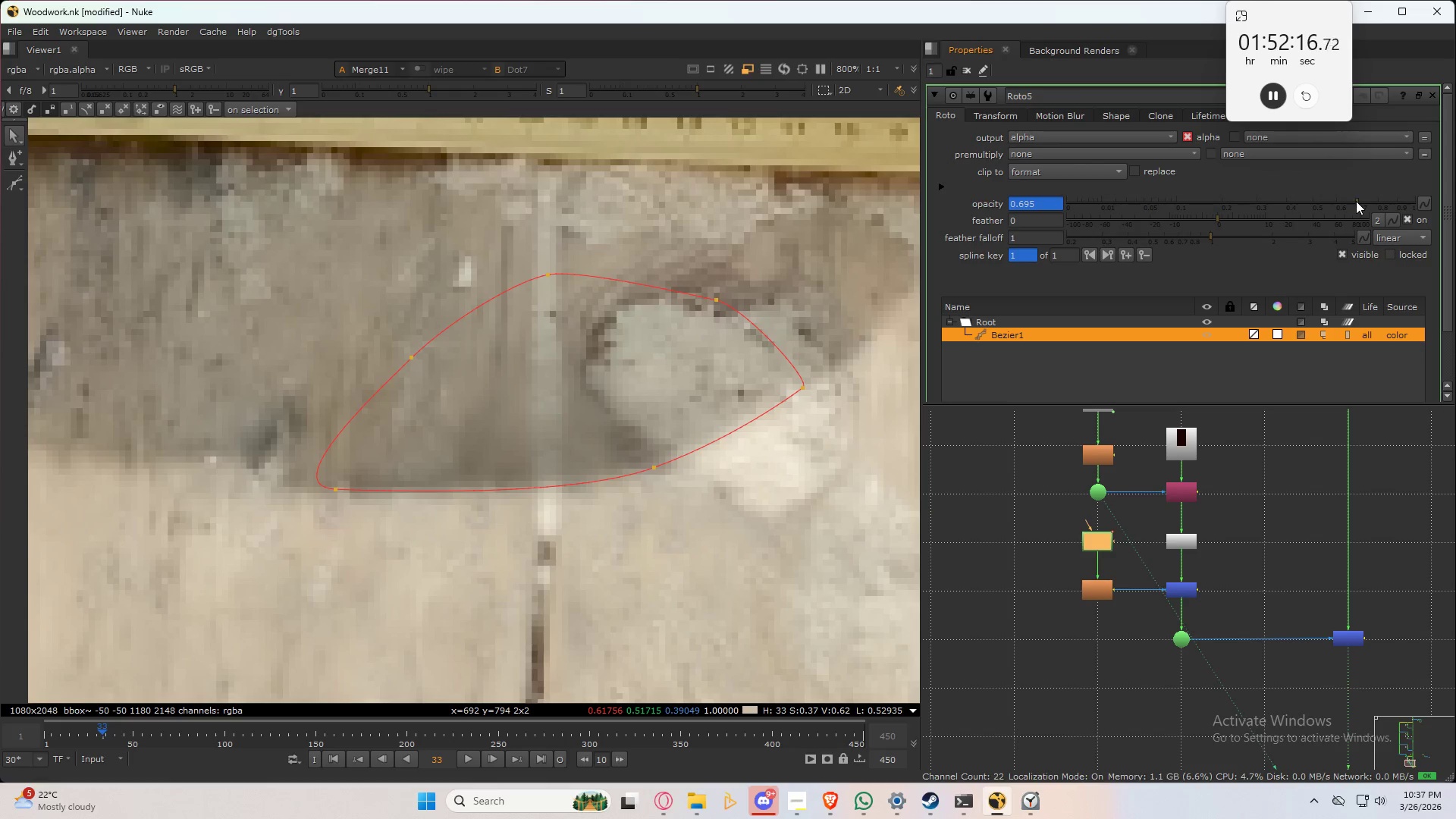 
left_click_drag(start_coordinate=[1356, 199], to_coordinate=[1338, 208])
 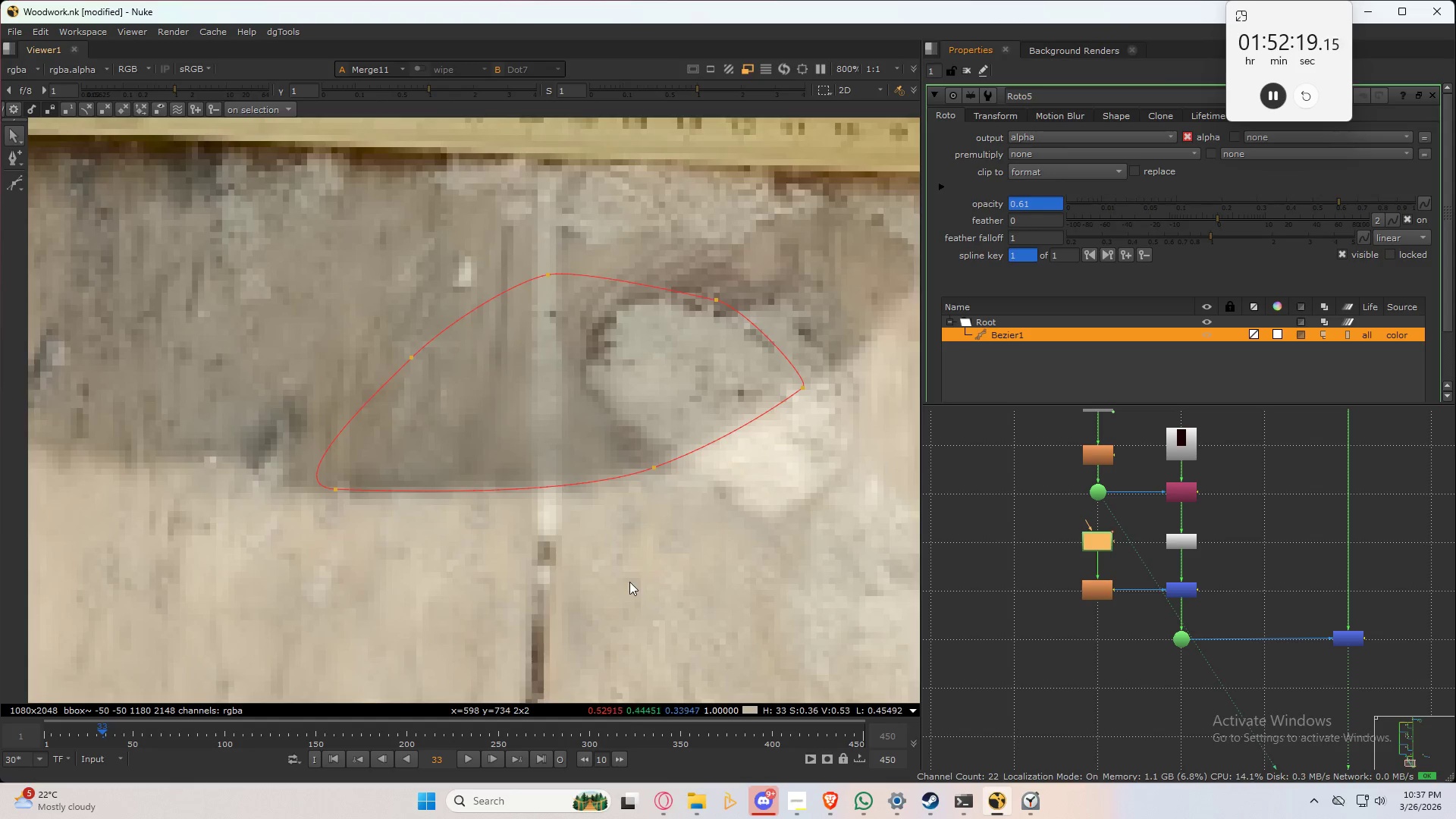 
key(Q)
 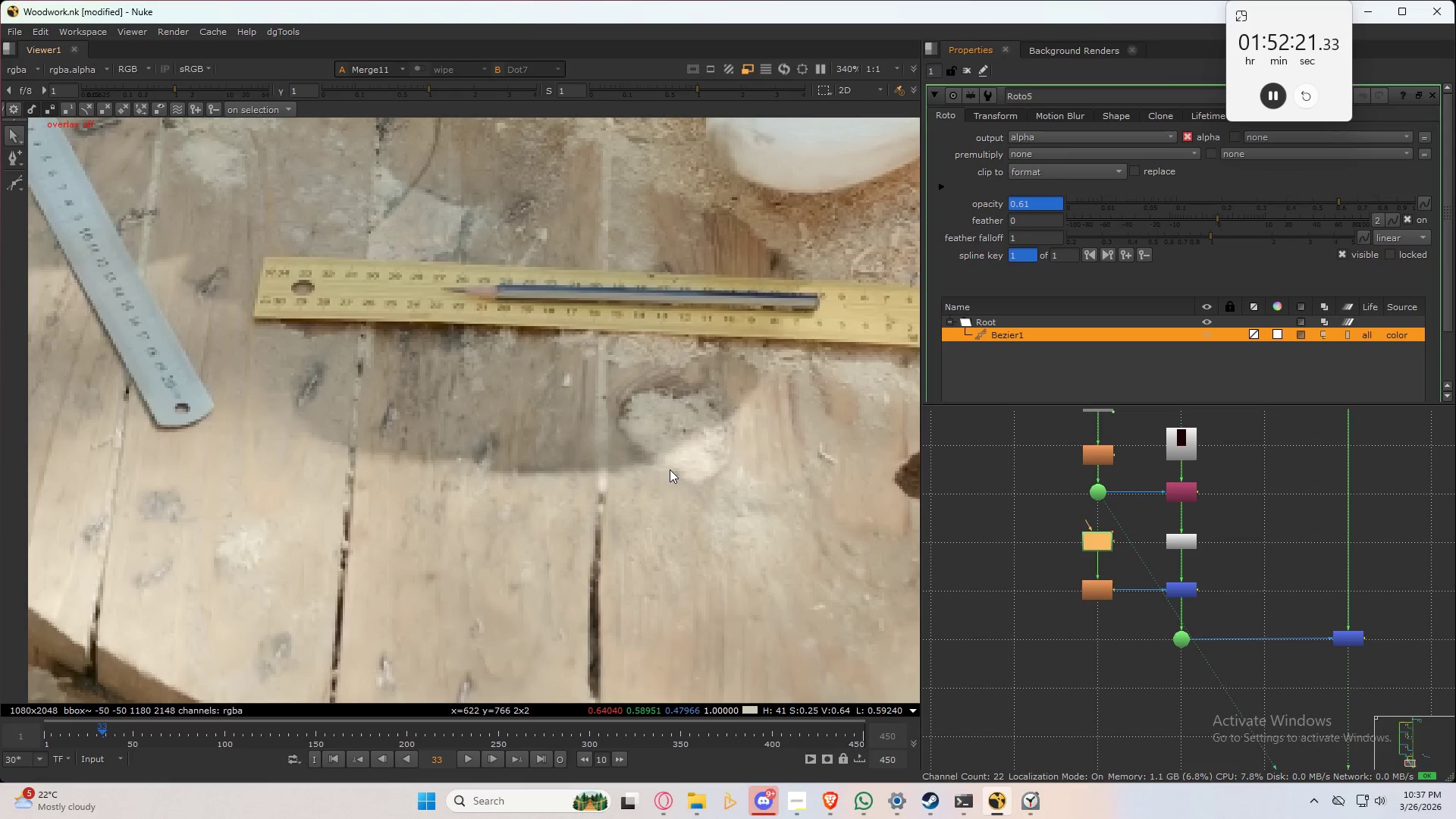 
scroll: coordinate [648, 436], scroll_direction: down, amount: 5.0
 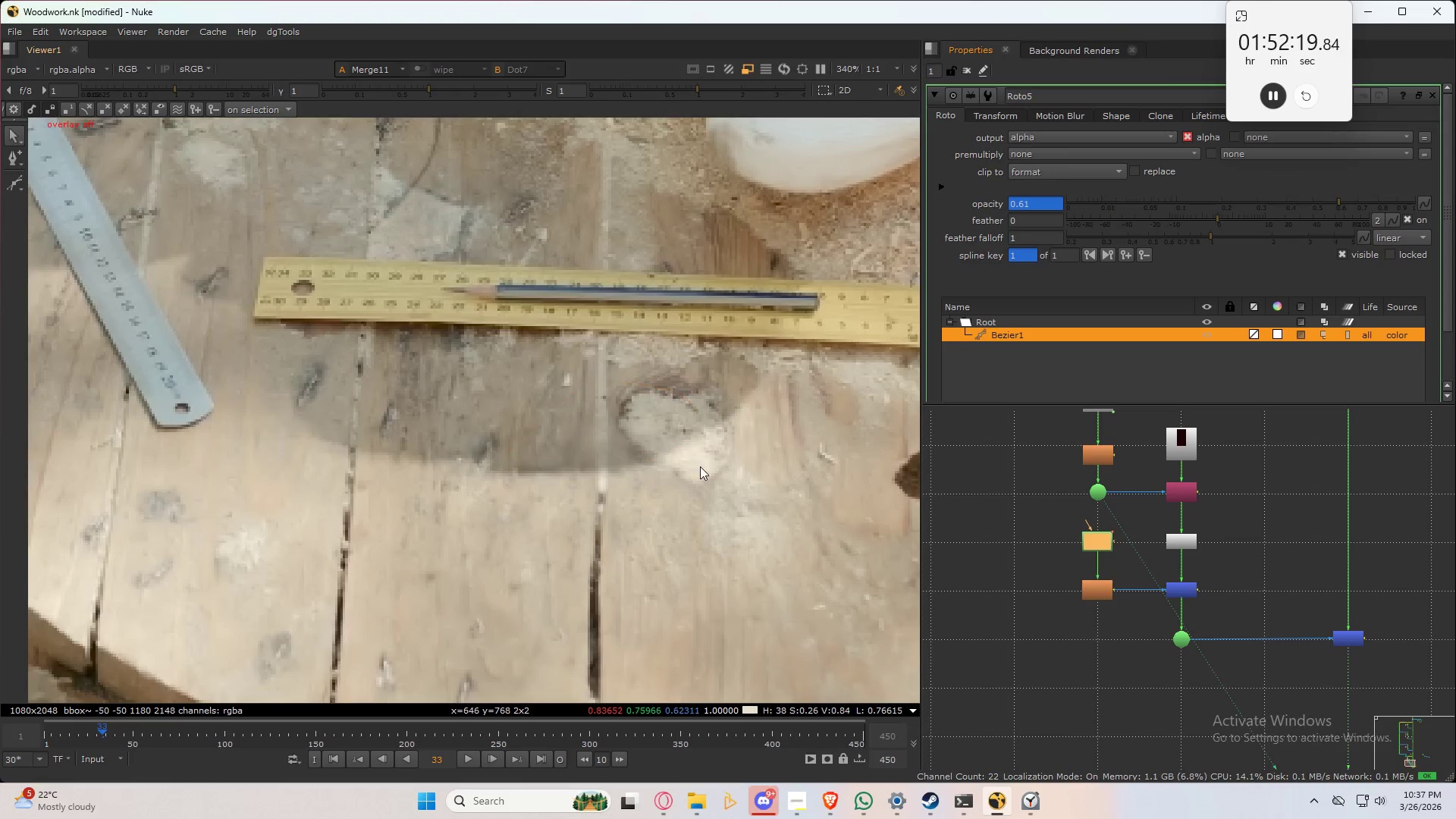 
key(Control+S)
 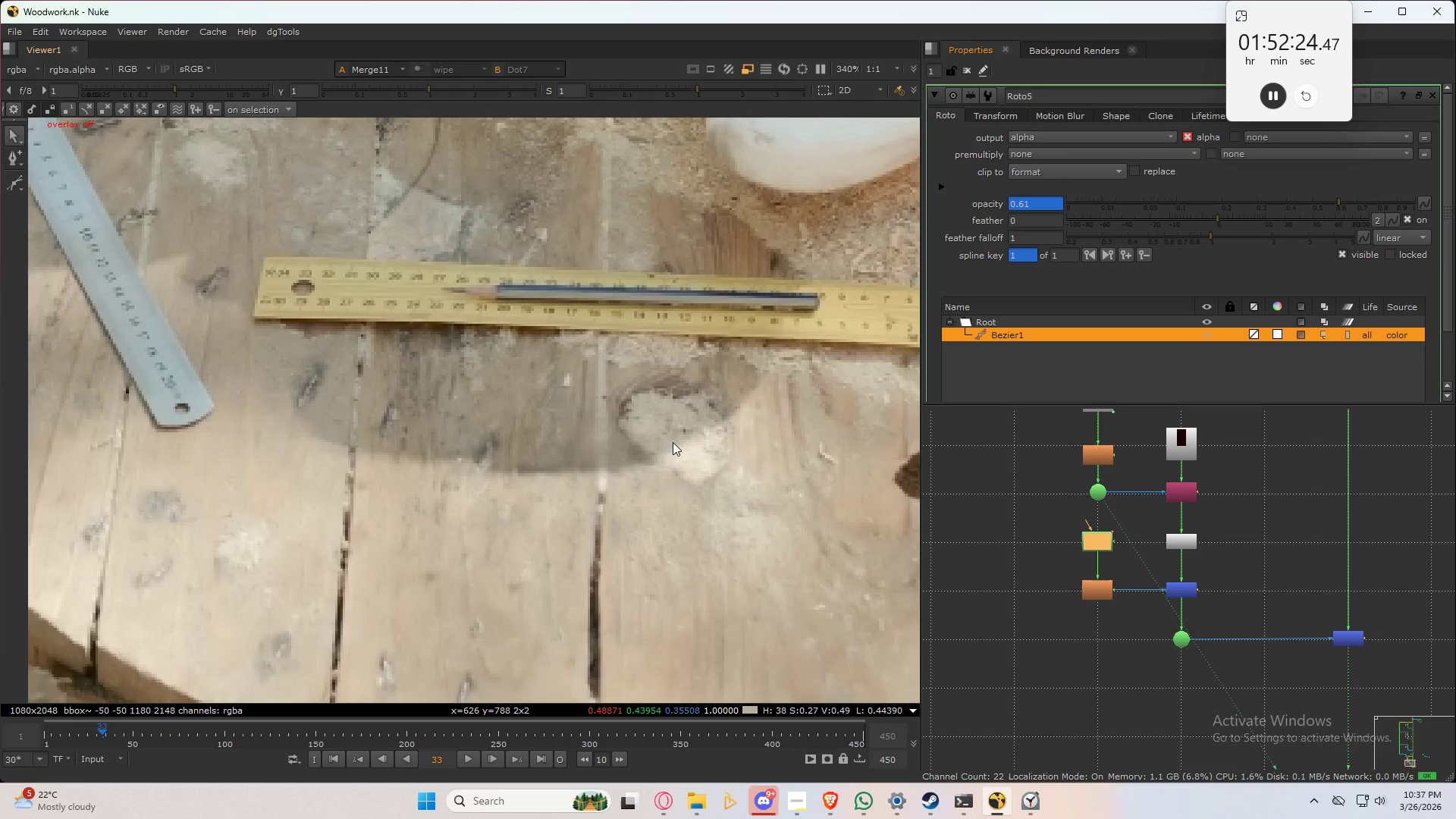 
scroll: coordinate [618, 482], scroll_direction: up, amount: 1.0
 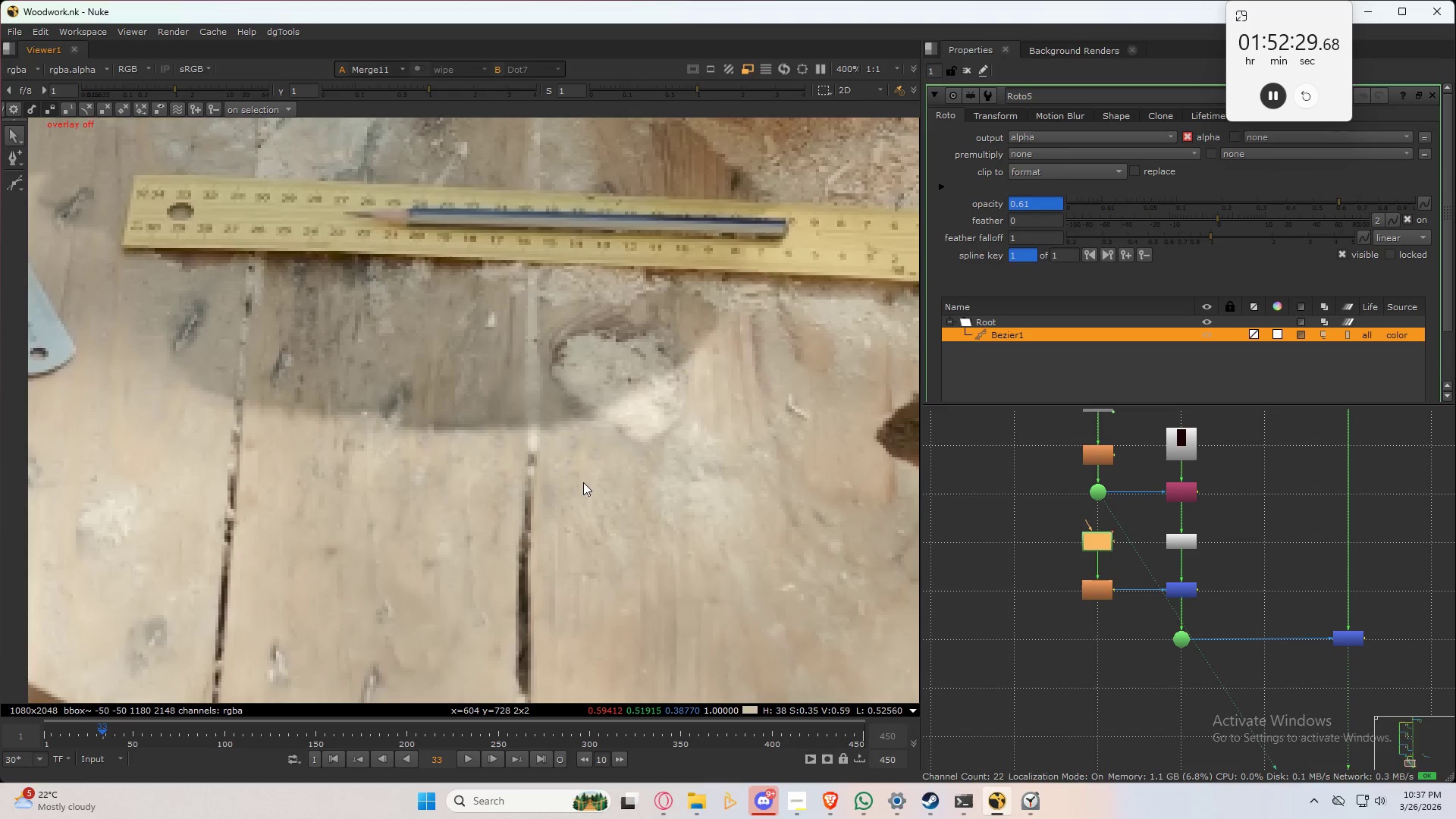 
wait(5.38)
 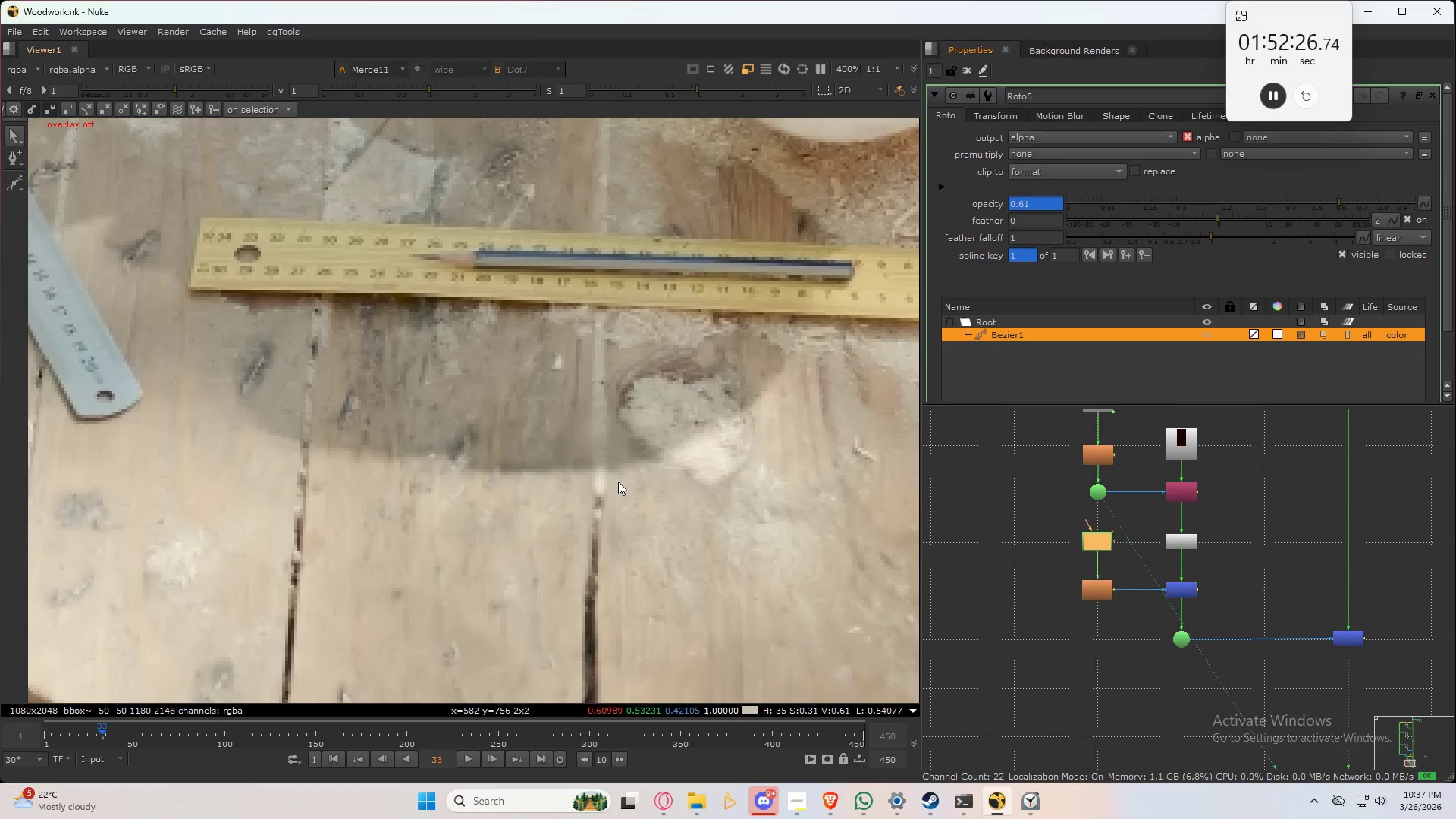 
scroll: coordinate [588, 475], scroll_direction: up, amount: 3.0
 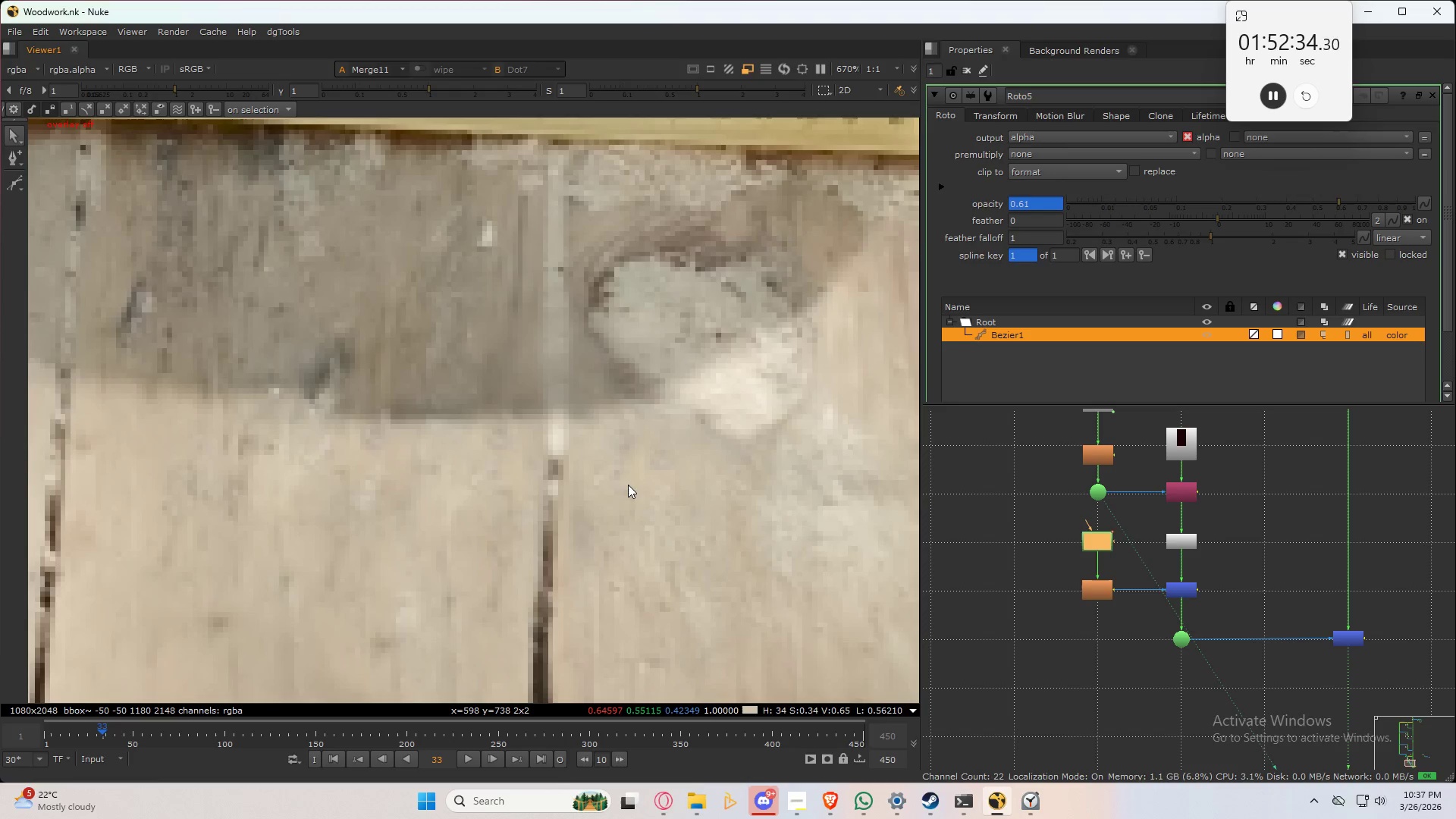 
scroll: coordinate [449, 401], scroll_direction: down, amount: 4.0
 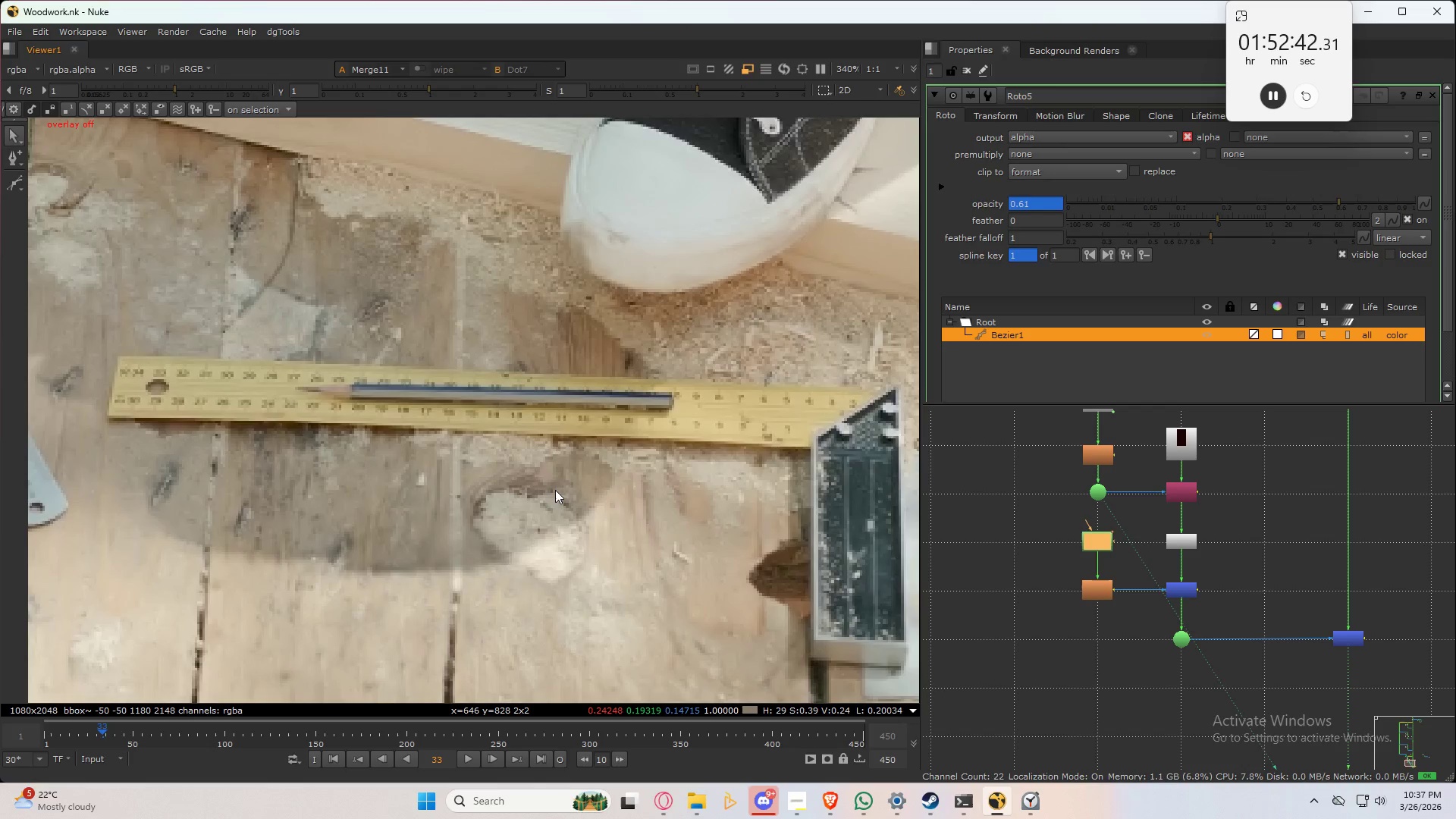 
scroll: coordinate [451, 572], scroll_direction: up, amount: 5.0
 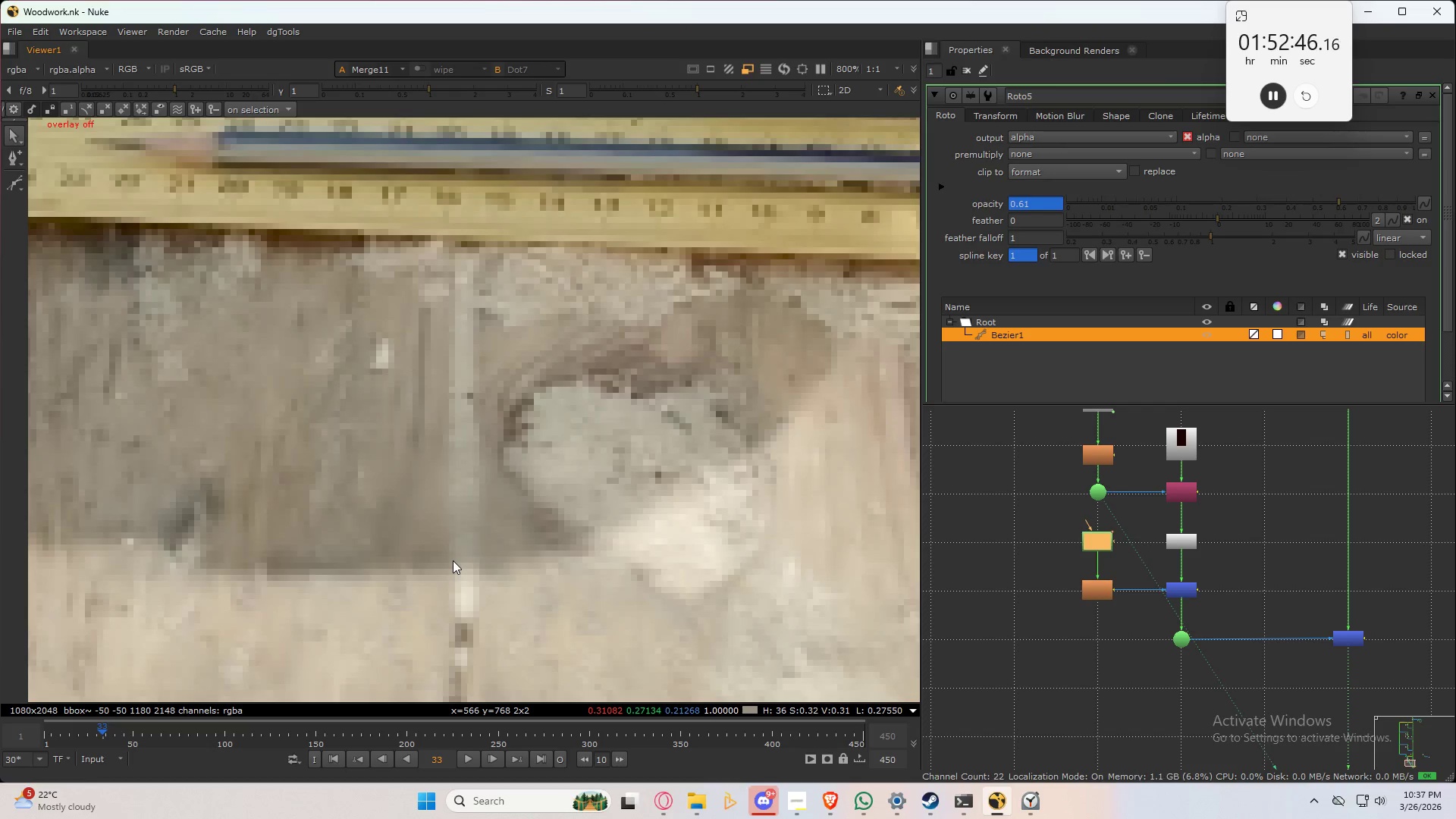 
left_click([453, 560])
 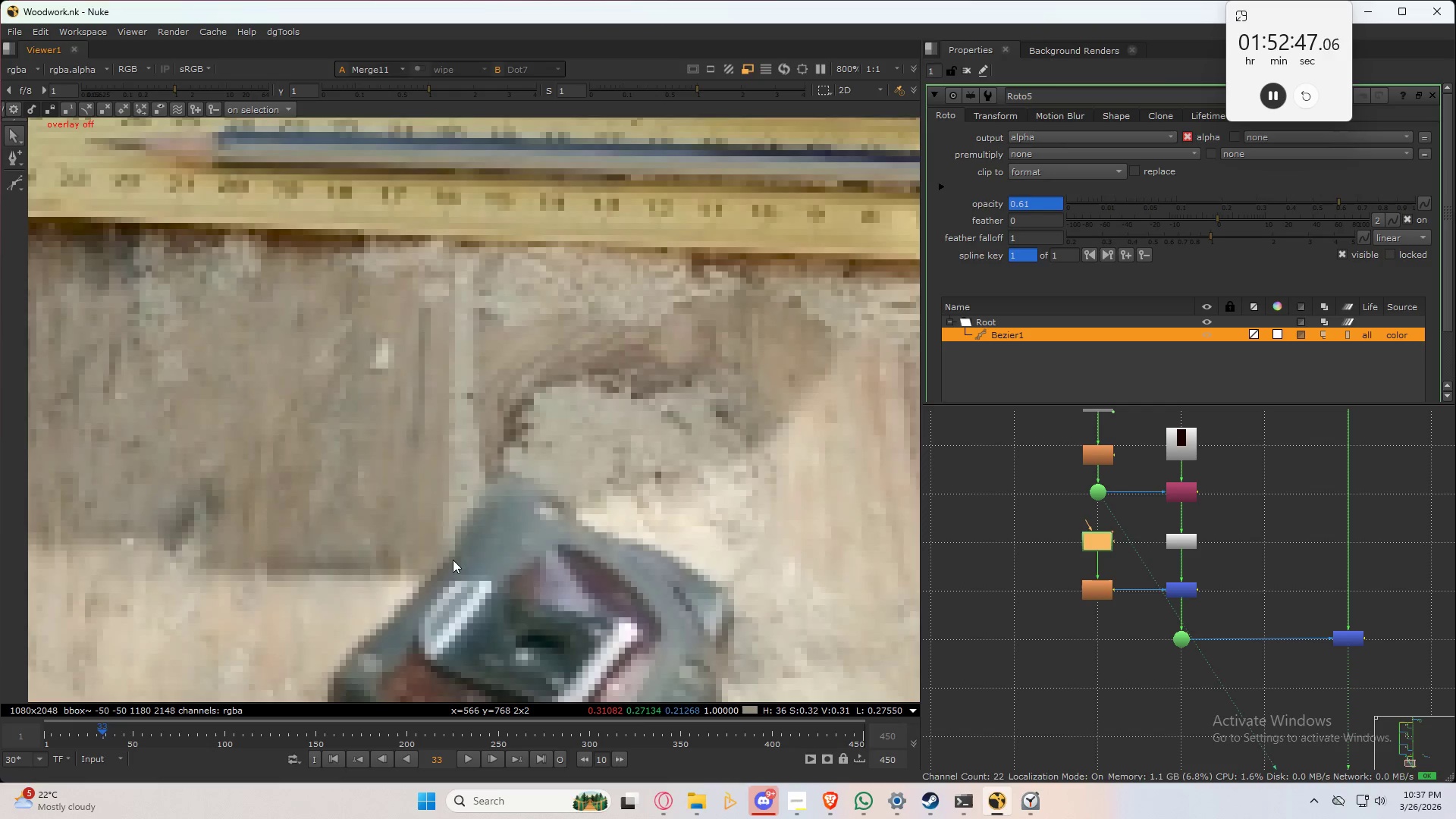 
key(Control+3)
 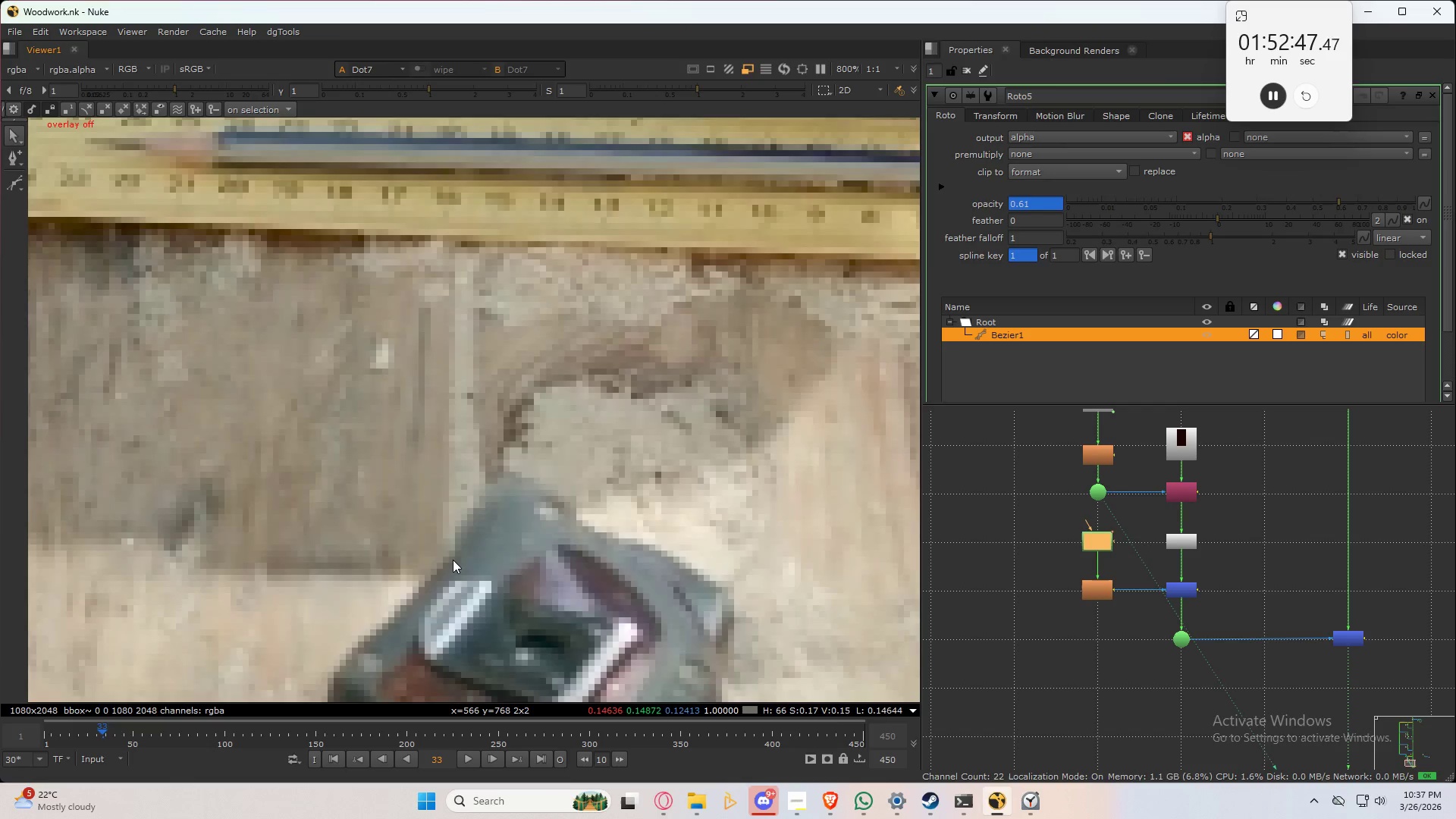 
key(Control+2)
 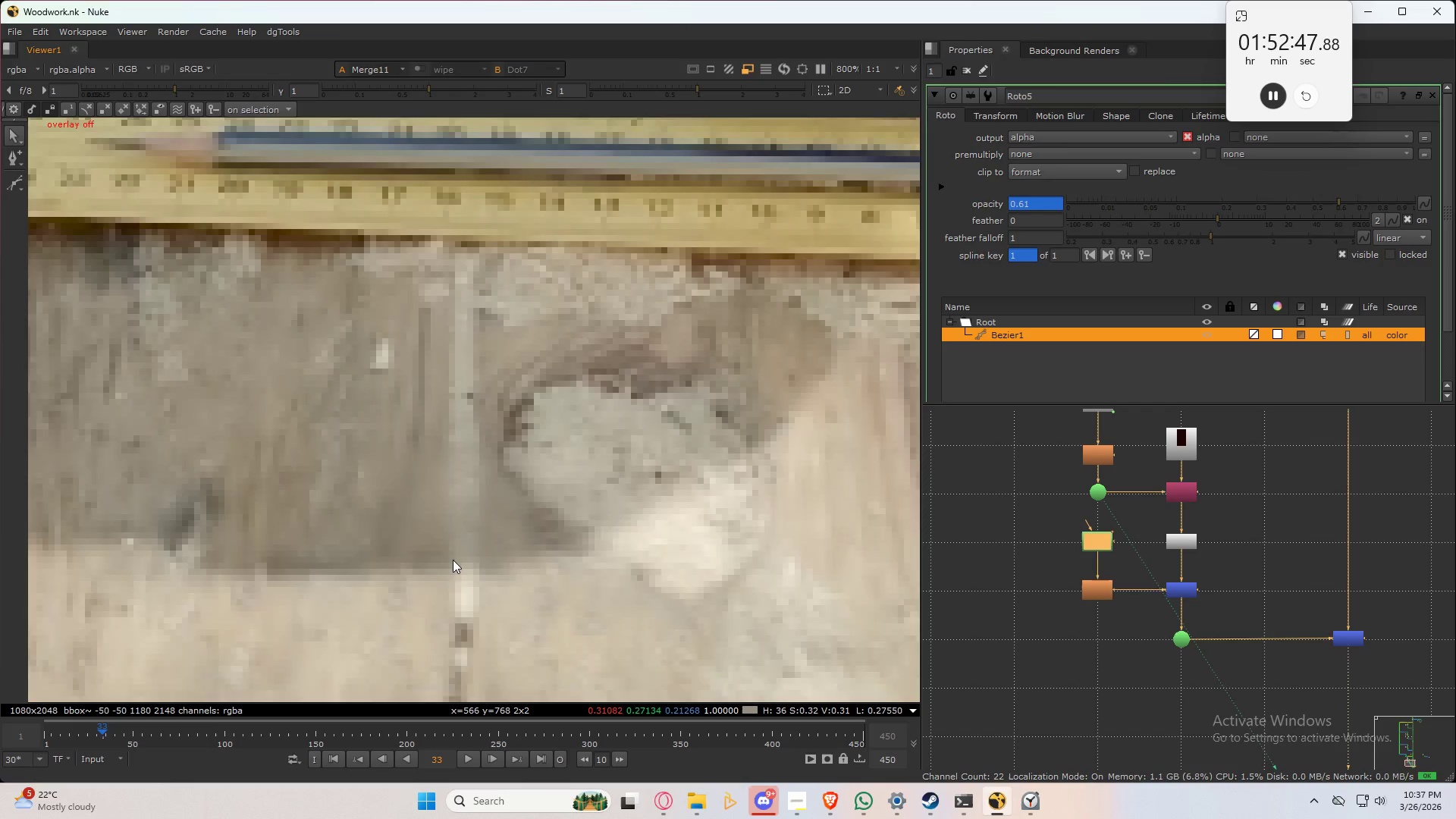 
key(Control+3)
 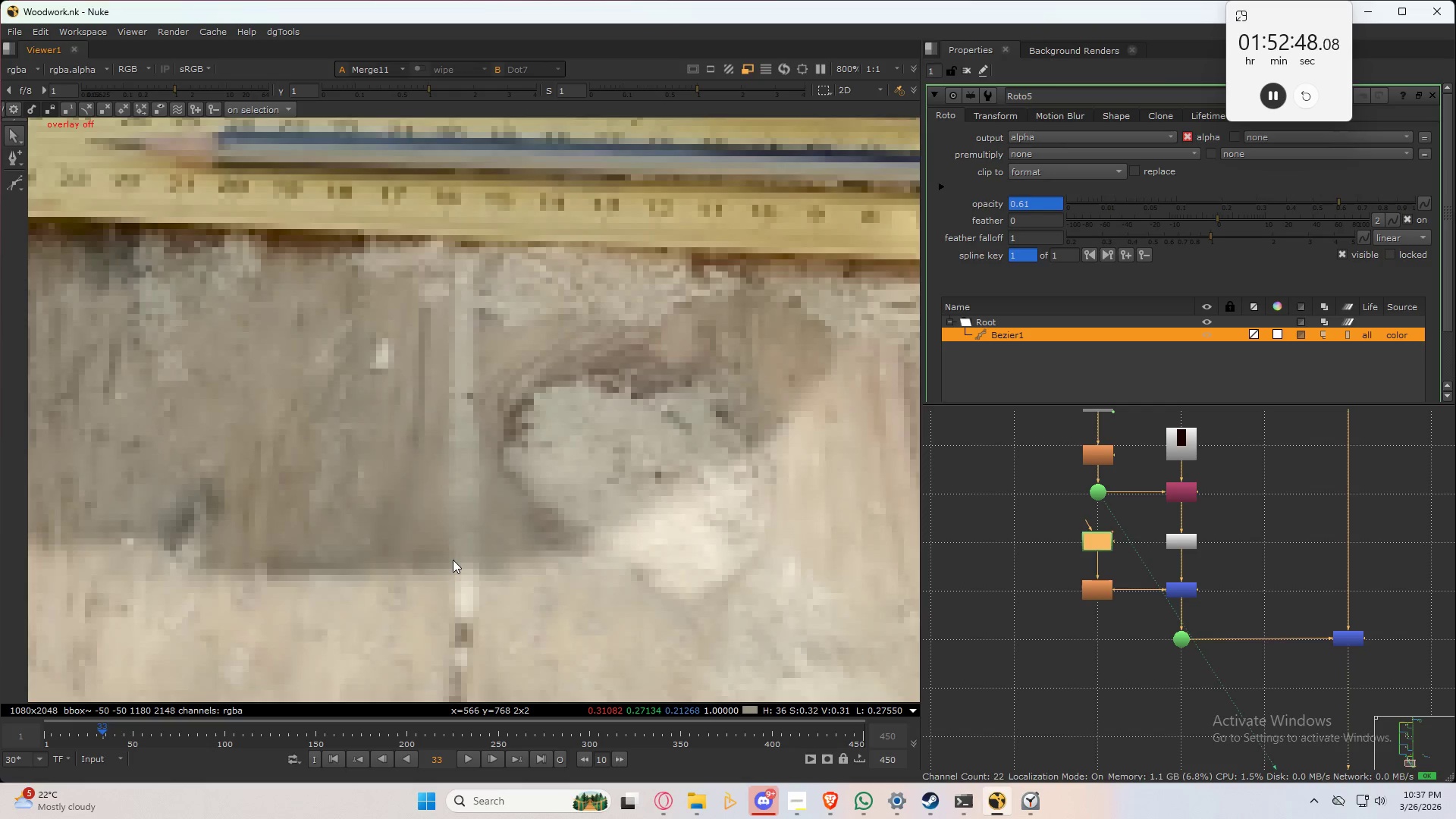 
key(Control+2)
 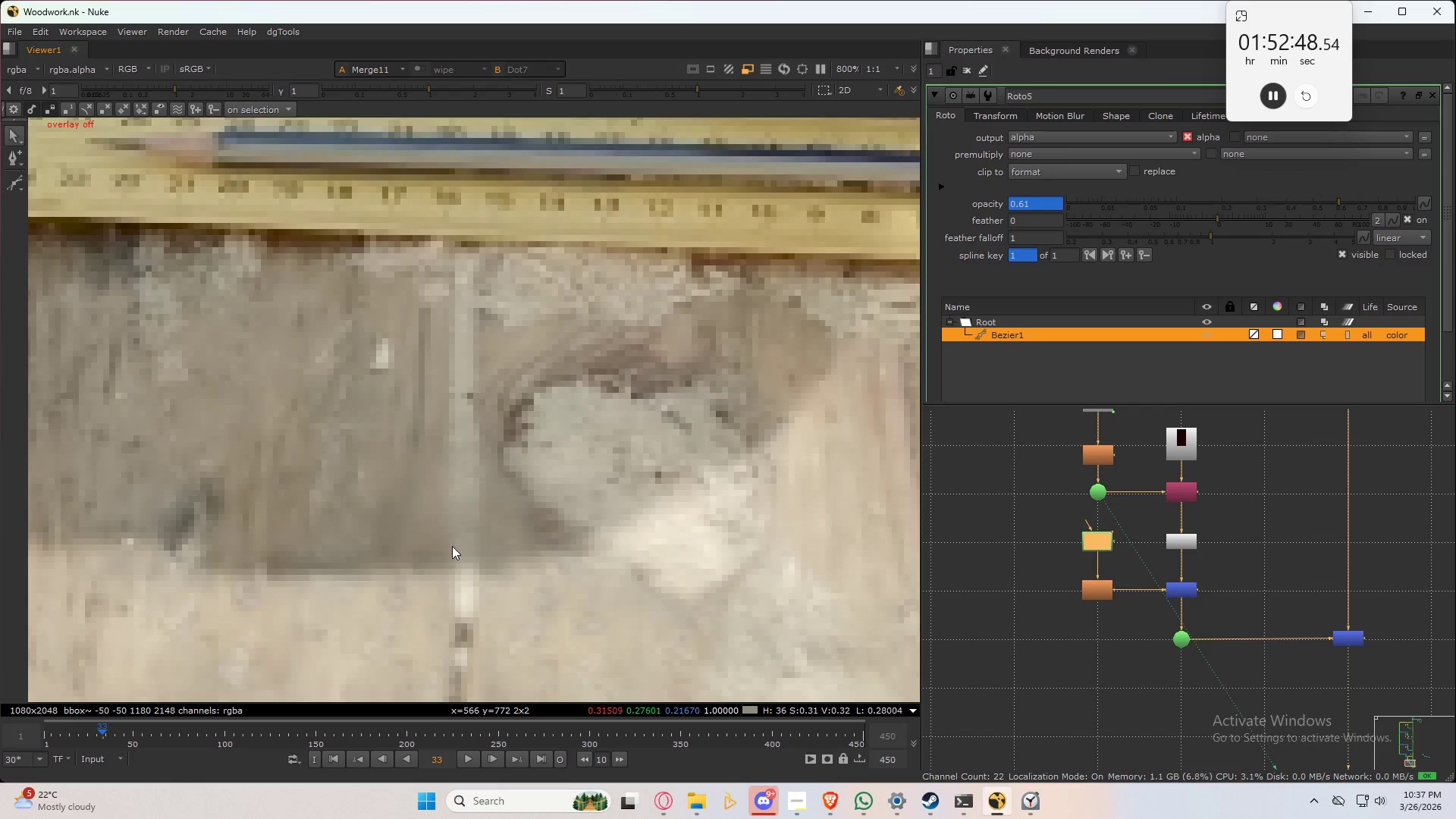 
key(Control+3)
 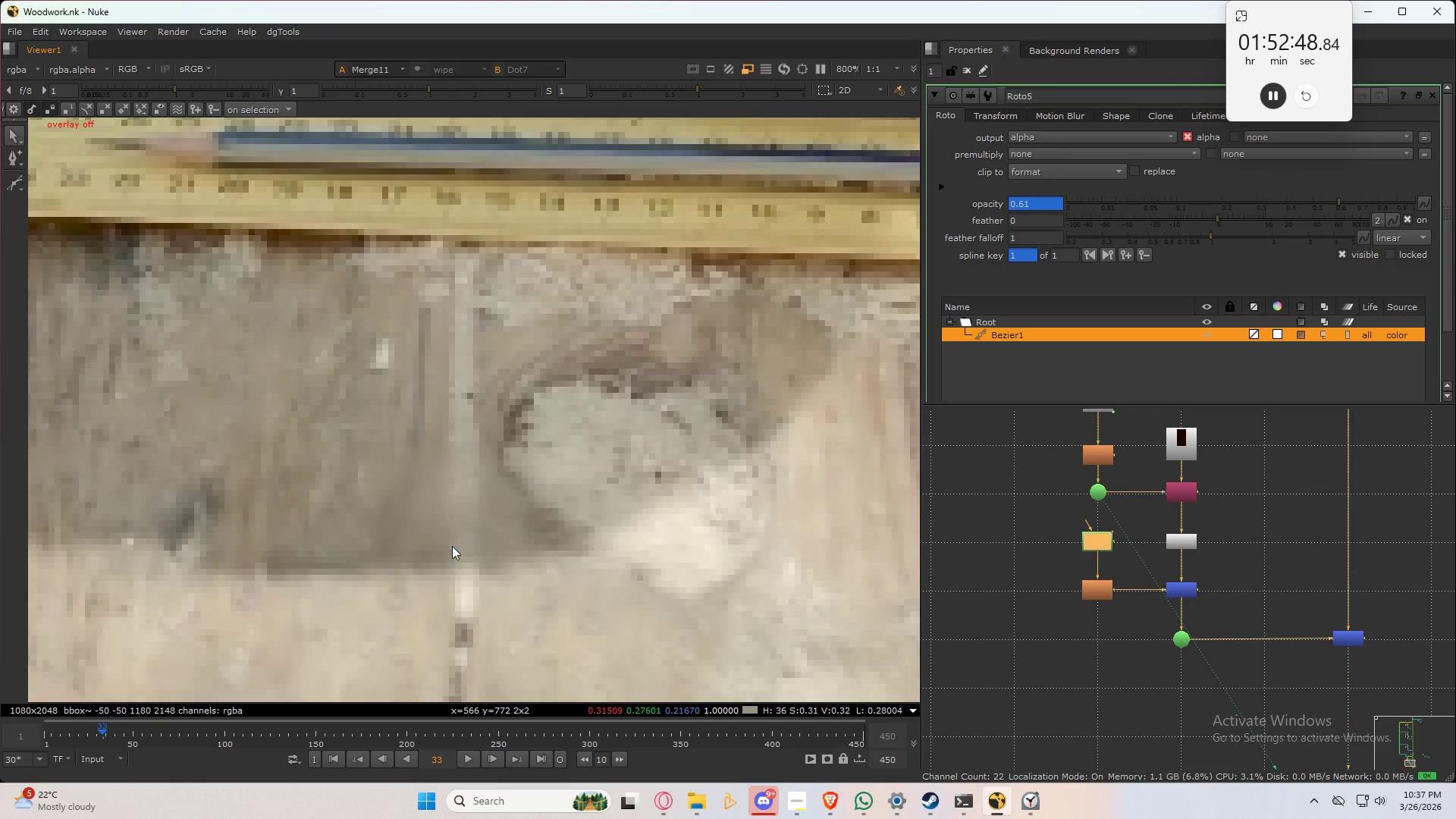 
key(Control+2)
 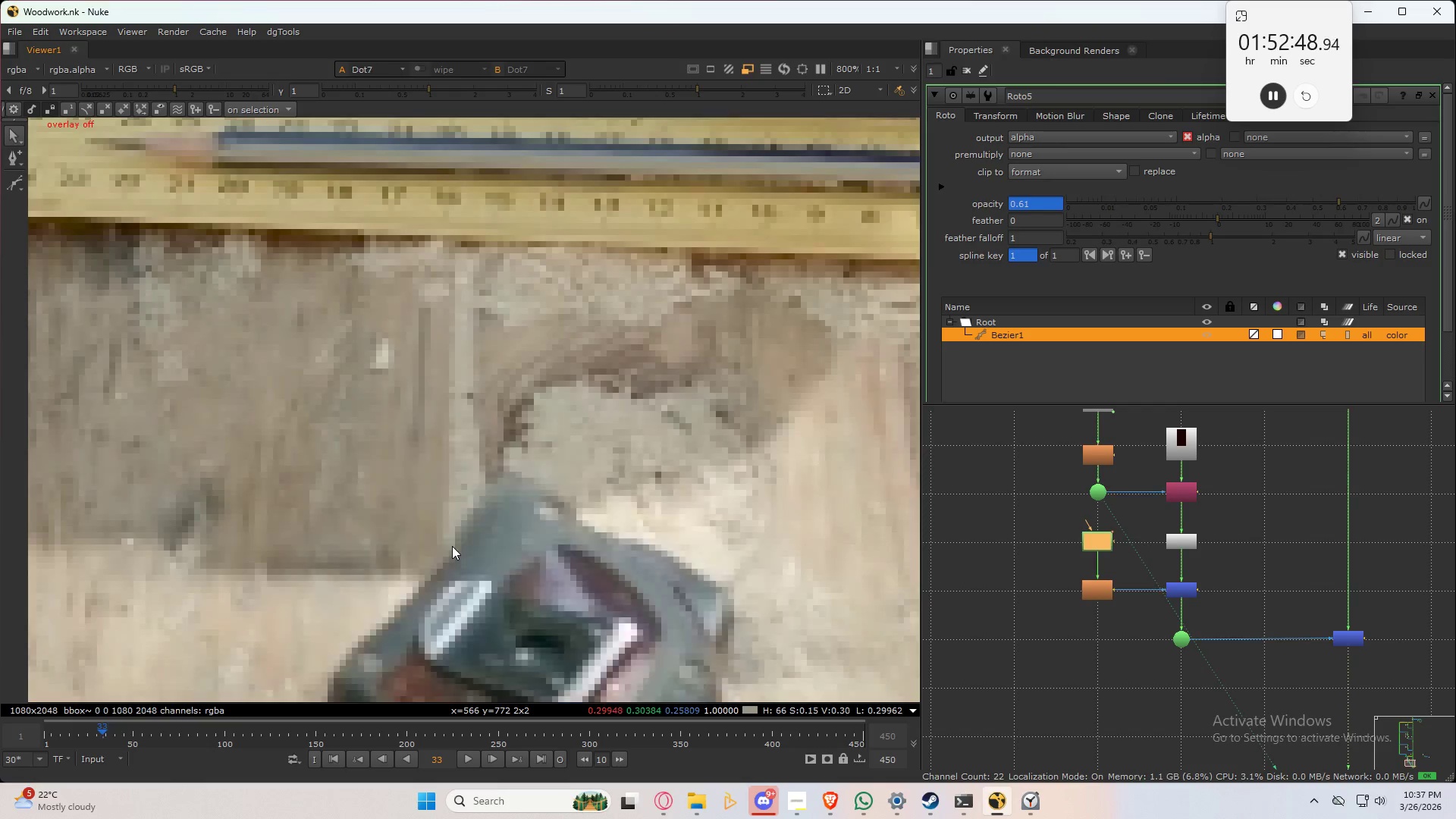 
key(Control+3)
 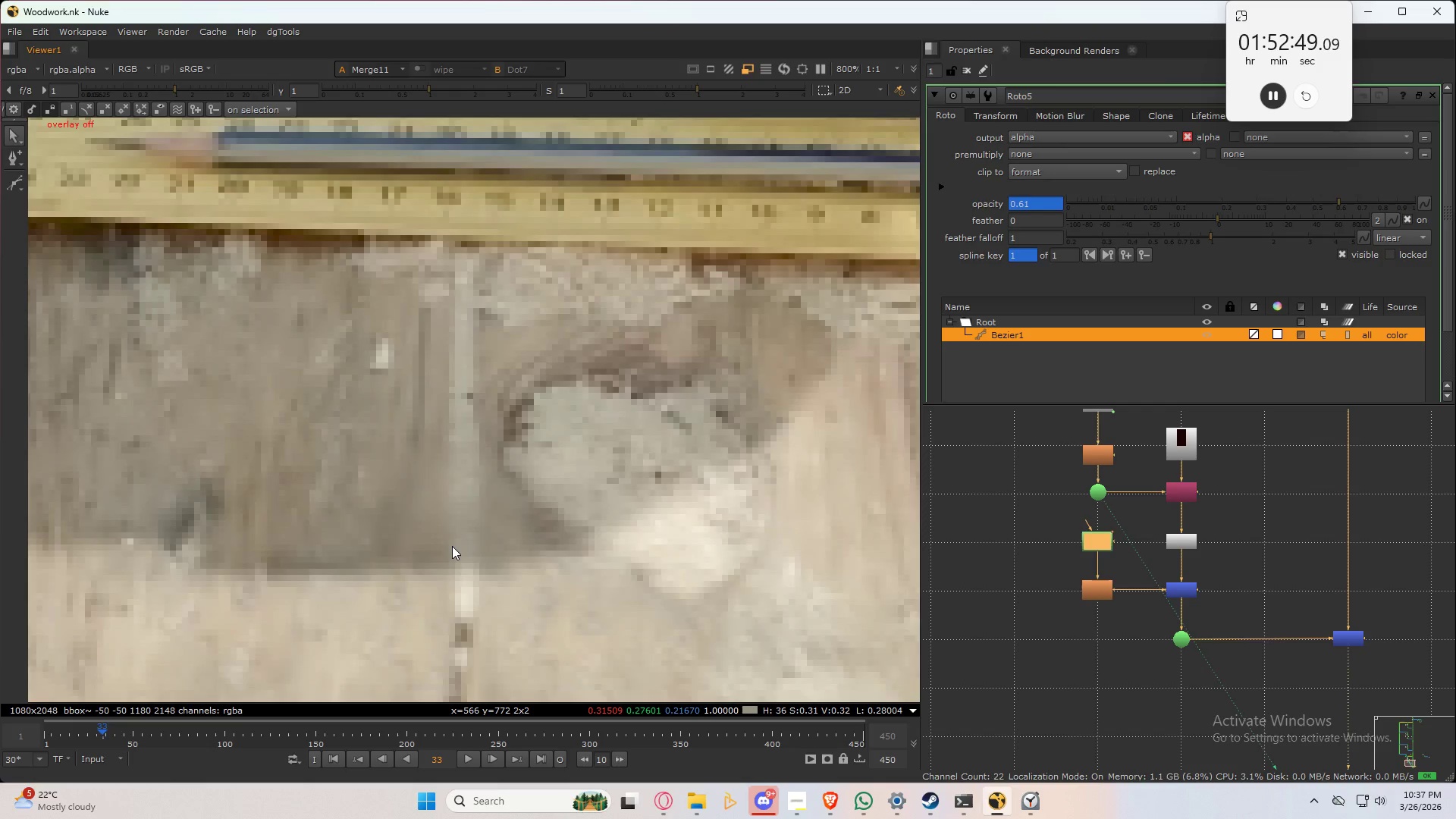 
key(Control+2)
 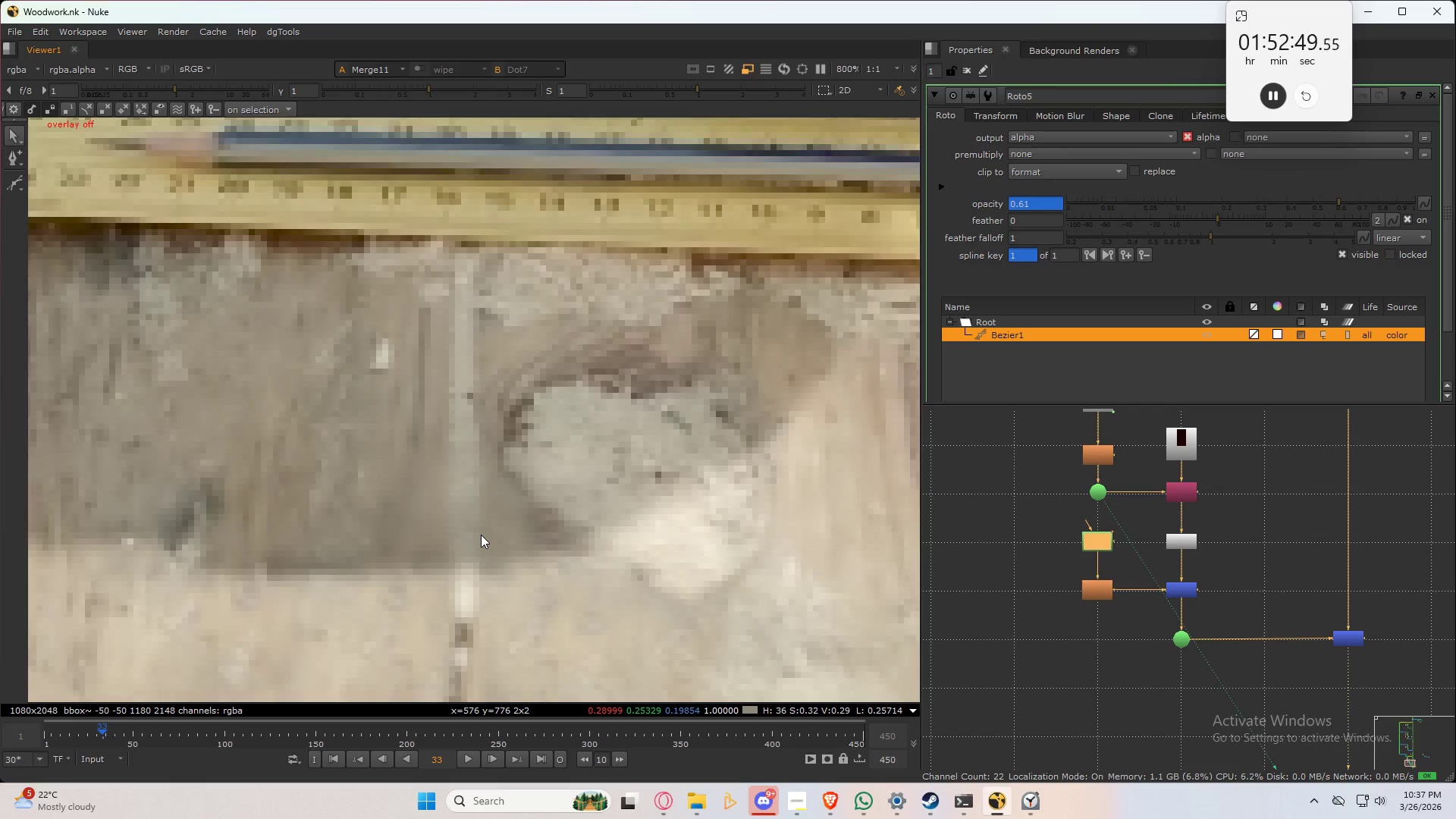 
key(Control+3)
 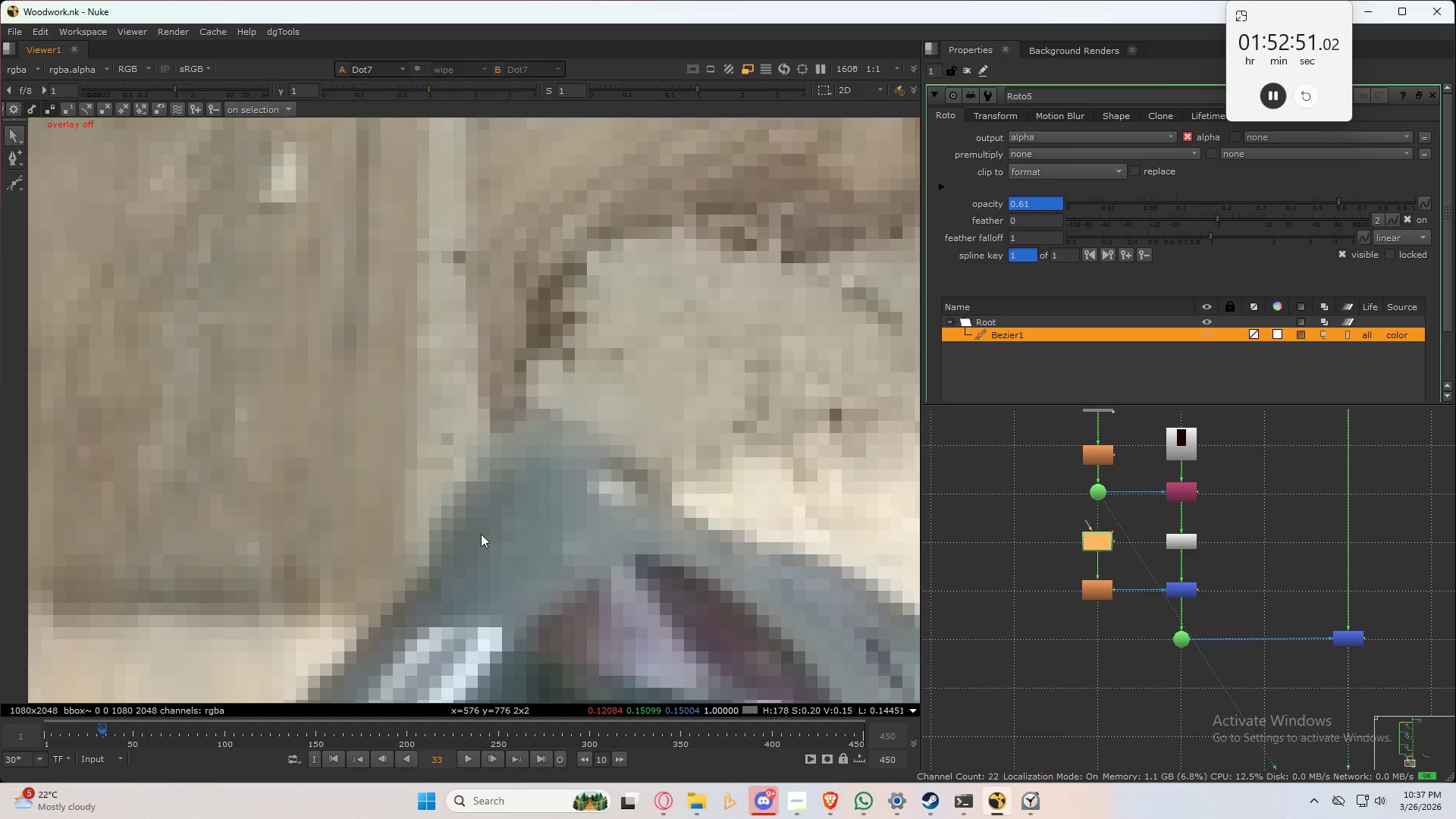 
scroll: coordinate [481, 534], scroll_direction: up, amount: 4.0
 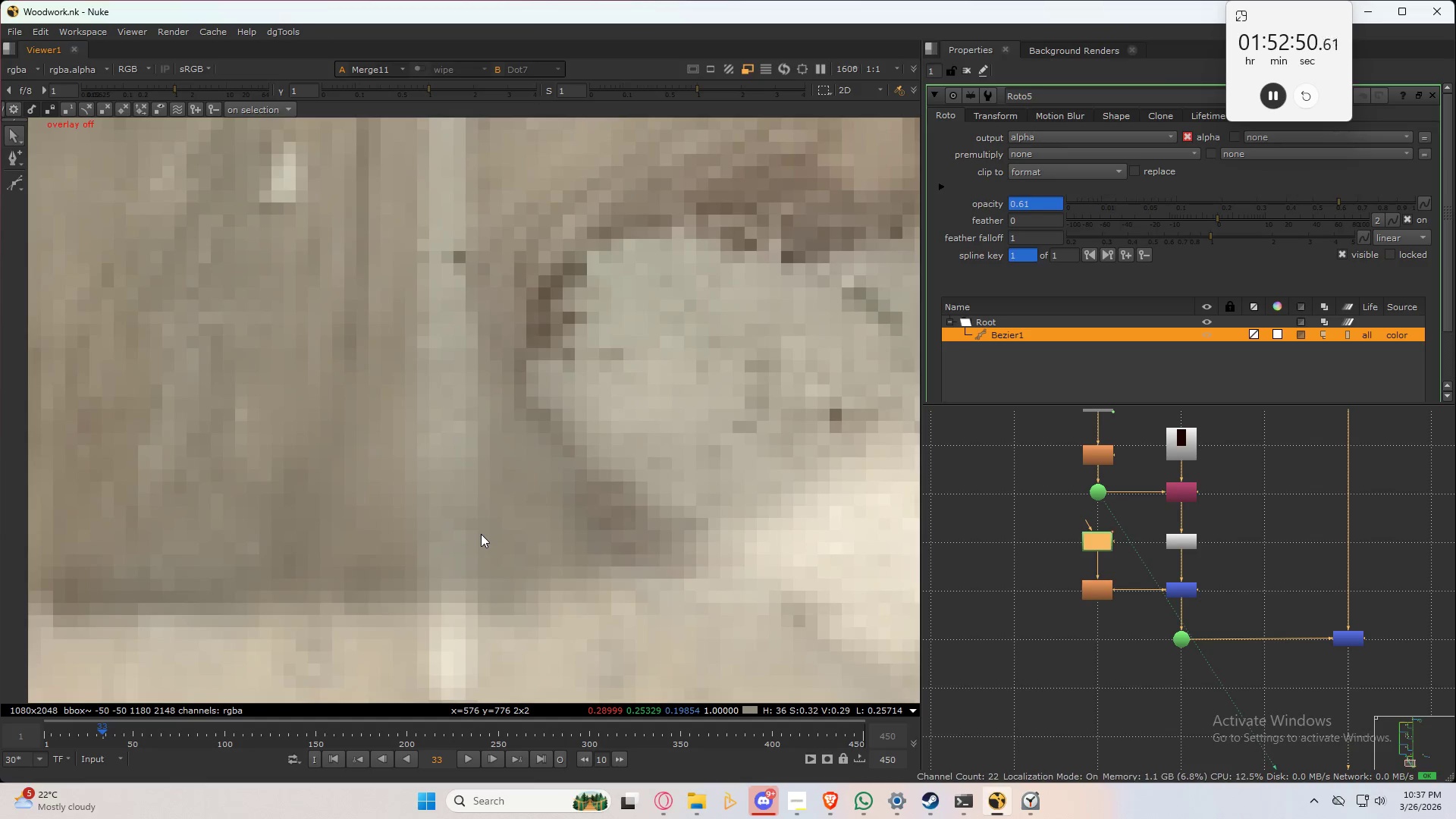 
key(Control+2)
 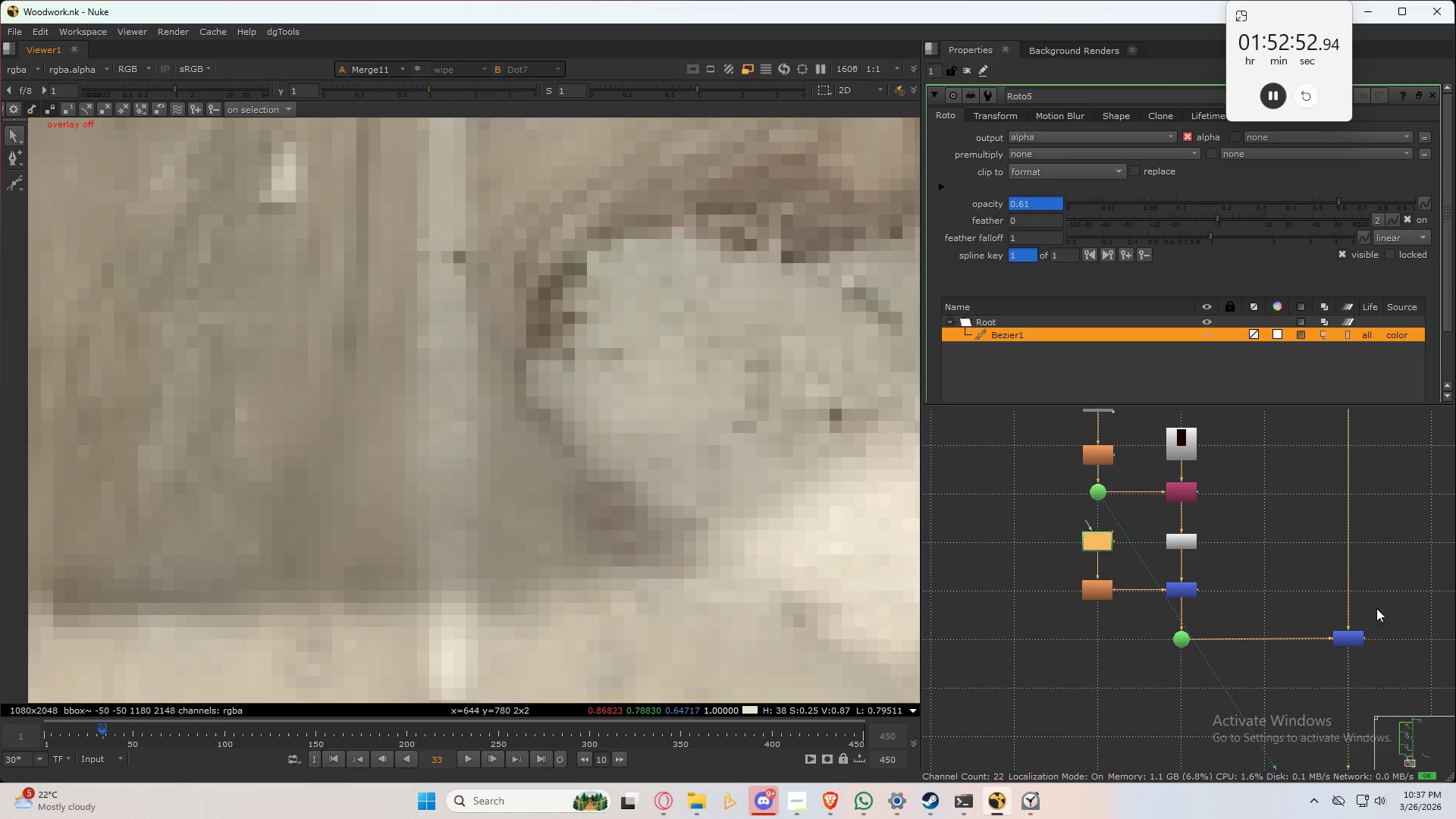 
left_click_drag(start_coordinate=[1403, 585], to_coordinate=[1292, 672])
 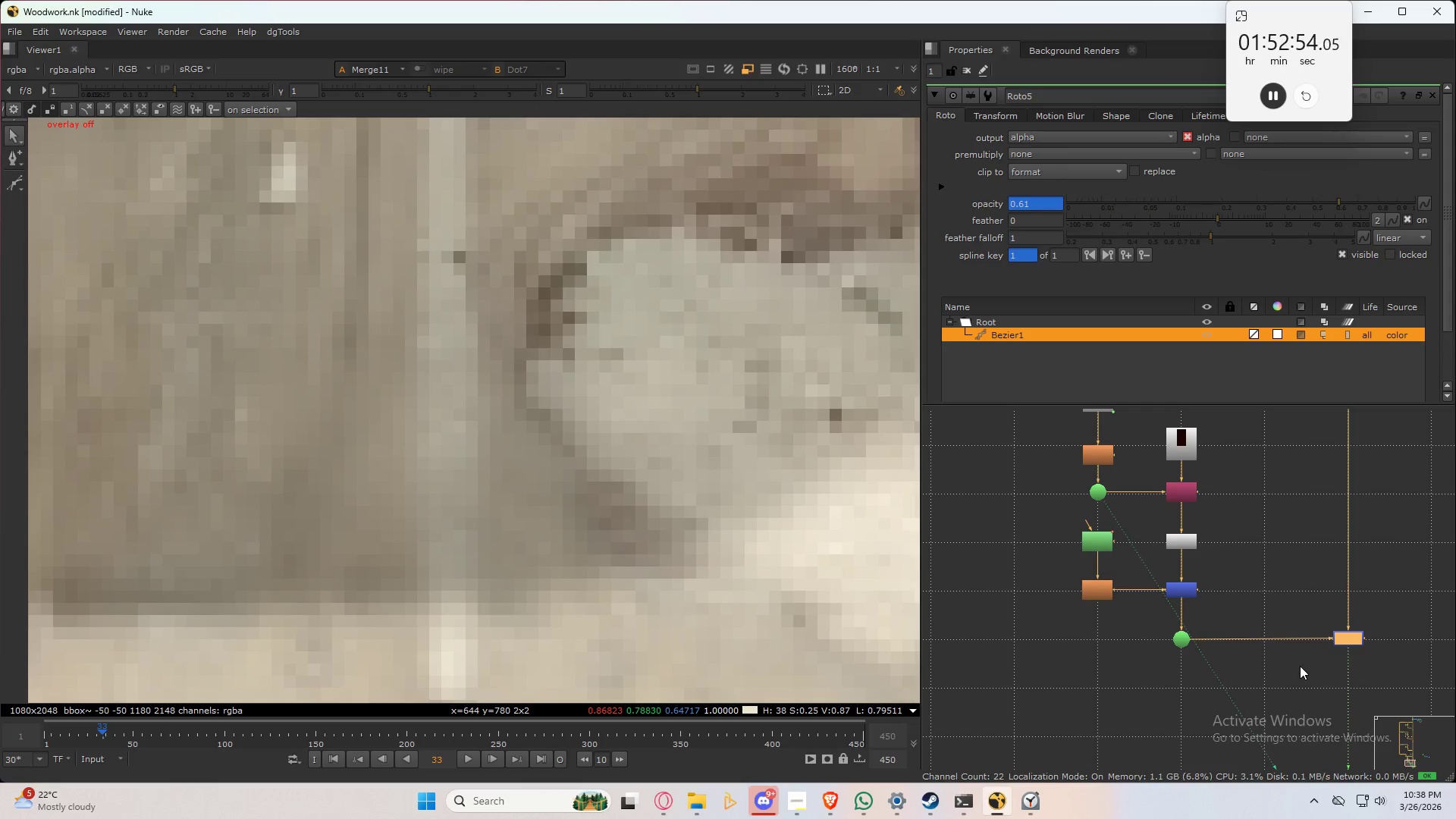 
key(Control+D)
 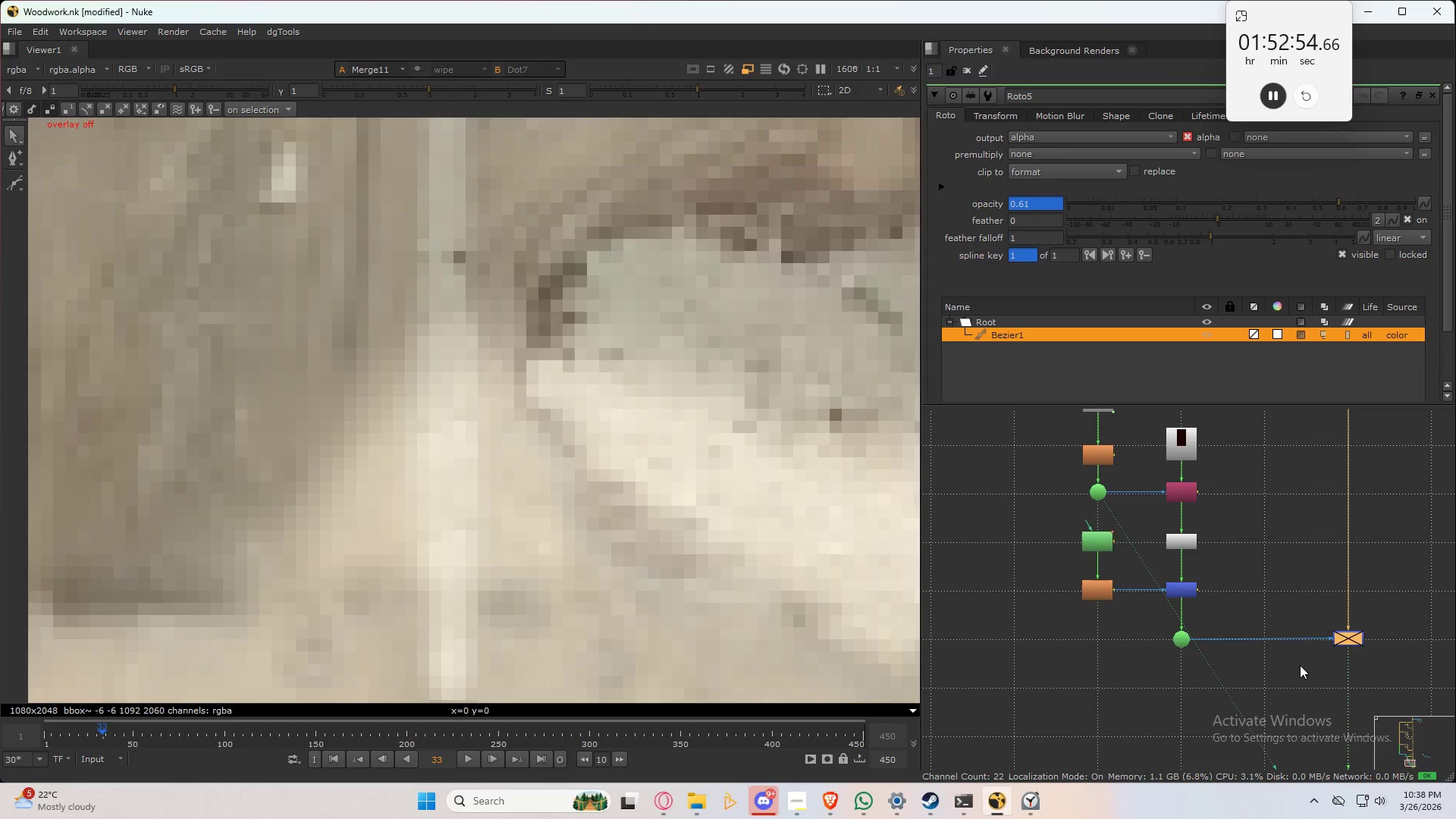 
key(D)
 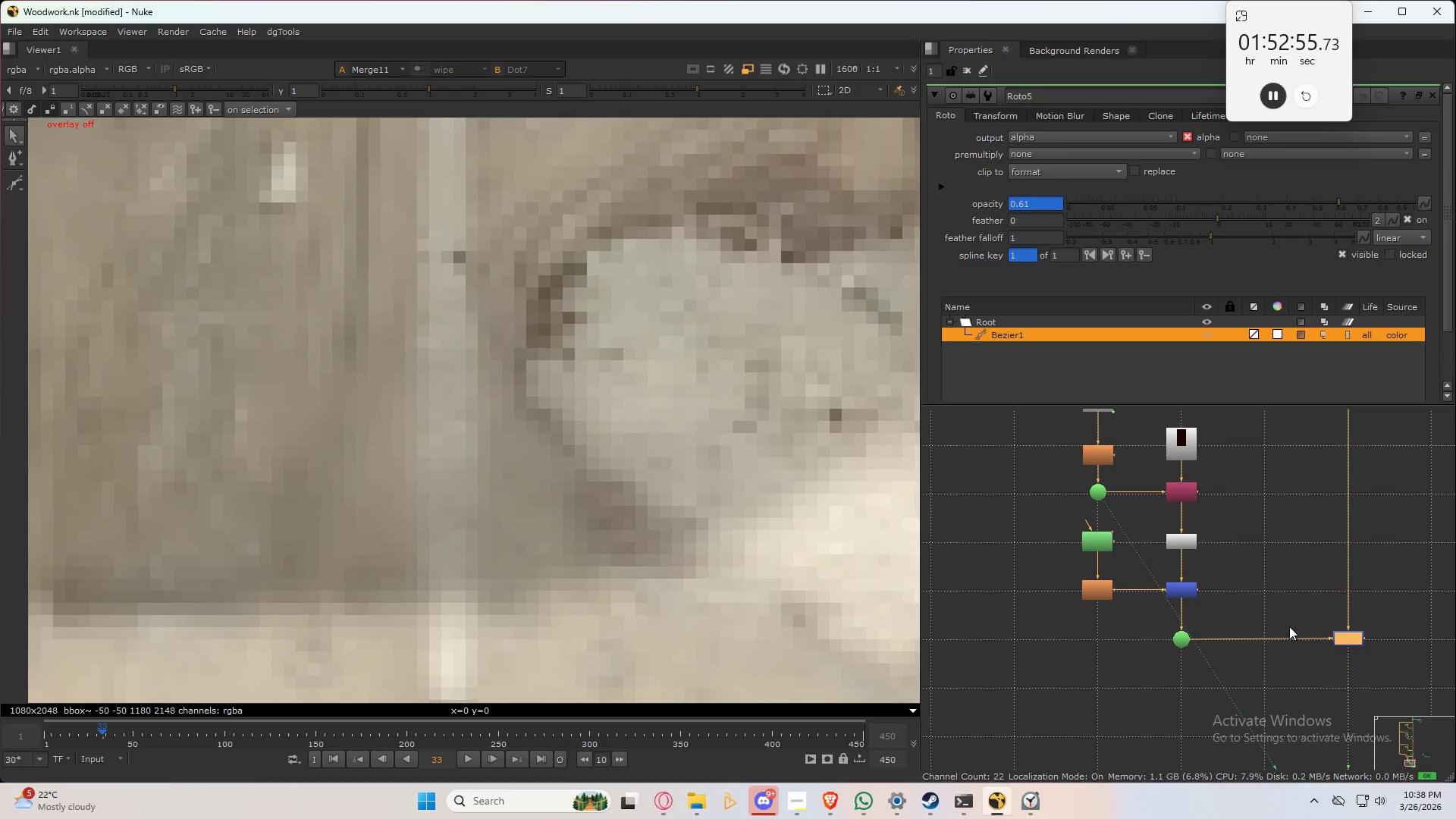 
scroll: coordinate [1291, 601], scroll_direction: down, amount: 5.0
 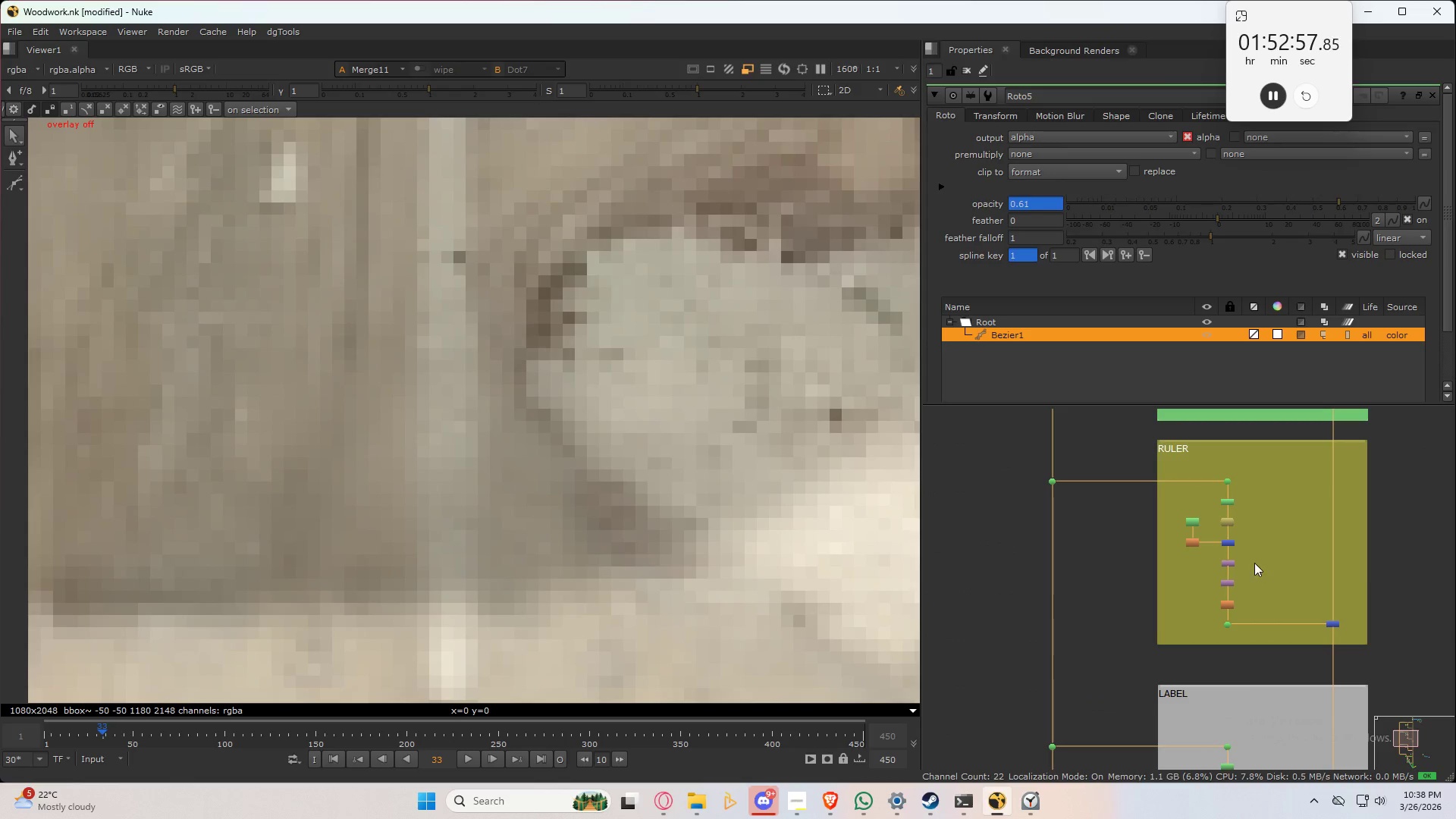 
scroll: coordinate [1239, 588], scroll_direction: up, amount: 5.0
 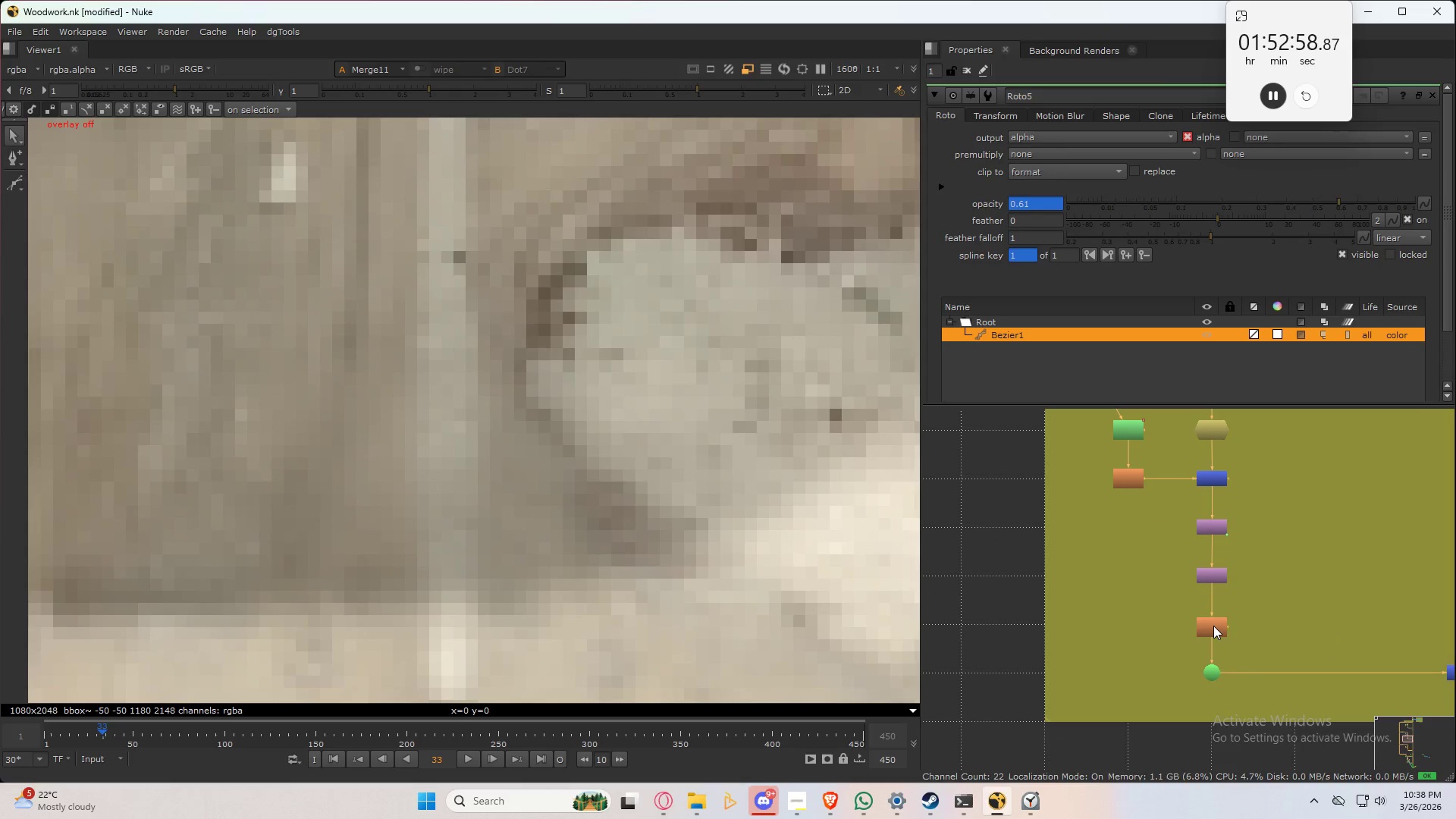 
left_click([1213, 626])
 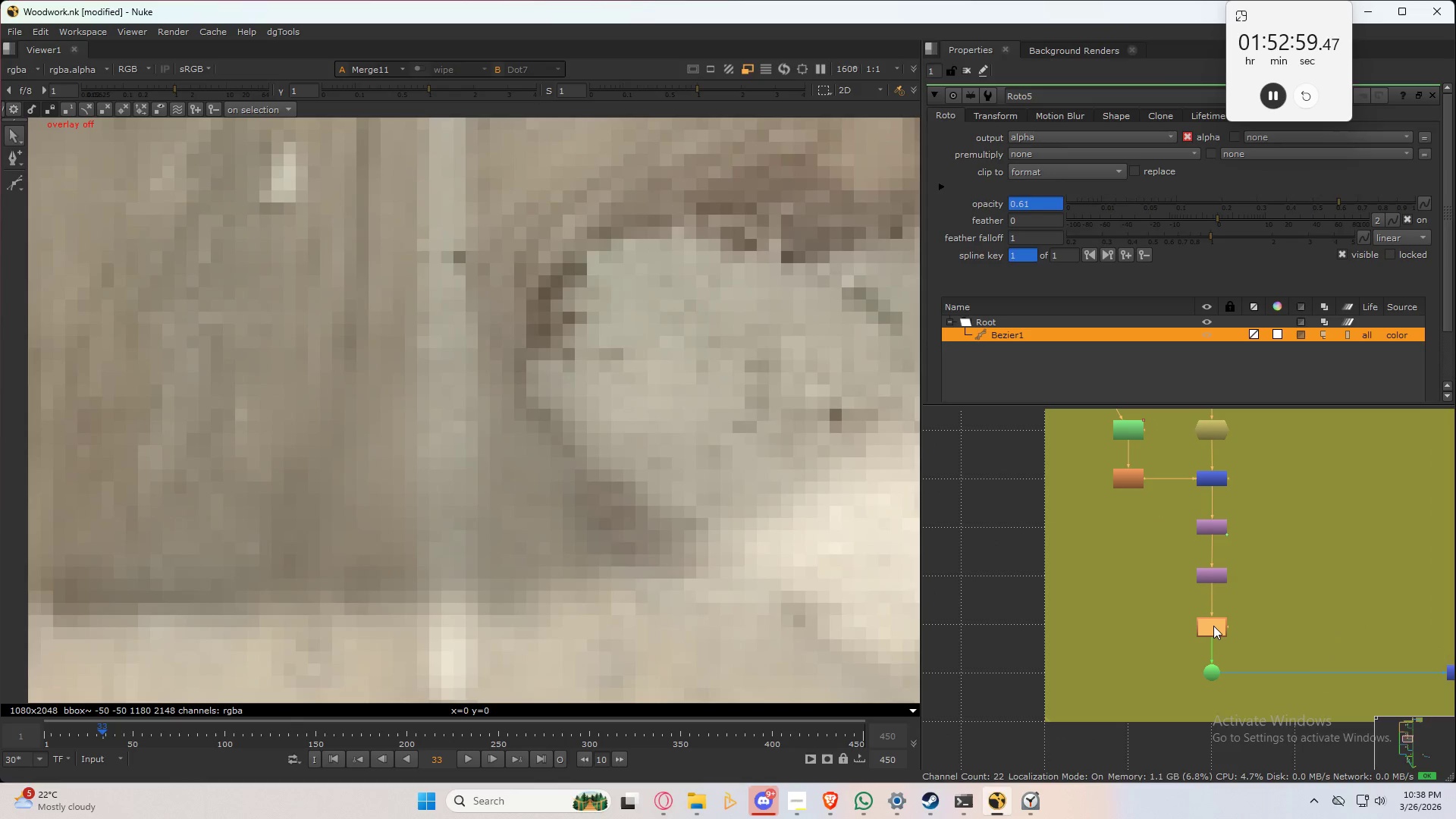 
type(dd)
 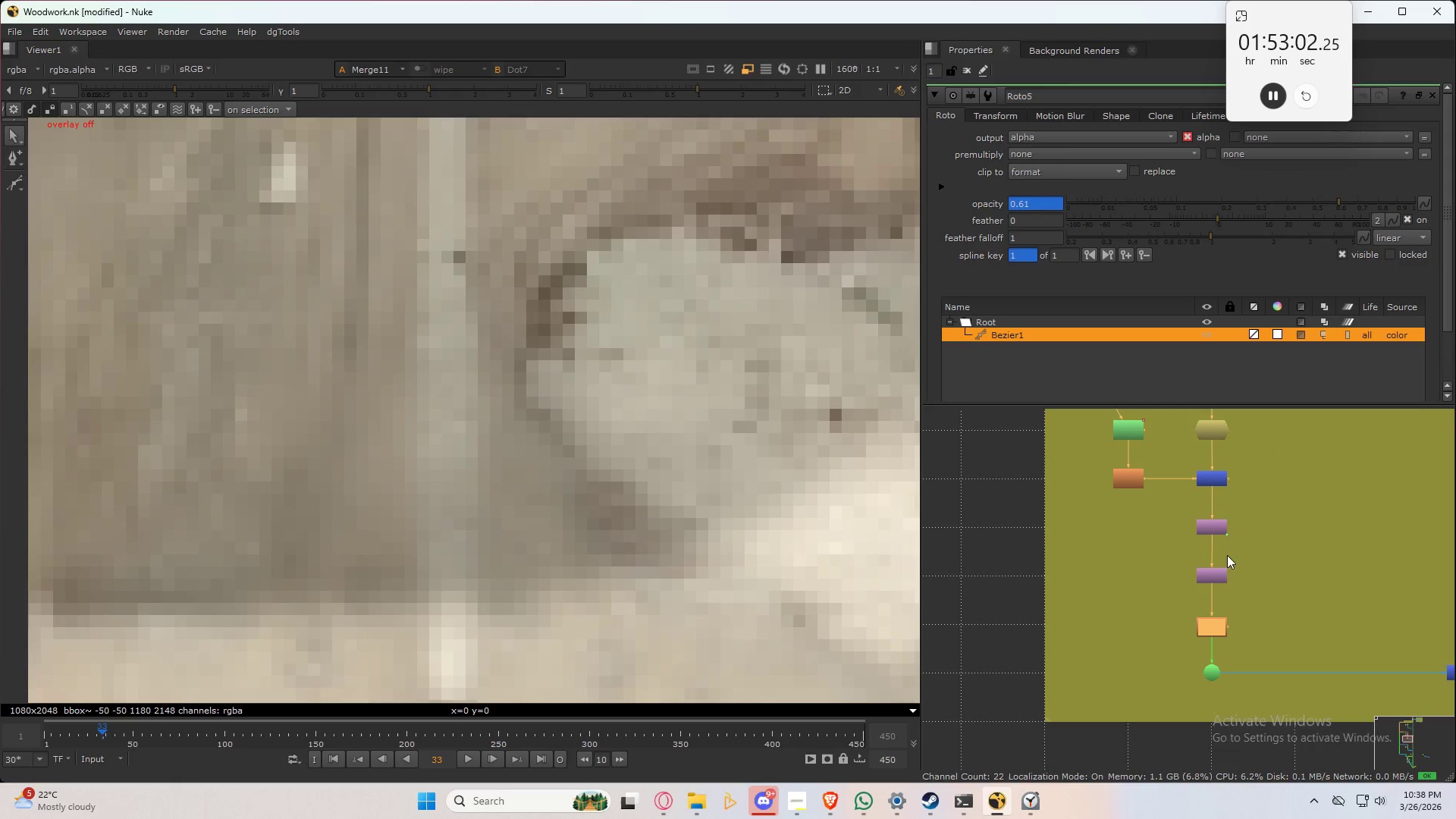 
double_click([1210, 623])
 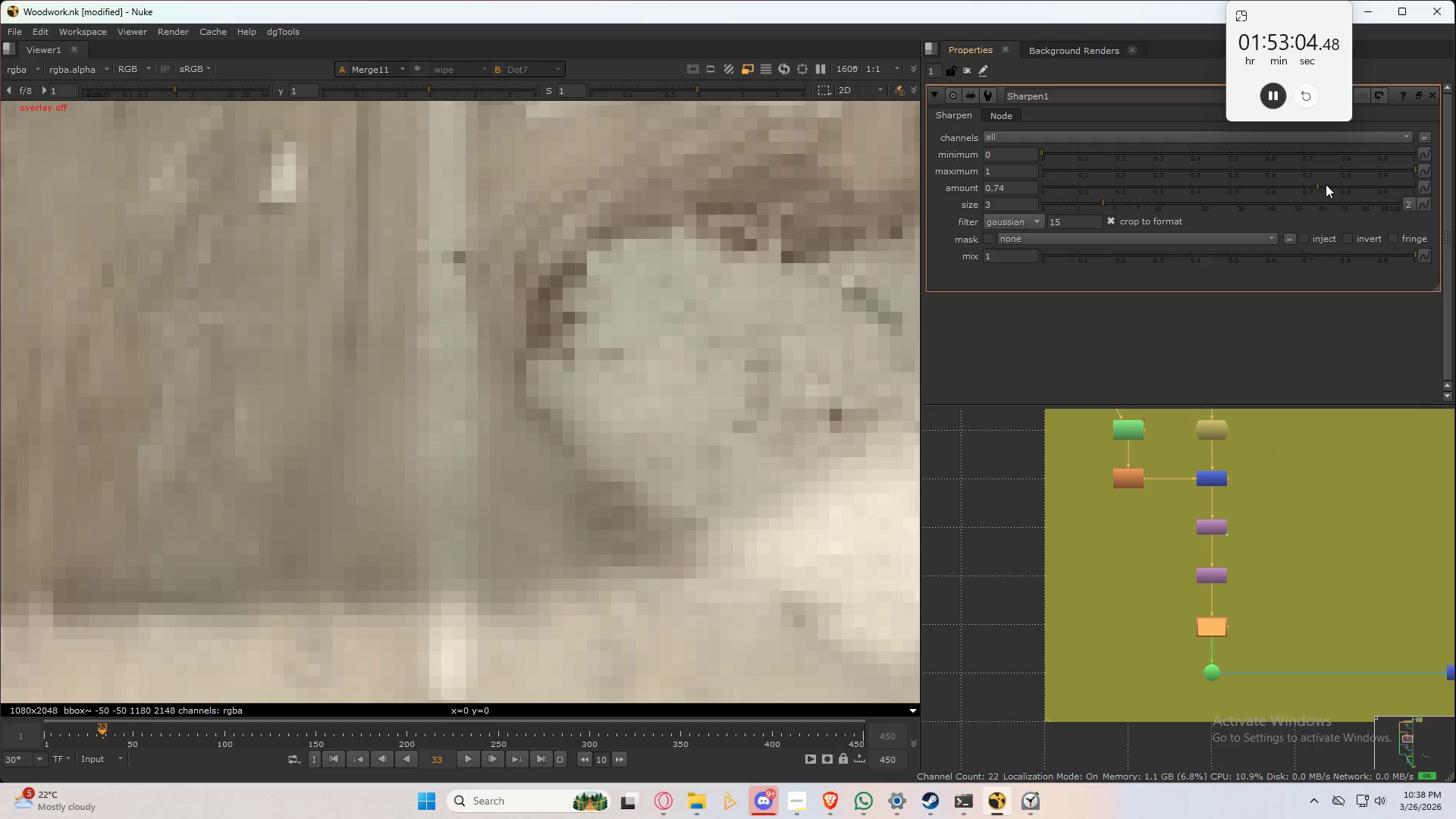 
left_click_drag(start_coordinate=[1323, 184], to_coordinate=[1455, 217])
 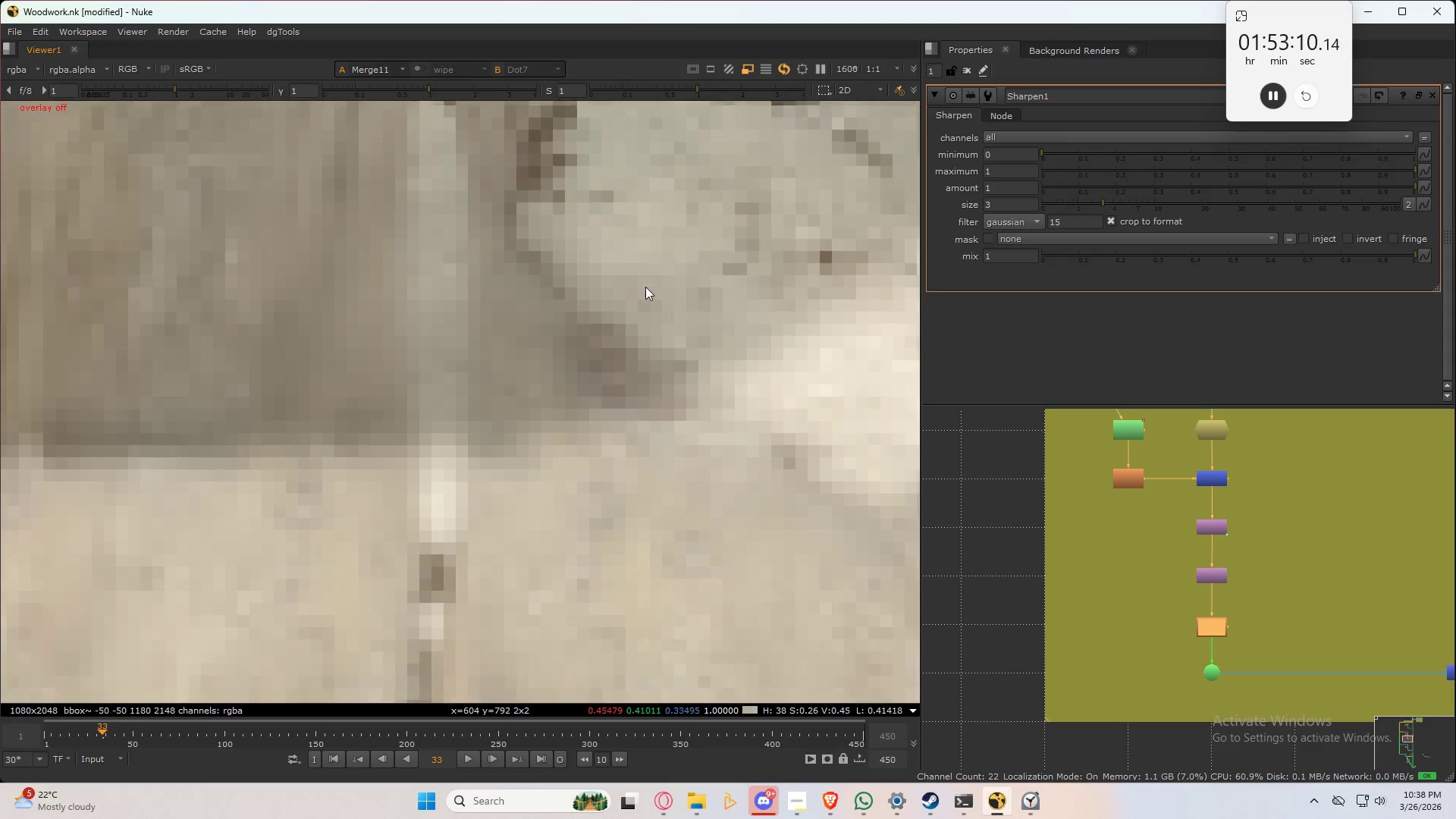 
scroll: coordinate [651, 399], scroll_direction: down, amount: 7.0
 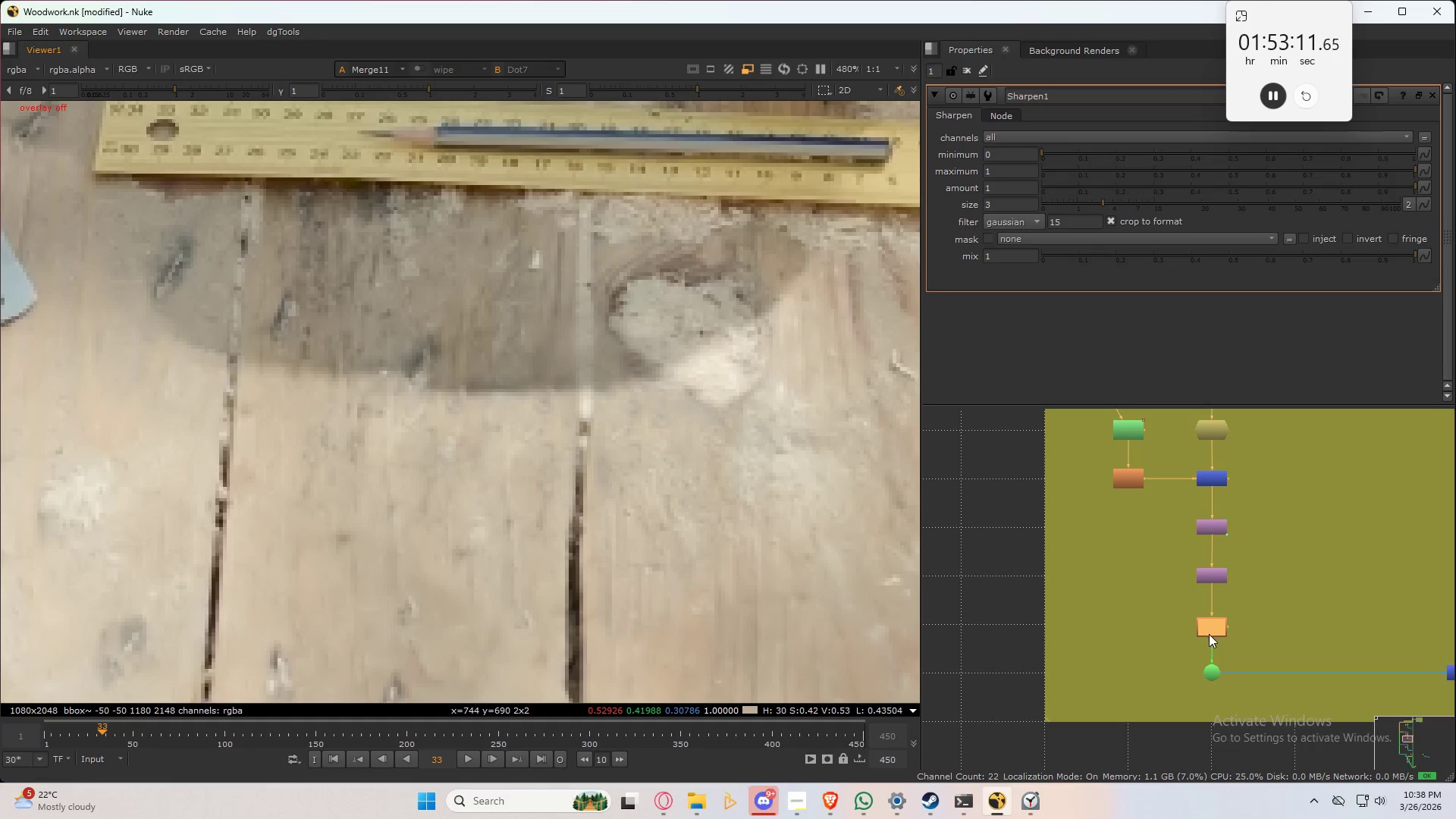 
left_click([1216, 626])
 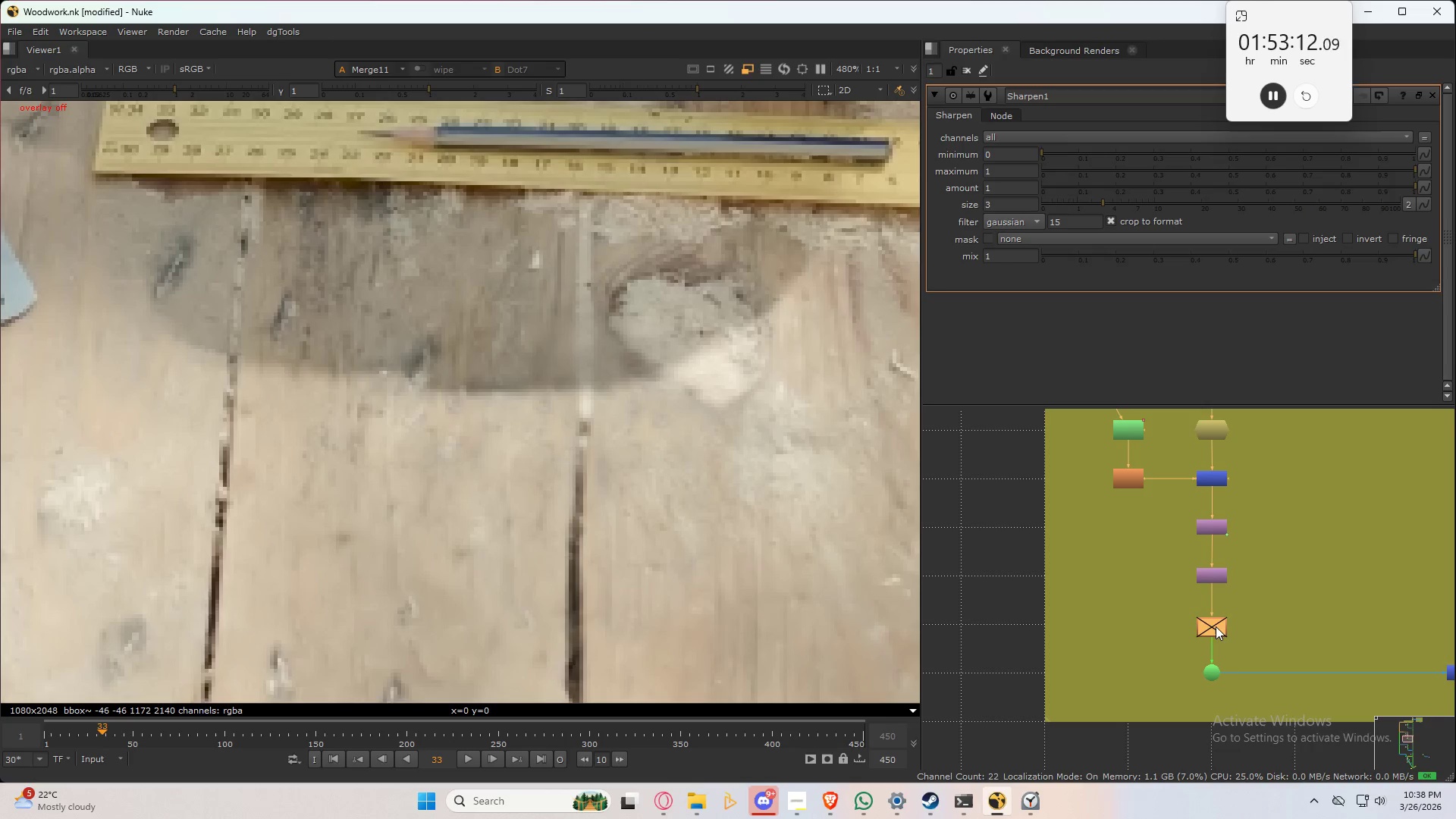 
type(dd)
 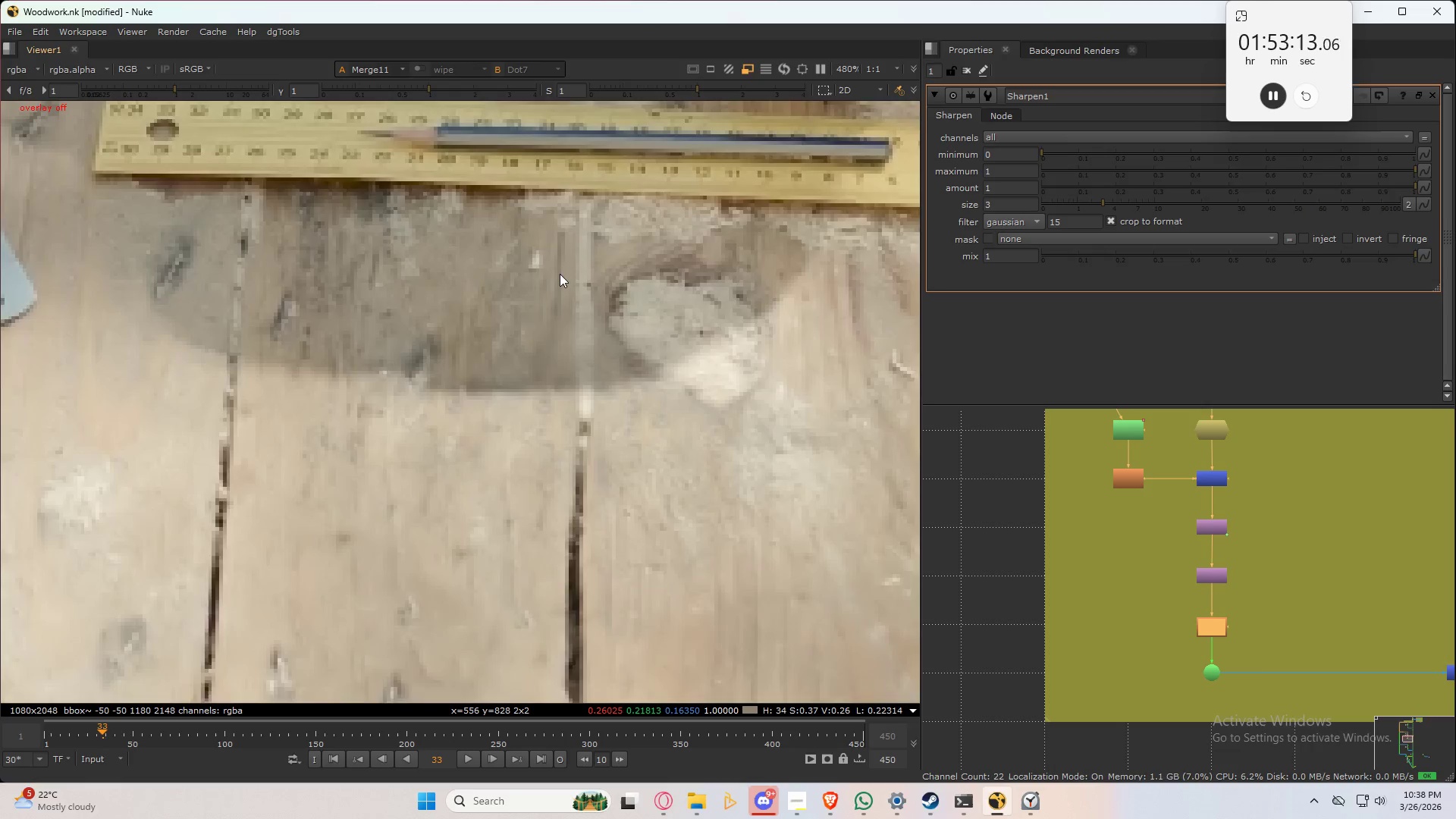 
key(D)
 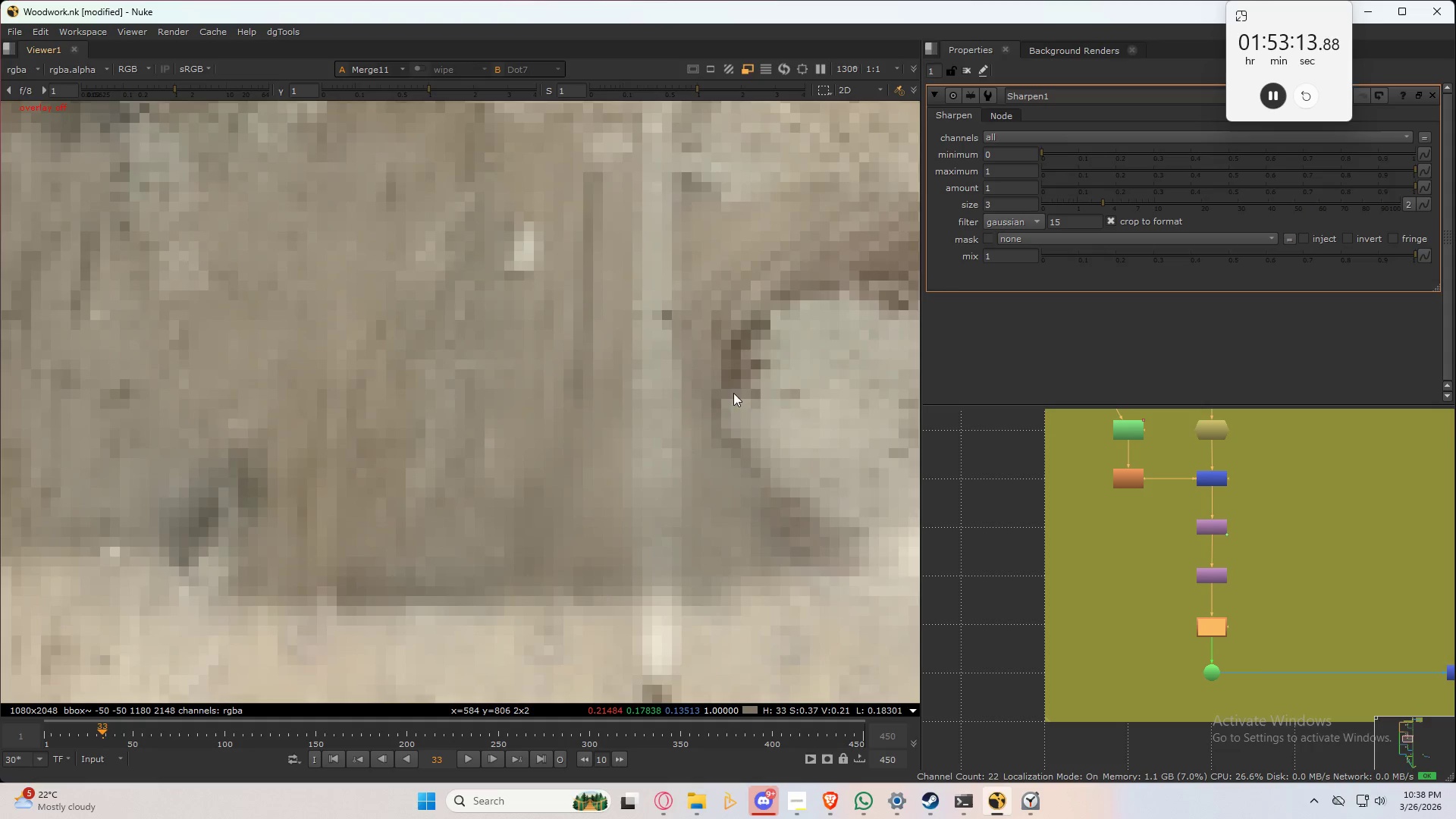 
scroll: coordinate [541, 267], scroll_direction: up, amount: 6.0
 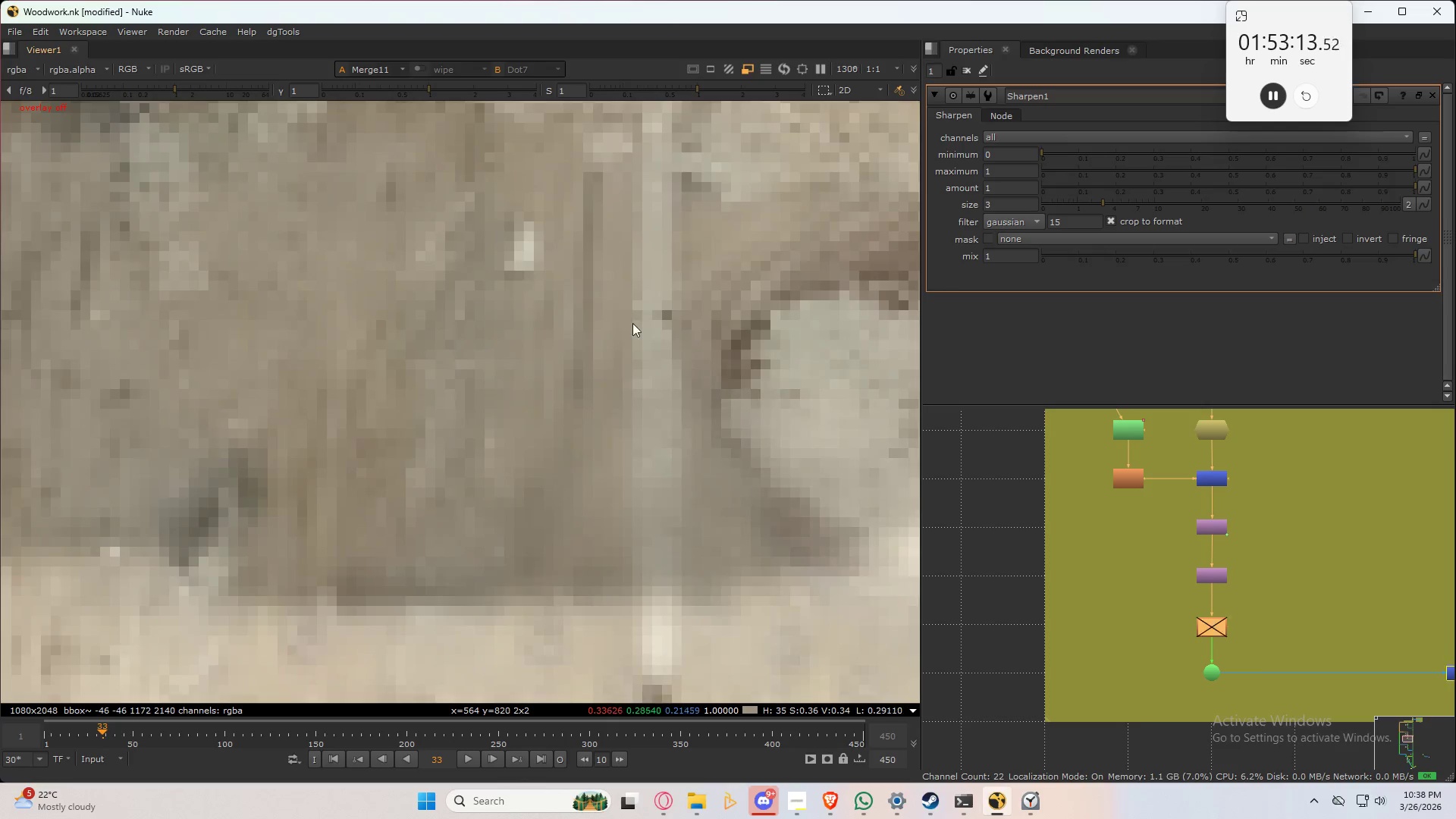 
type(ddd)
 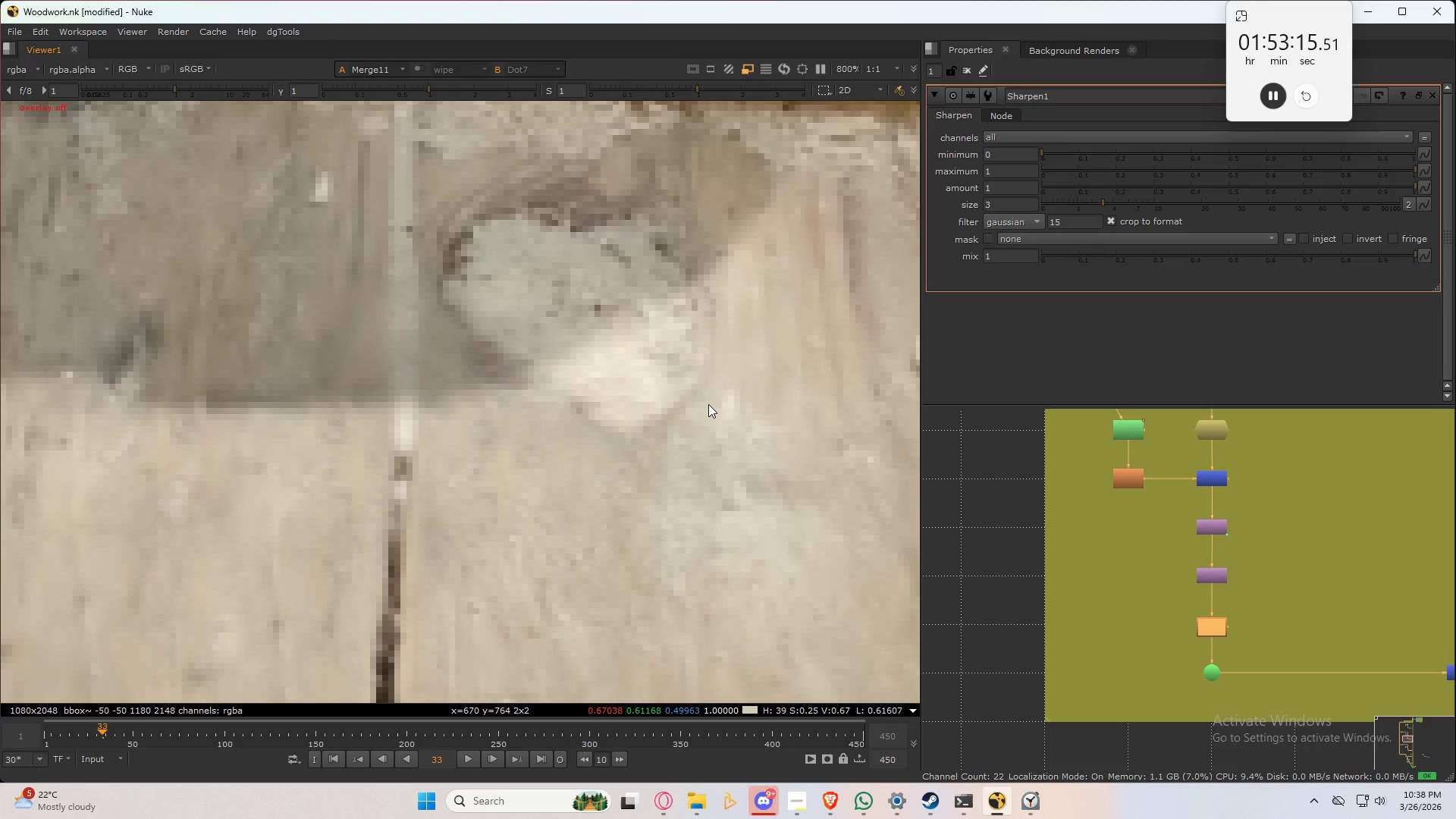 
scroll: coordinate [497, 303], scroll_direction: down, amount: 3.0
 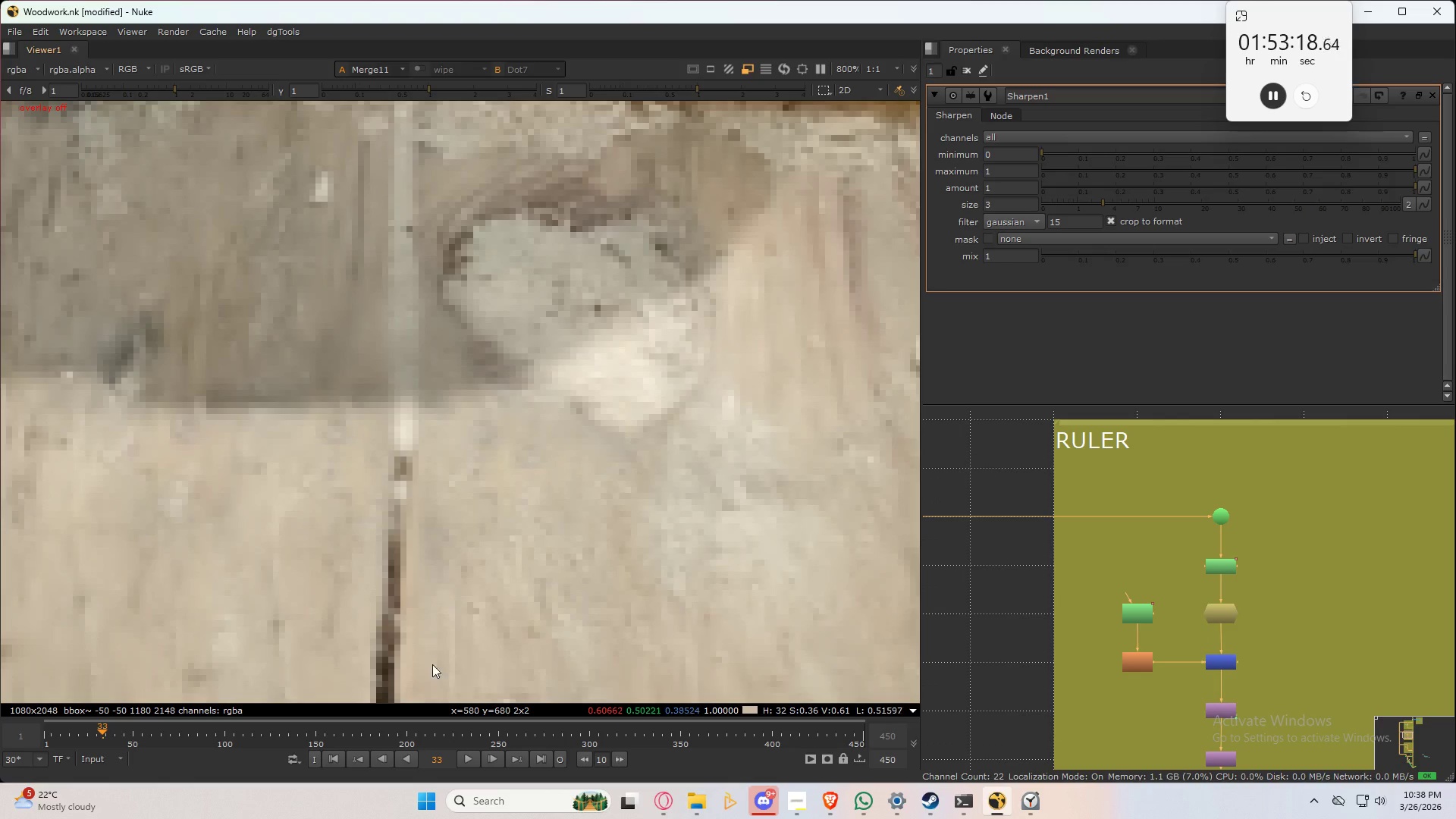 
left_click([338, 758])
 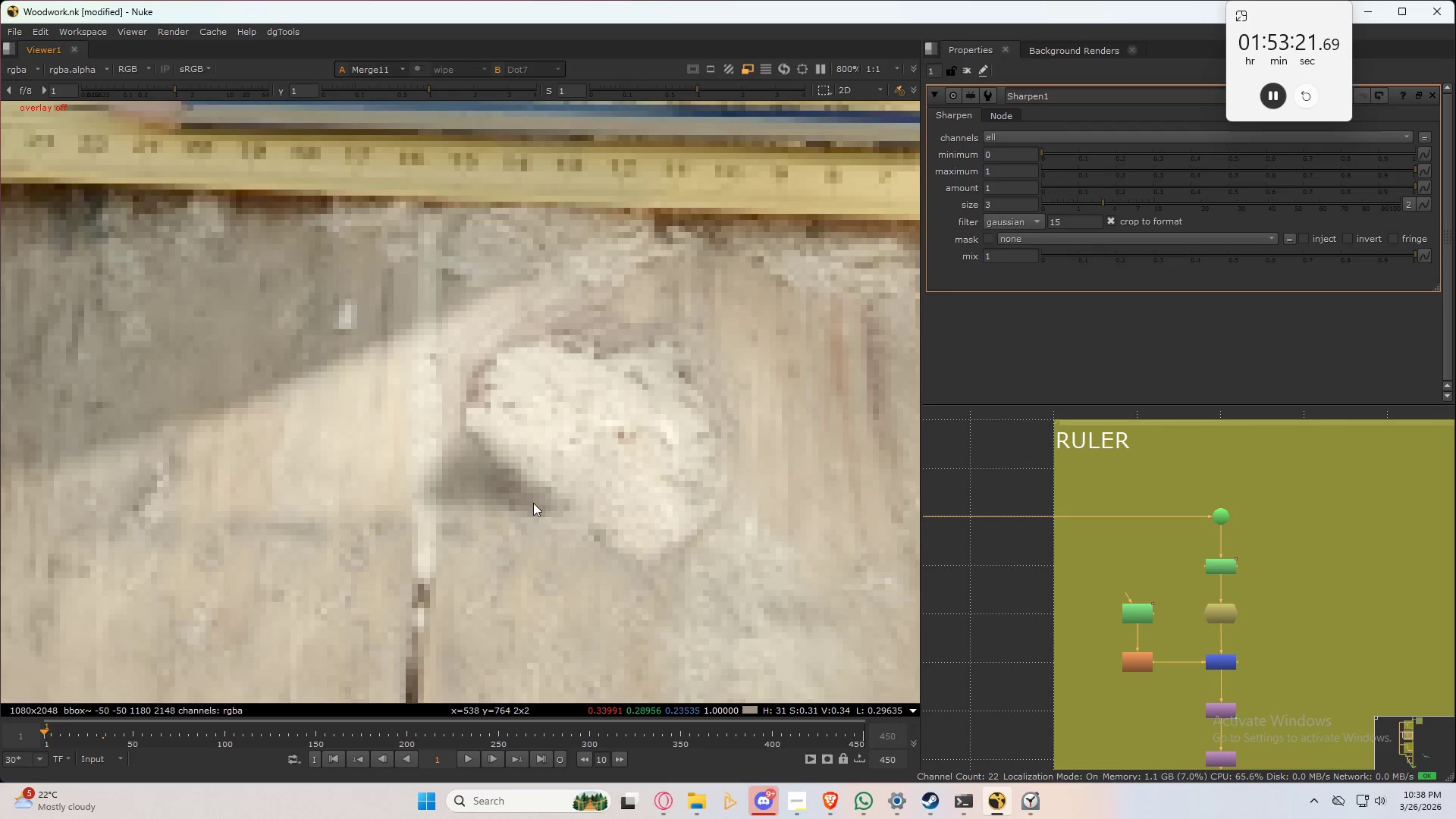 
scroll: coordinate [531, 480], scroll_direction: up, amount: 6.0
 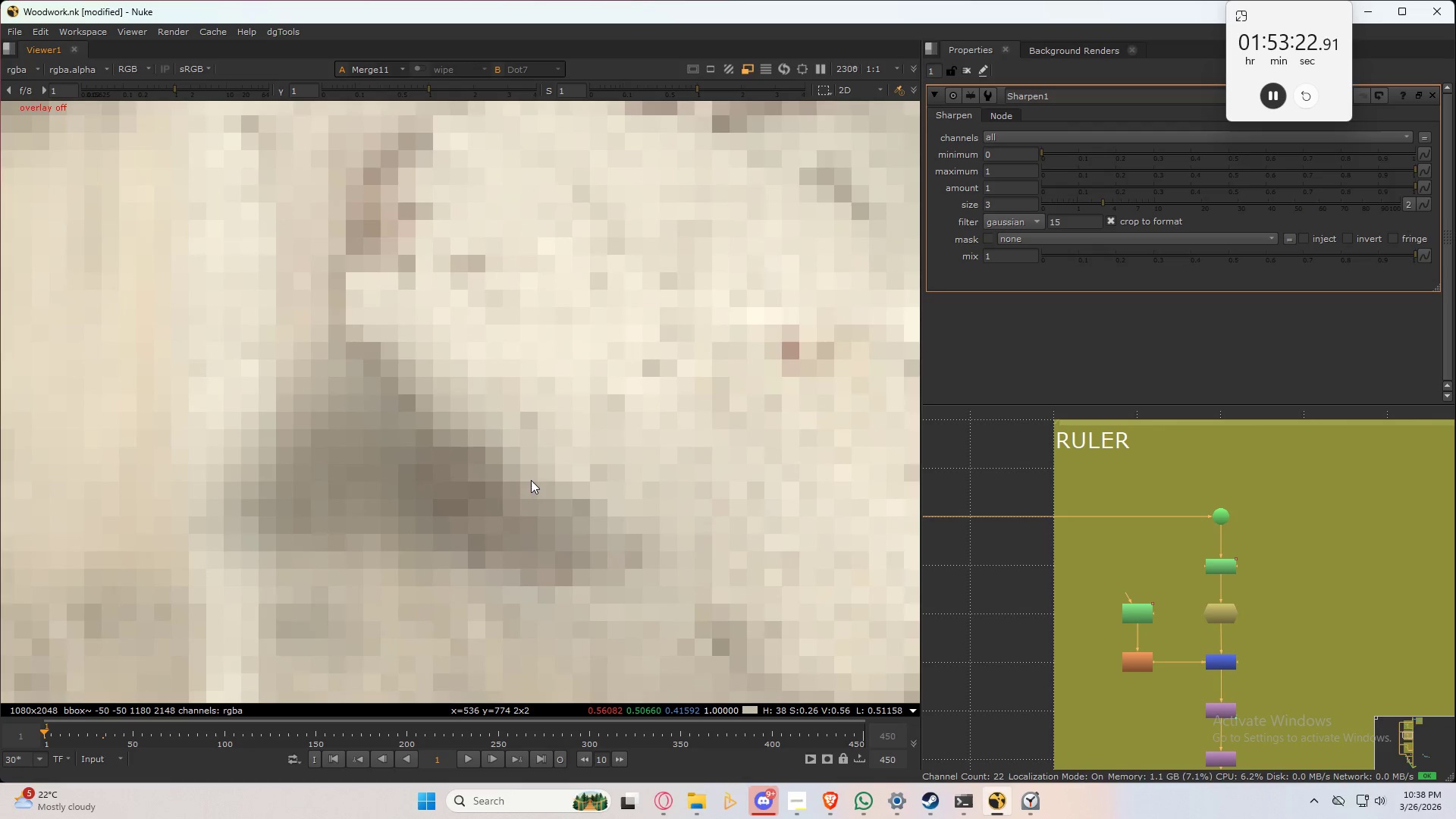 
scroll: coordinate [1225, 573], scroll_direction: down, amount: 9.0
 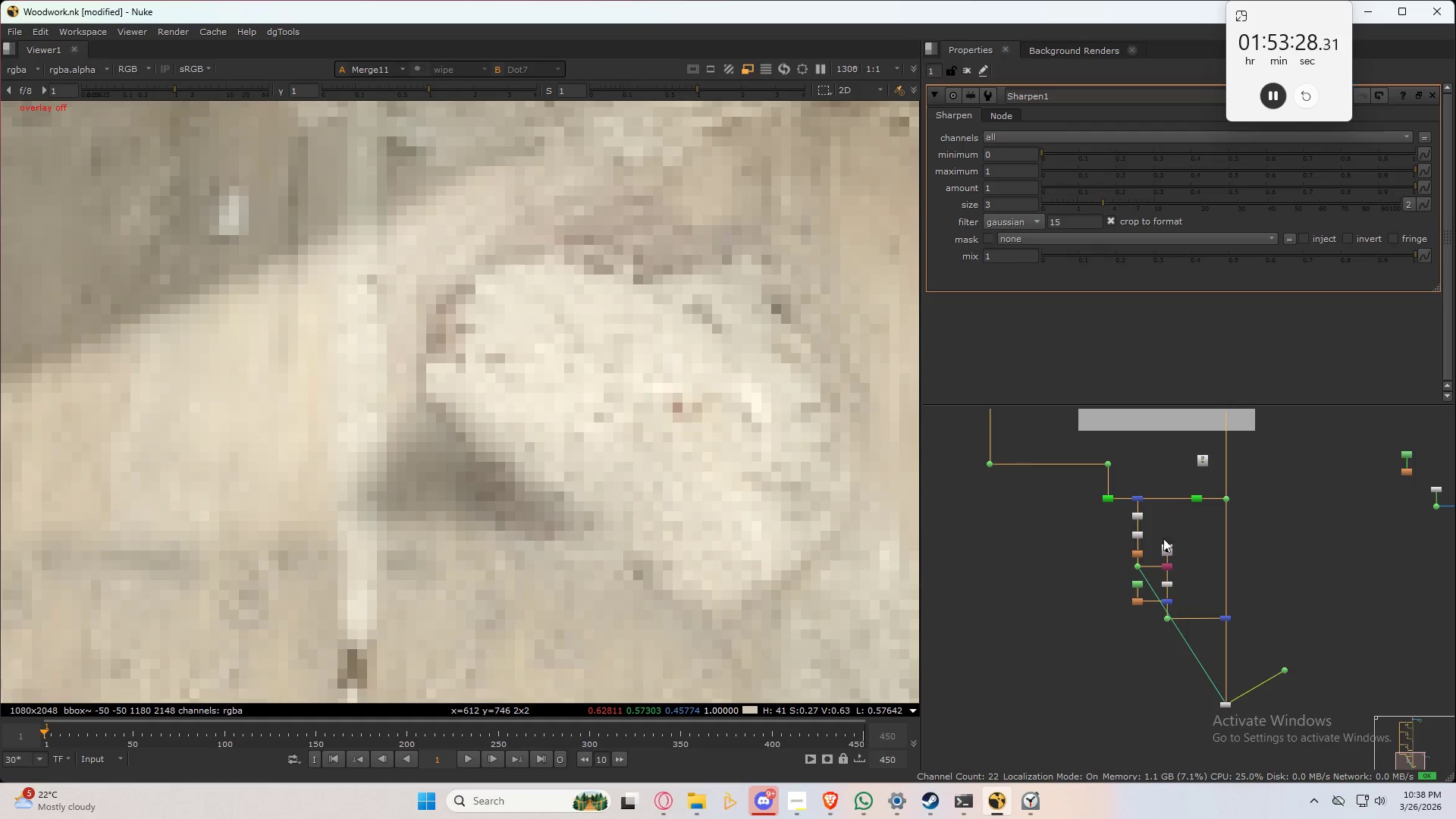 
scroll: coordinate [1133, 562], scroll_direction: up, amount: 7.0
 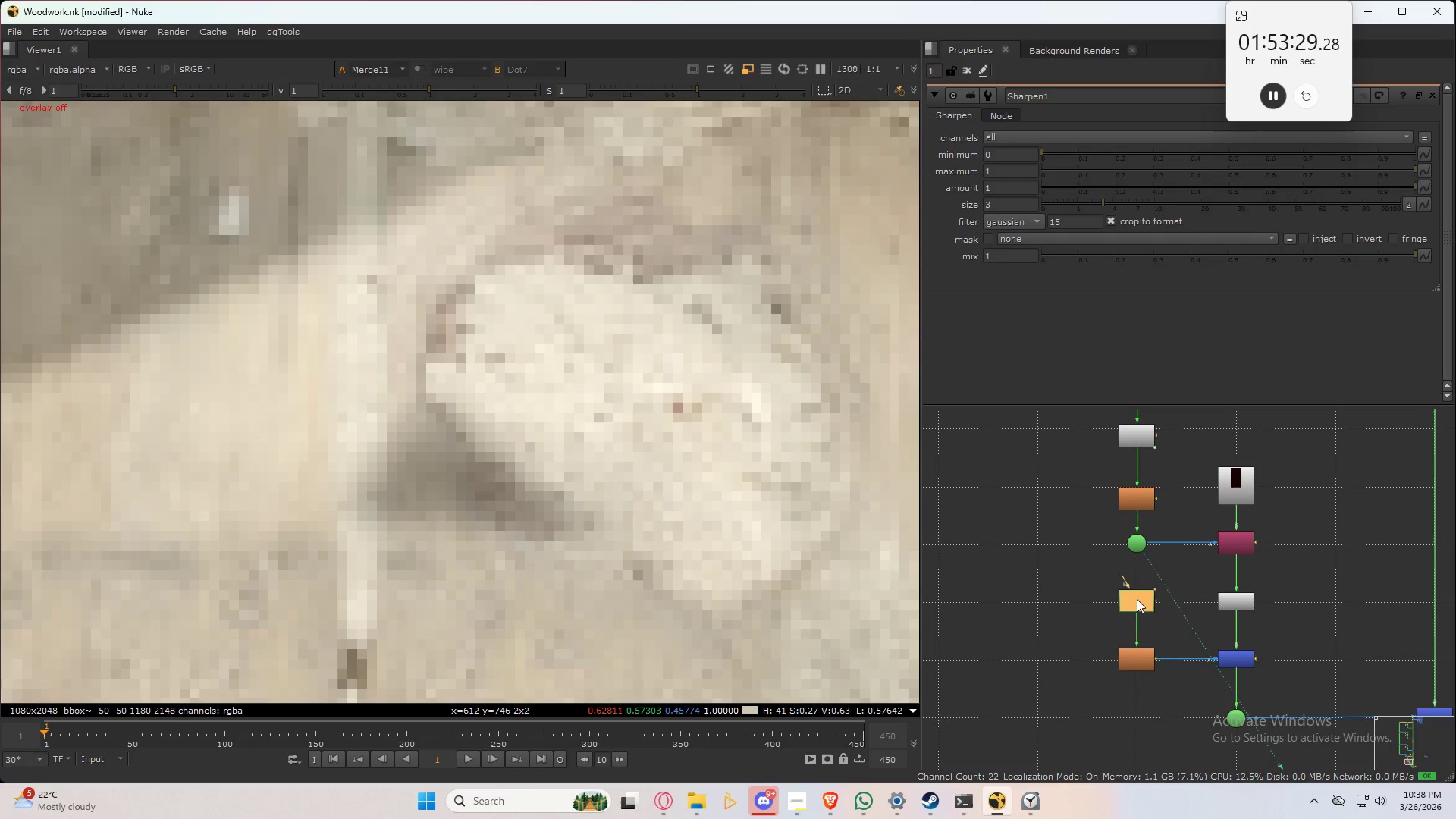 
double_click([1137, 599])
 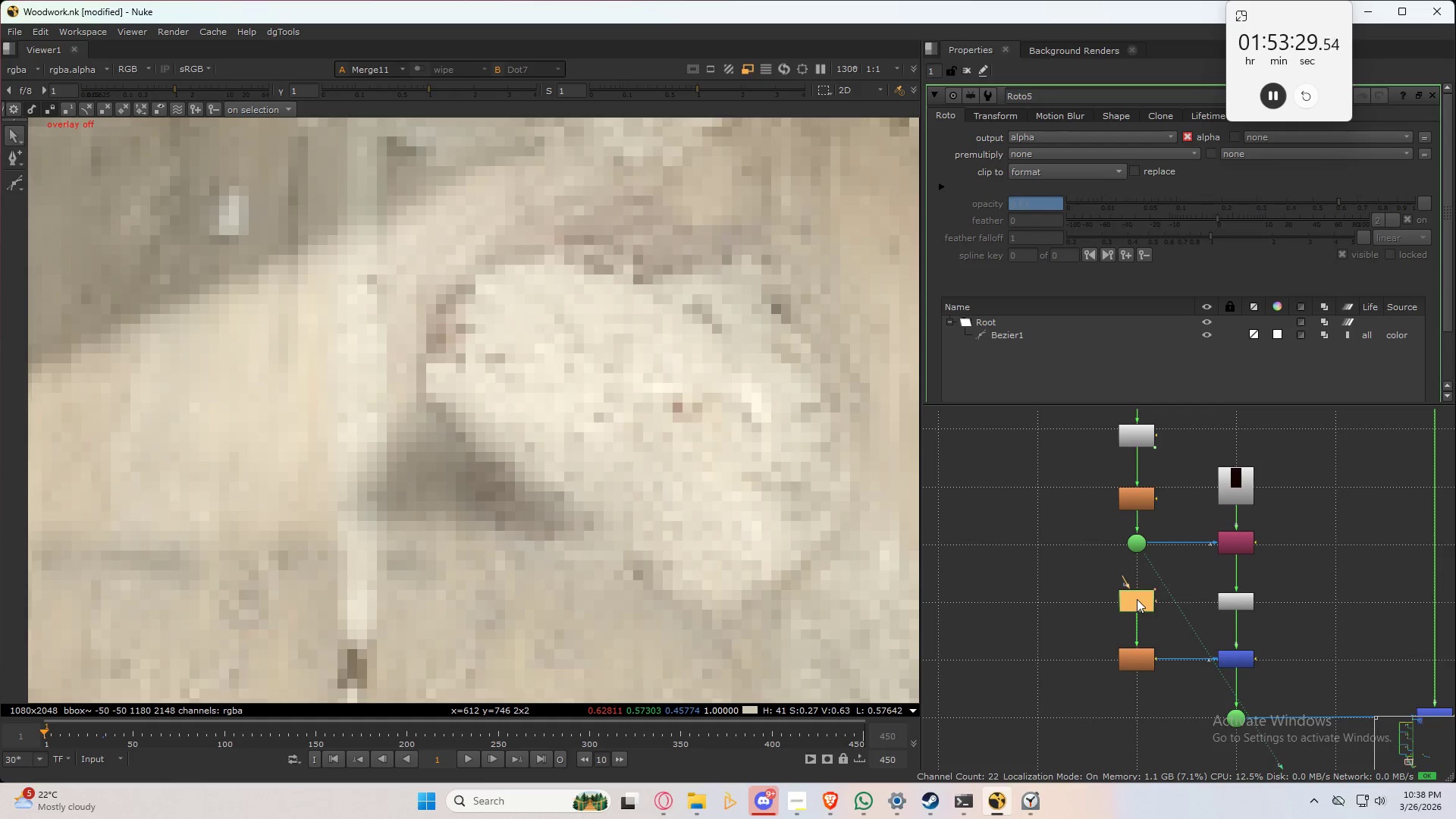 
triple_click([1137, 599])
 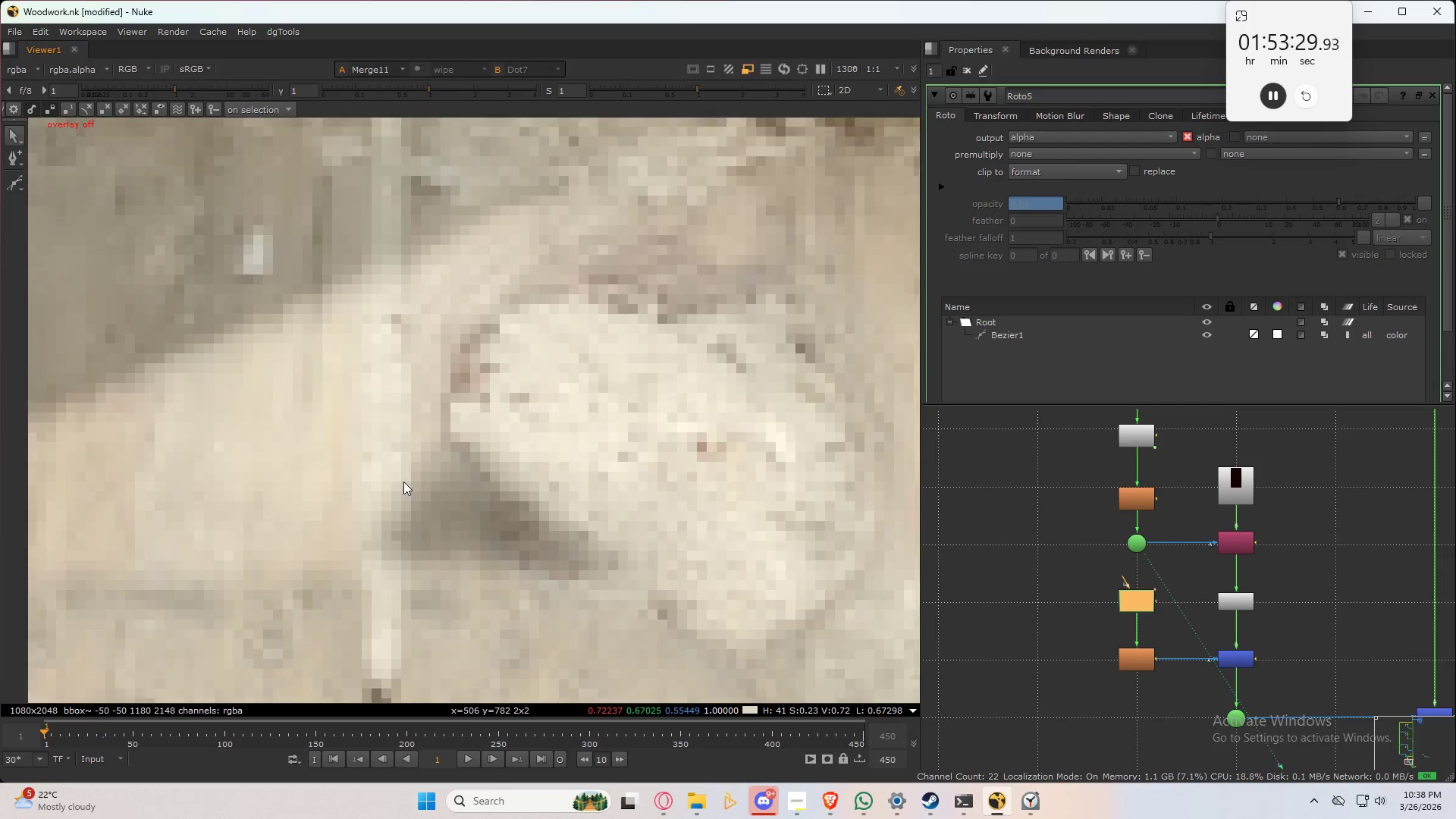 
scroll: coordinate [403, 482], scroll_direction: up, amount: 1.0
 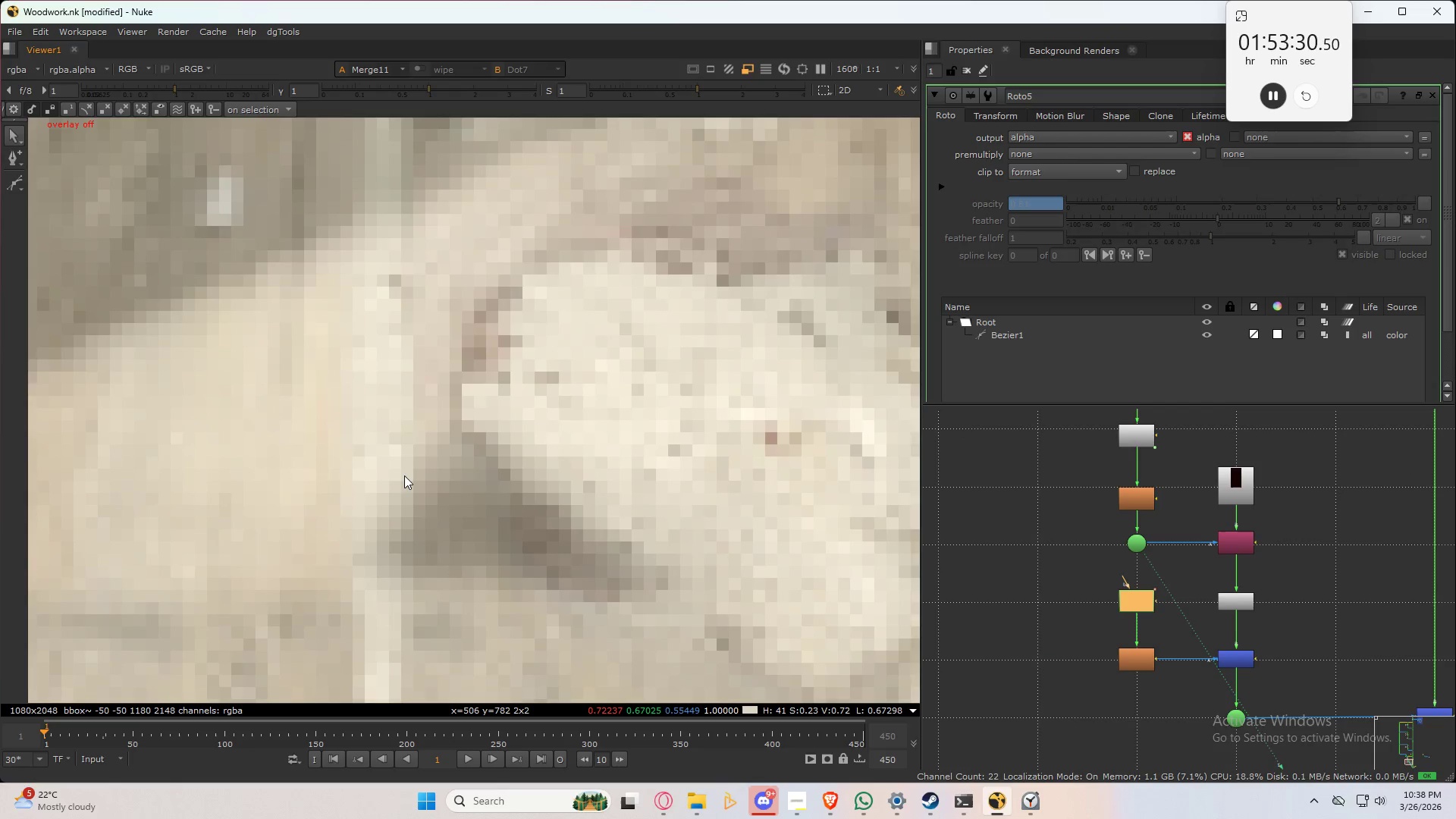 
key(Alt+ArrowRight)
 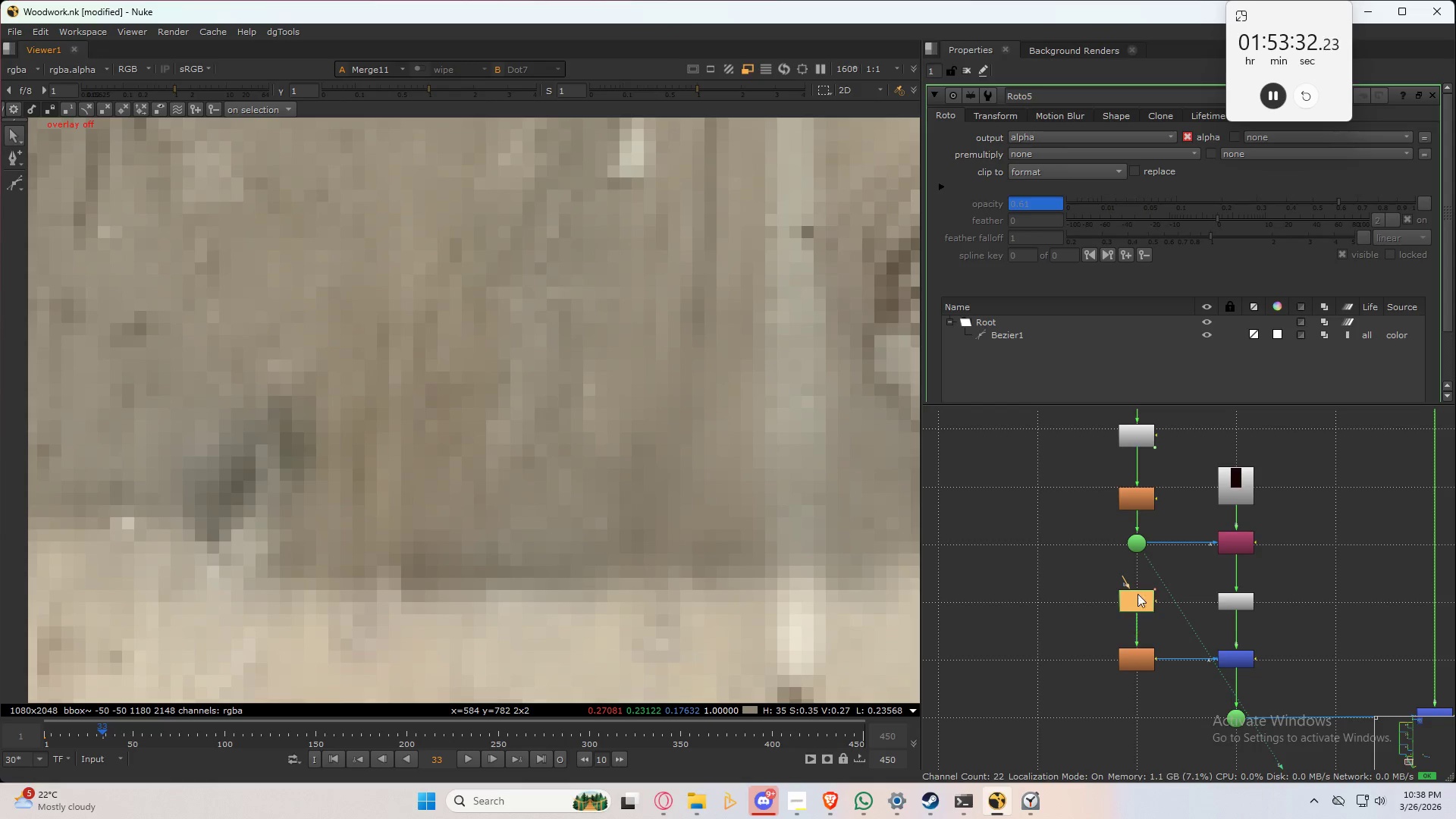 
key(Space)
 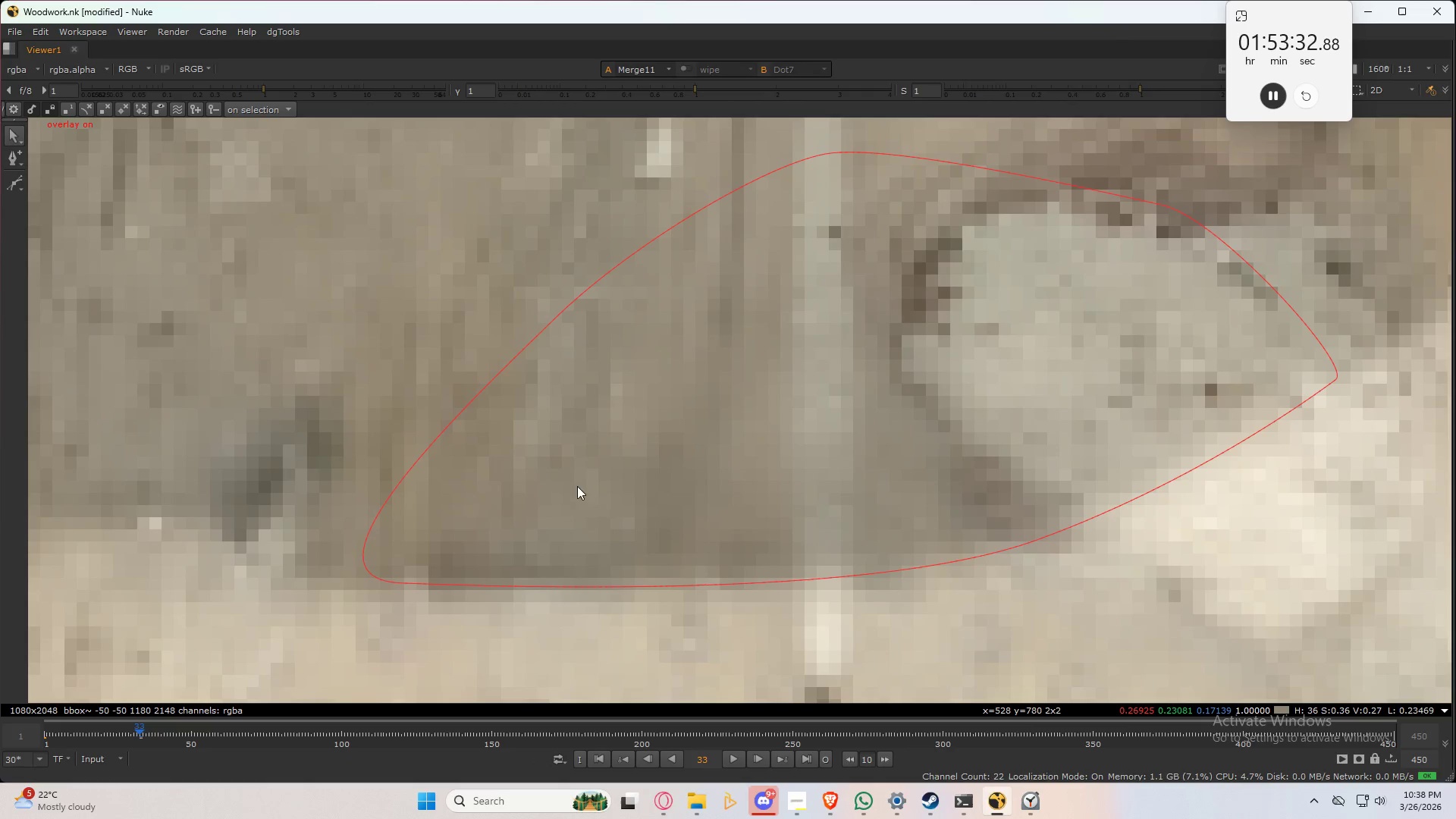 
key(Q)
 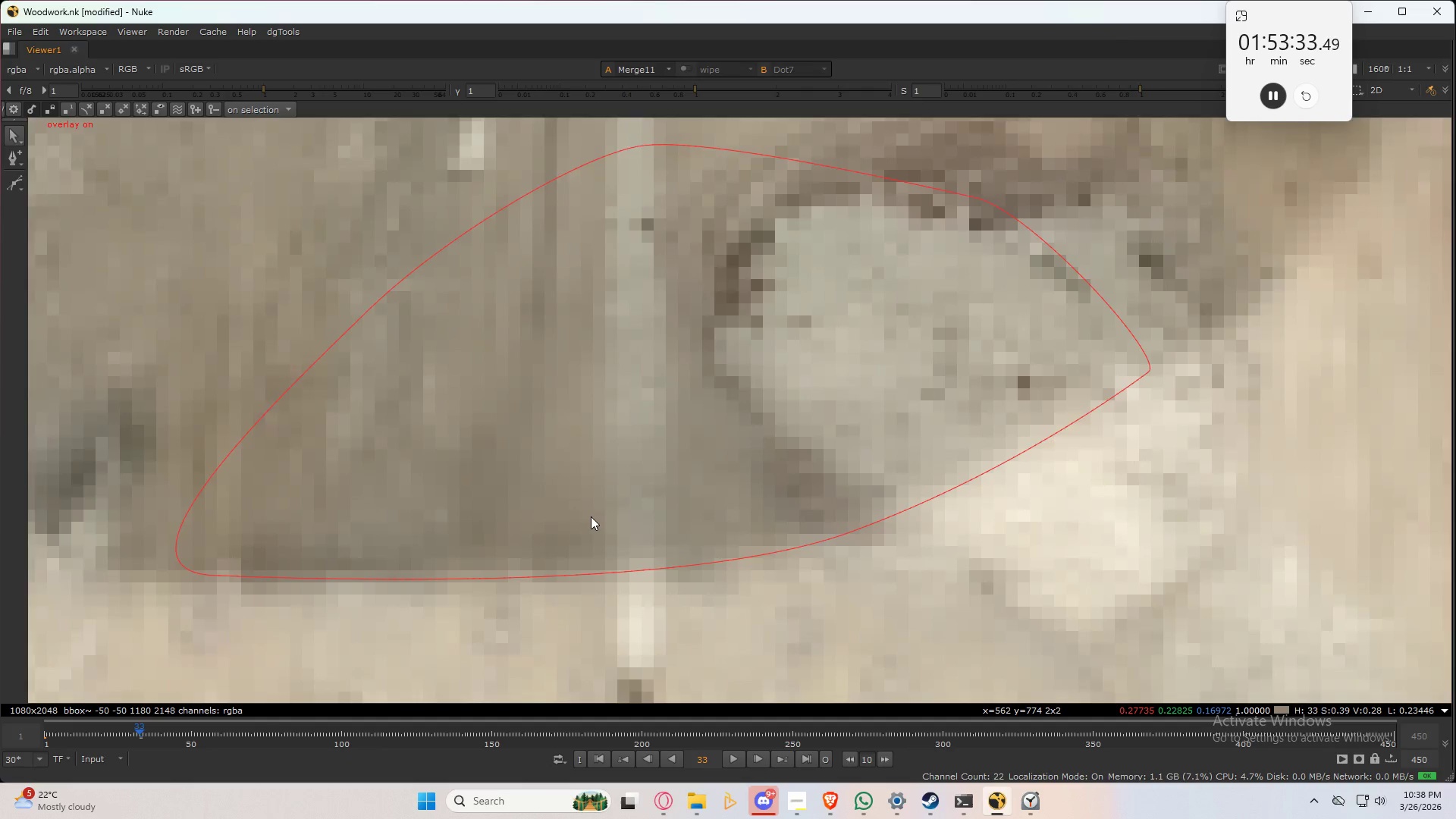 
scroll: coordinate [591, 516], scroll_direction: down, amount: 4.0
 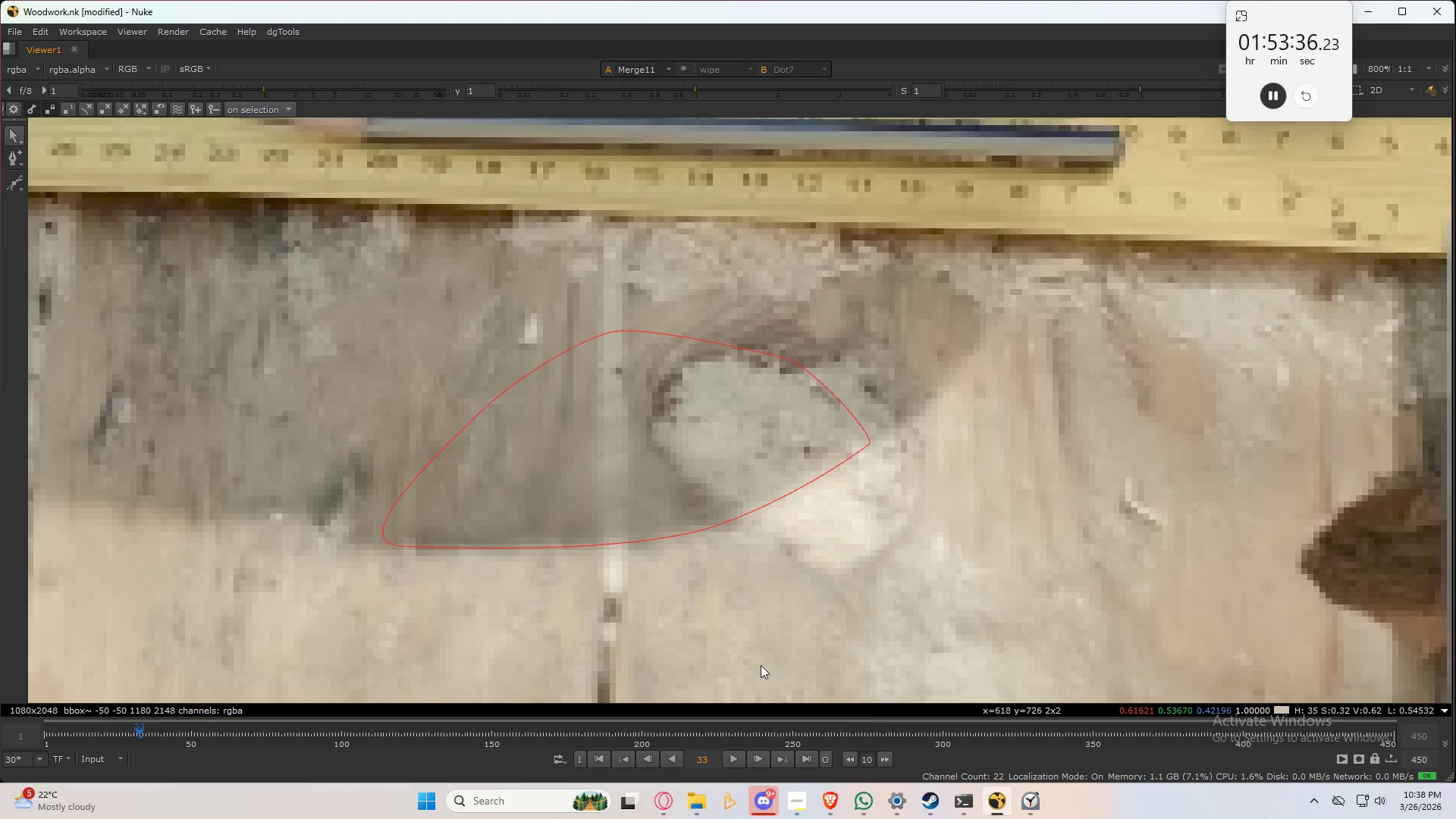 
left_click([867, 762])
 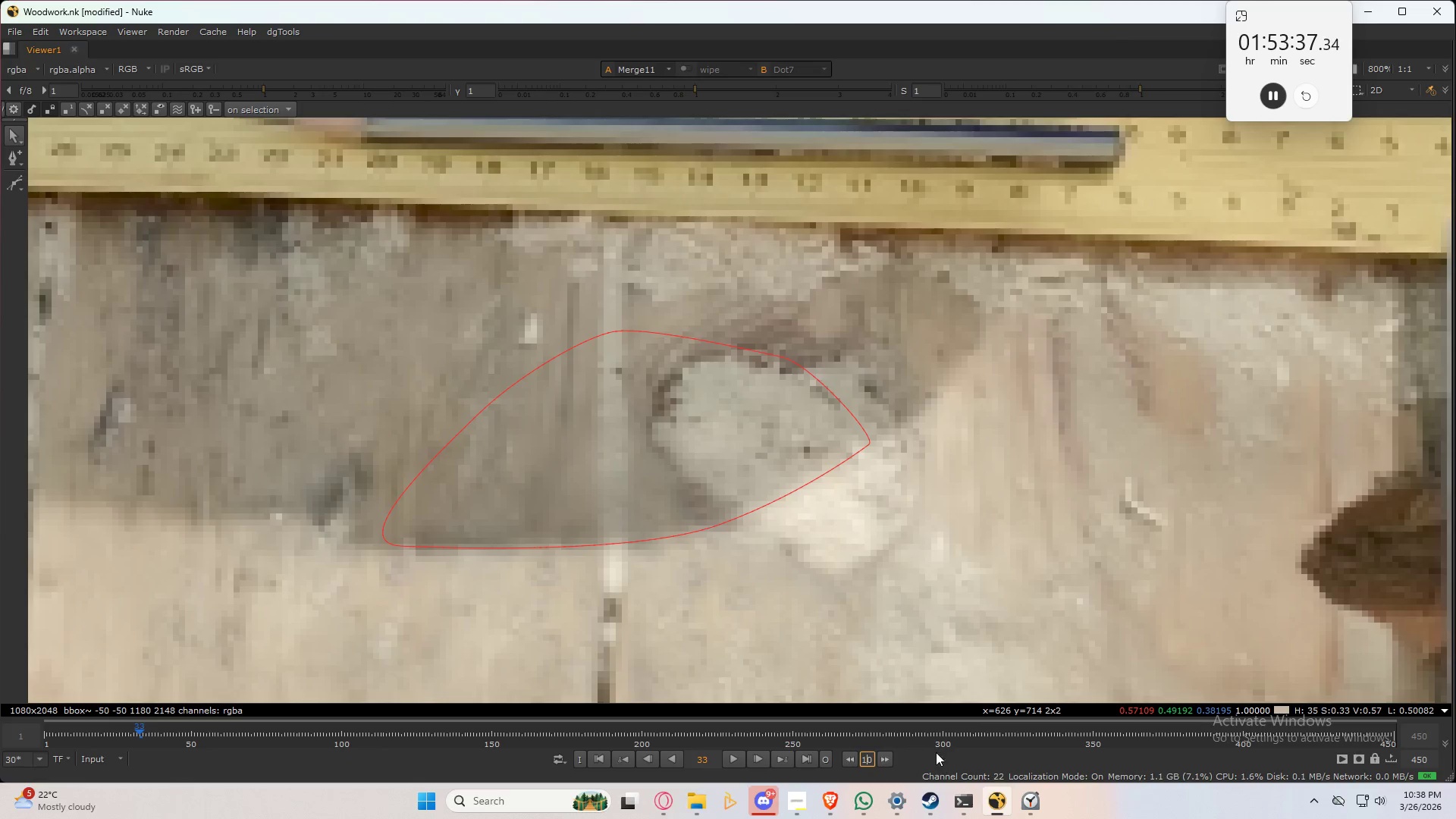 
key(Control+ControlLeft)
 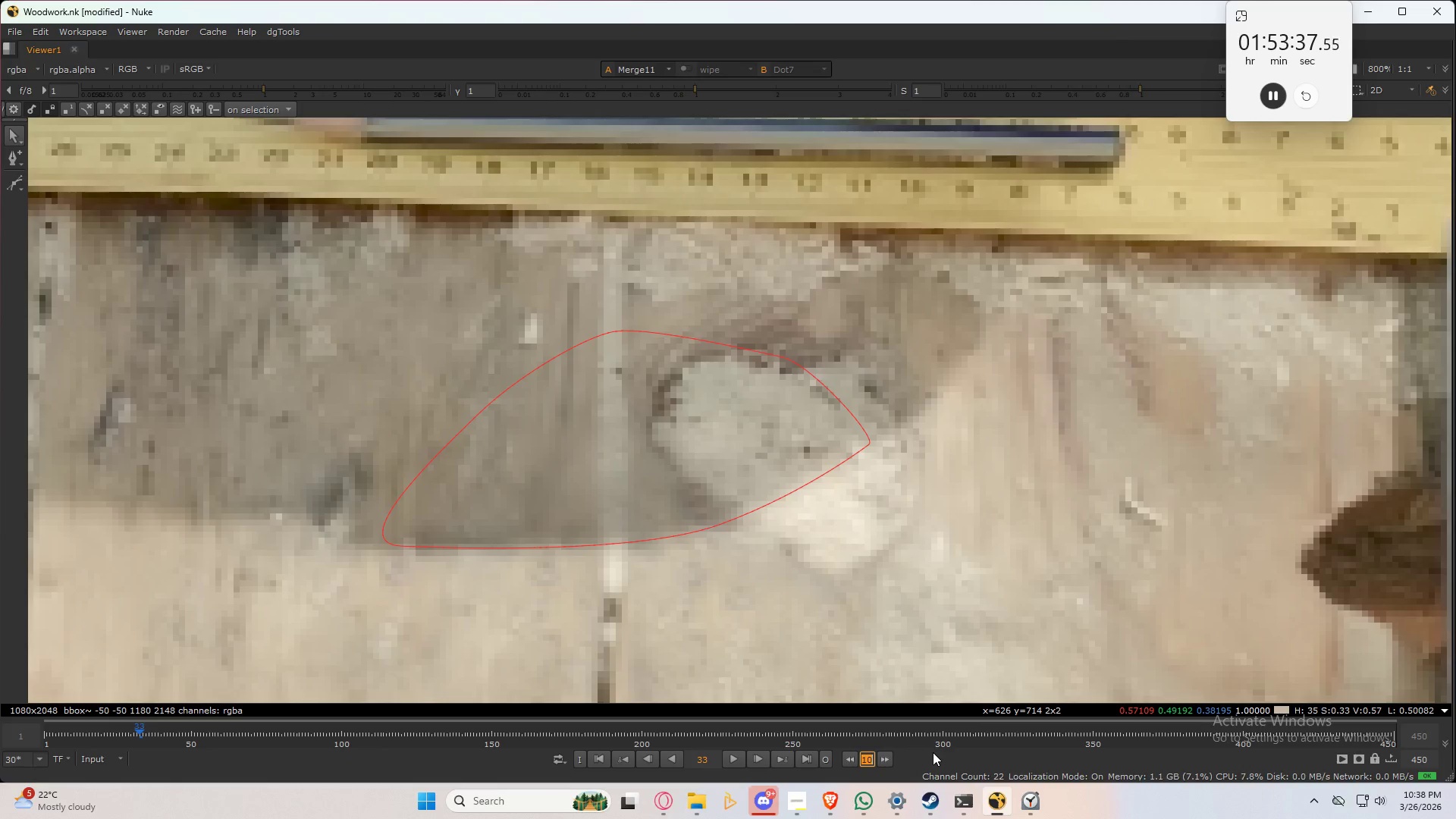 
key(Control+A)
 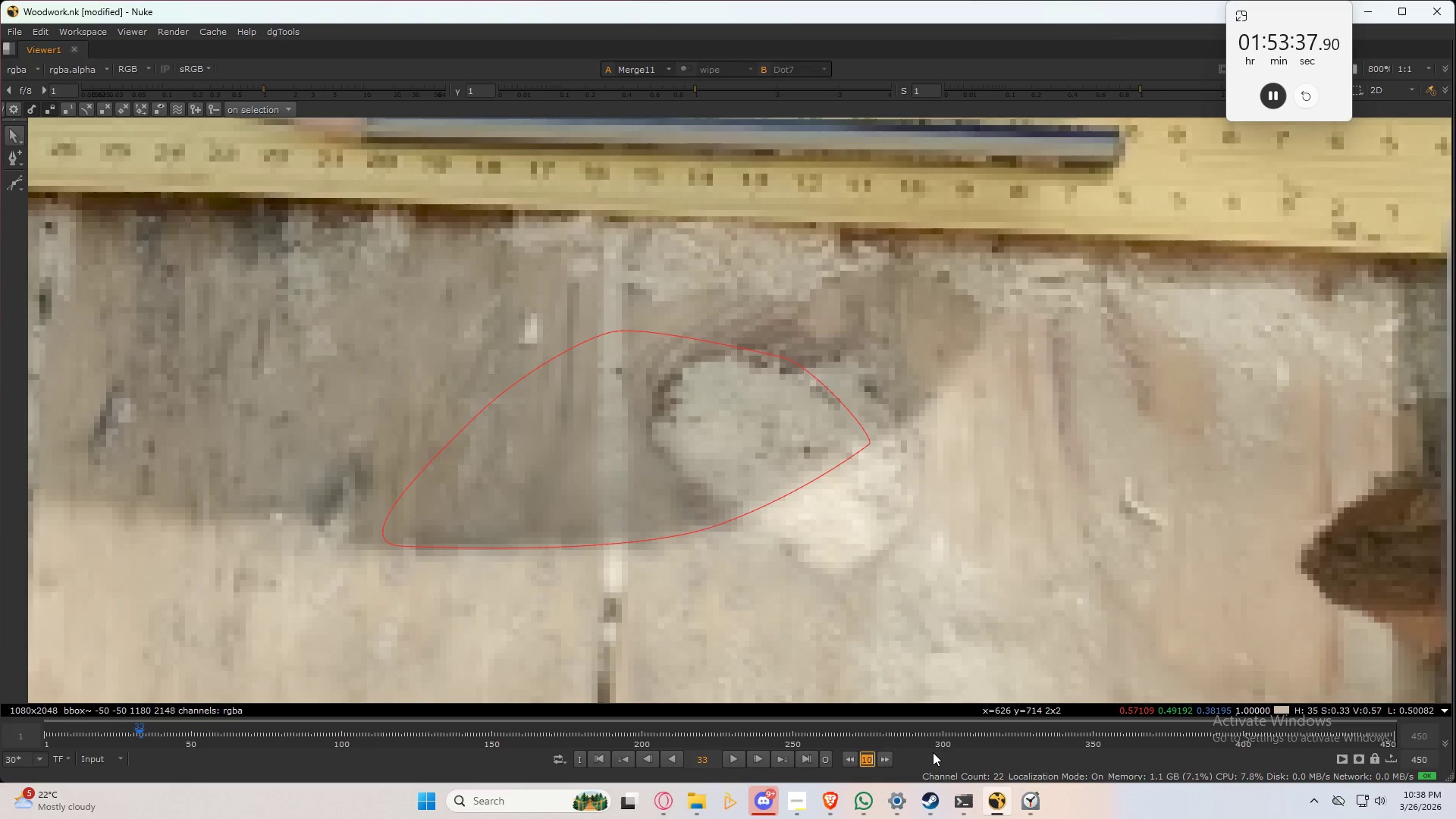 
key(Numpad8)
 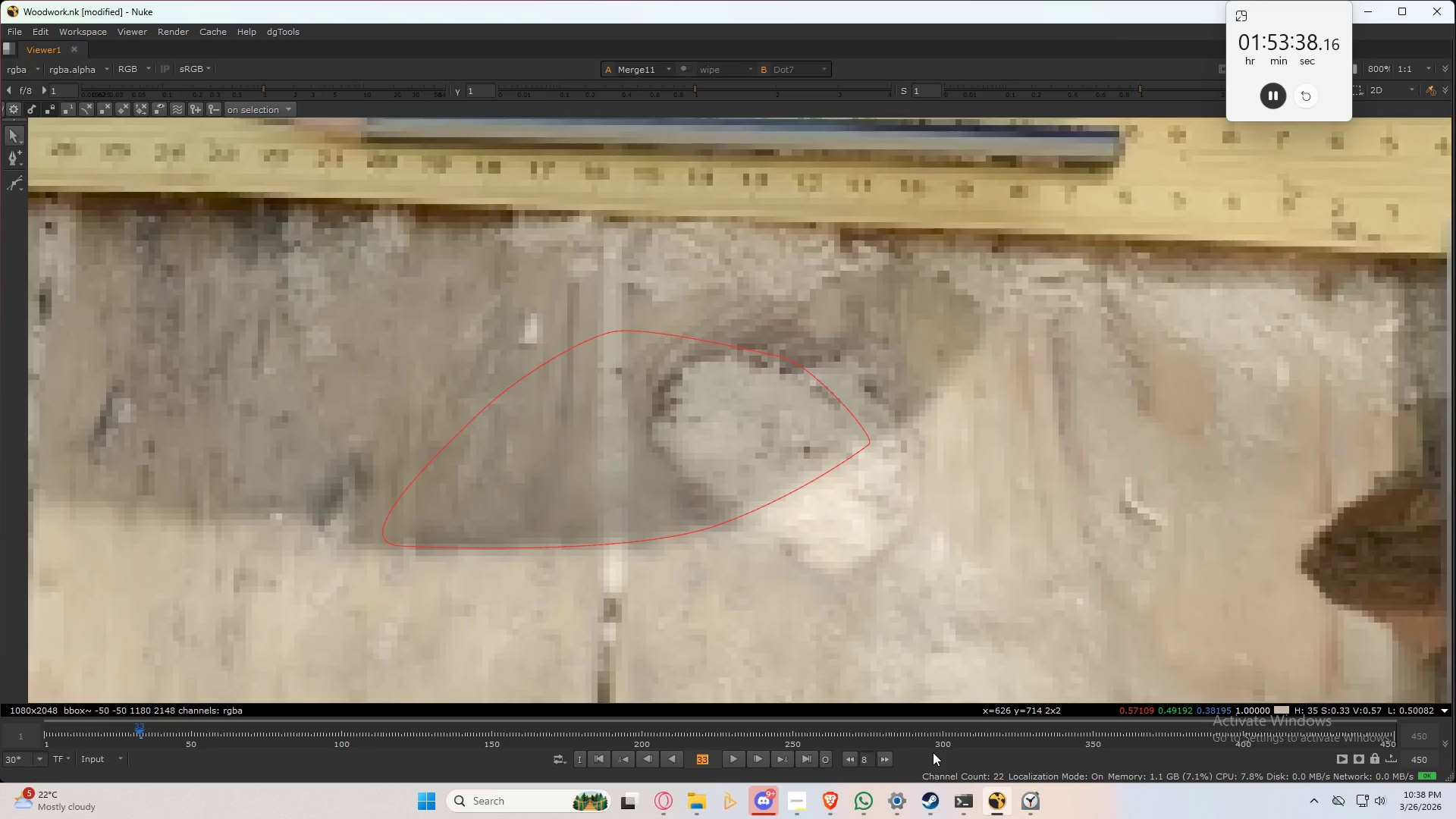 
key(NumpadEnter)
 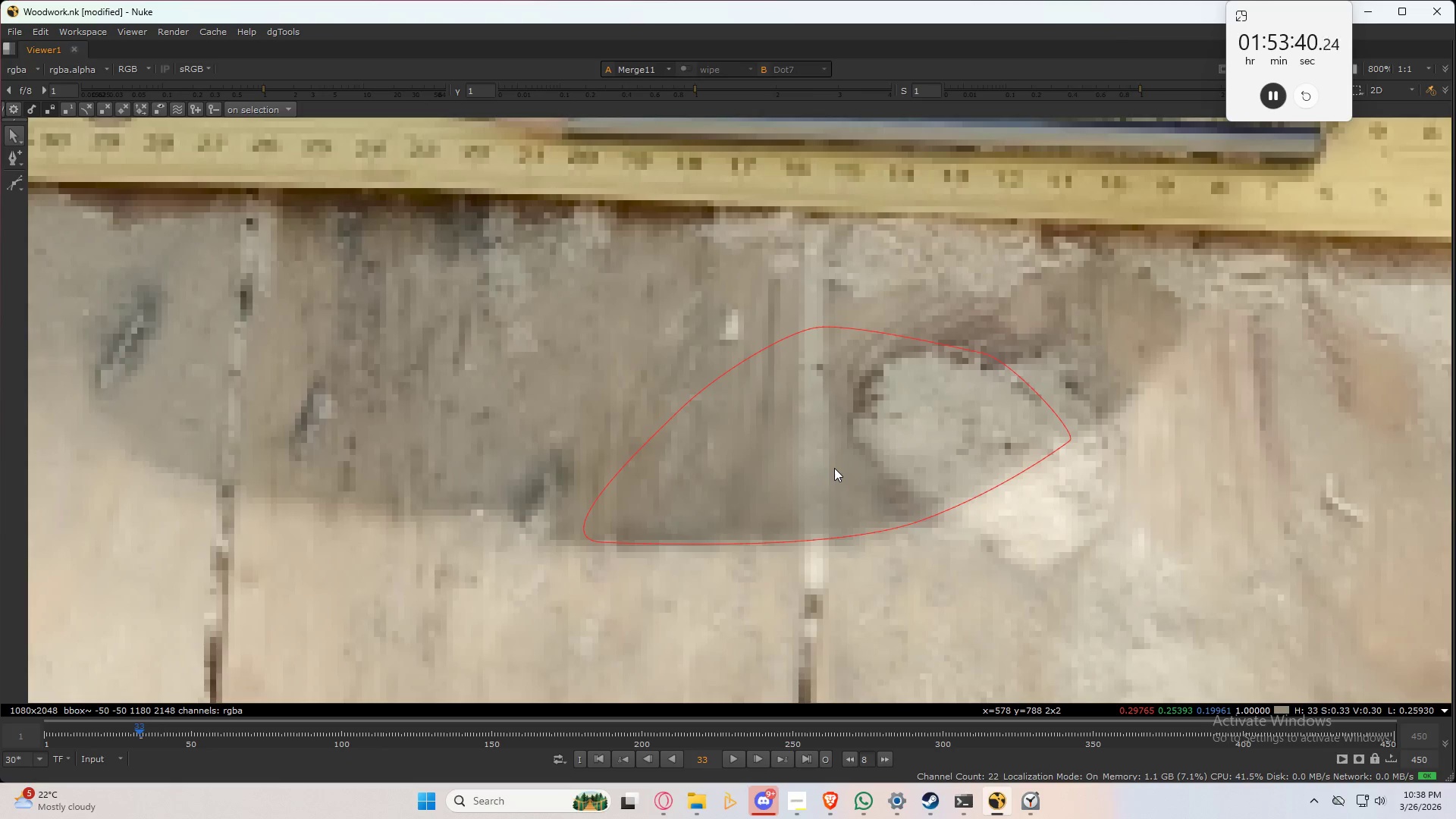 
type(32)
 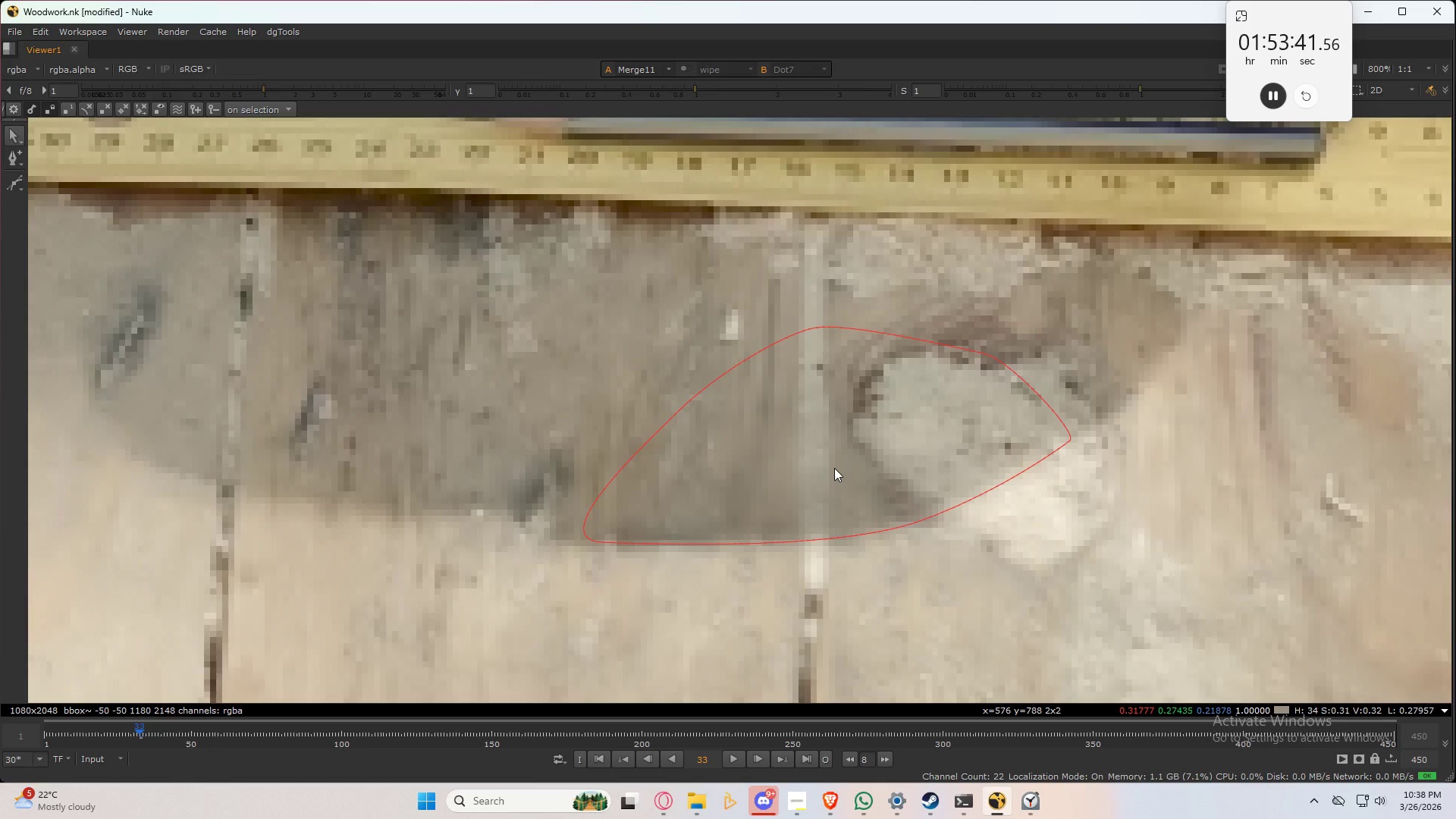 
key(Shift+ArrowLeft)
 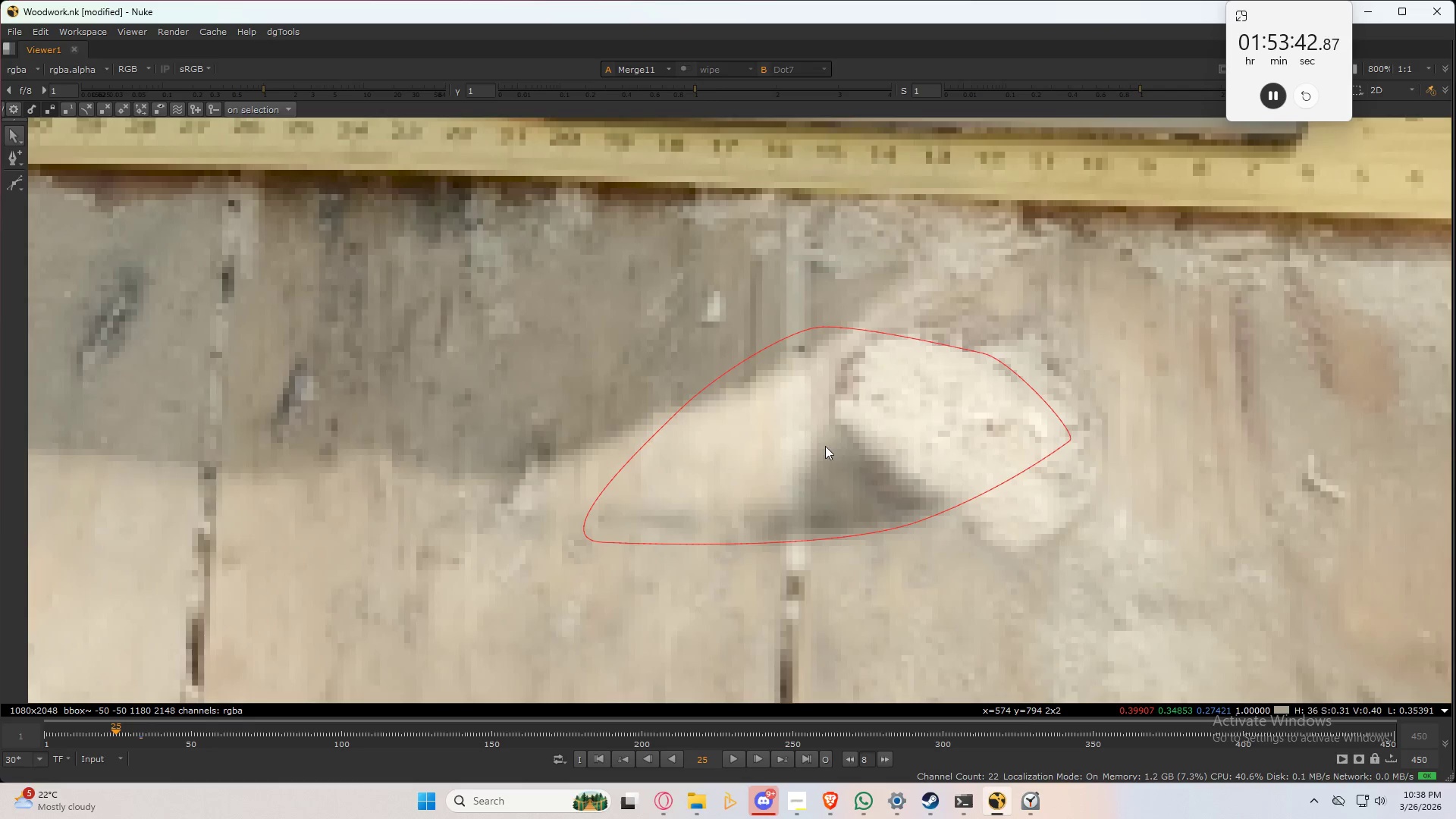 
hold_key(key=3, duration=0.42)
 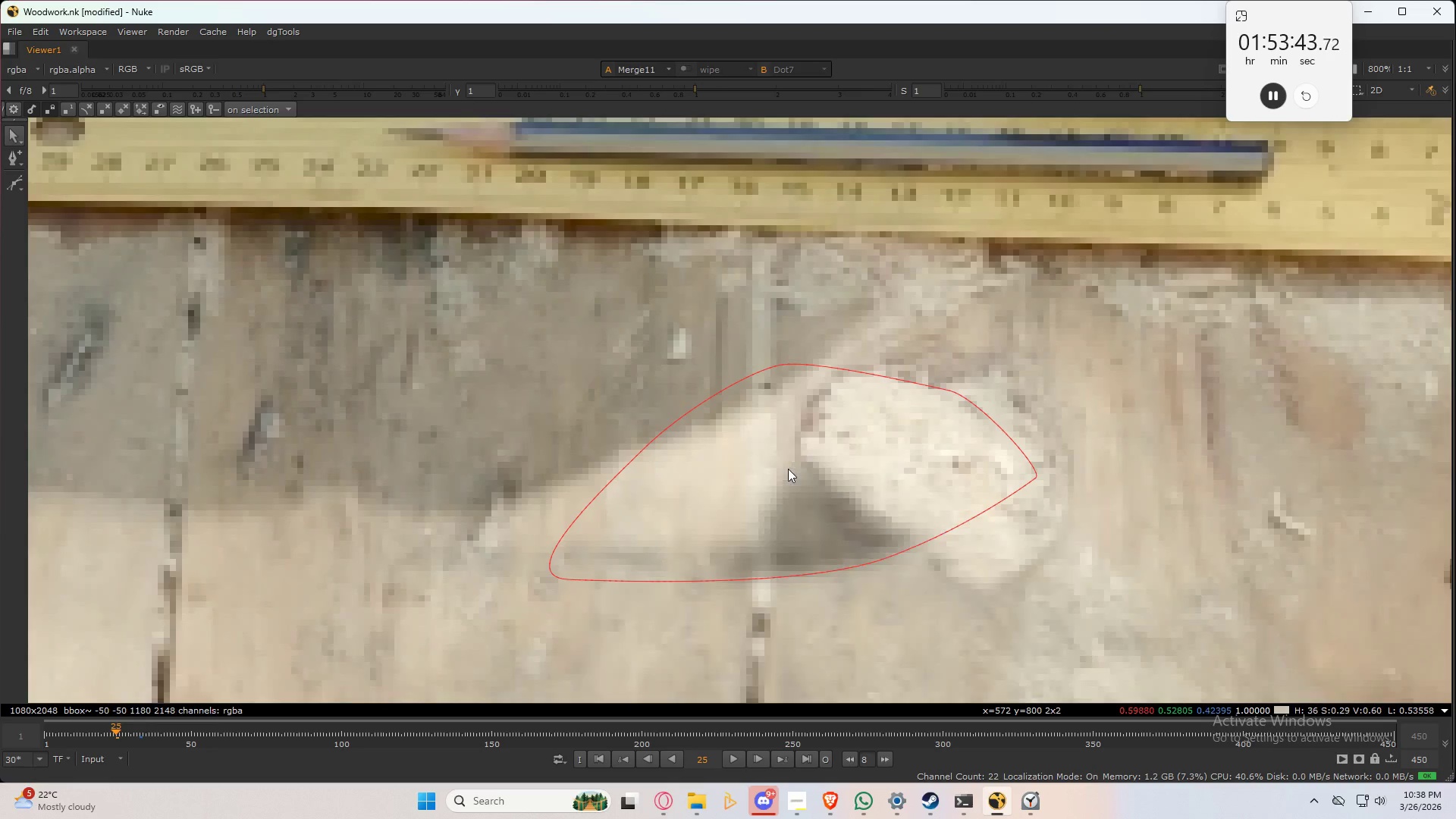 
key(2)
 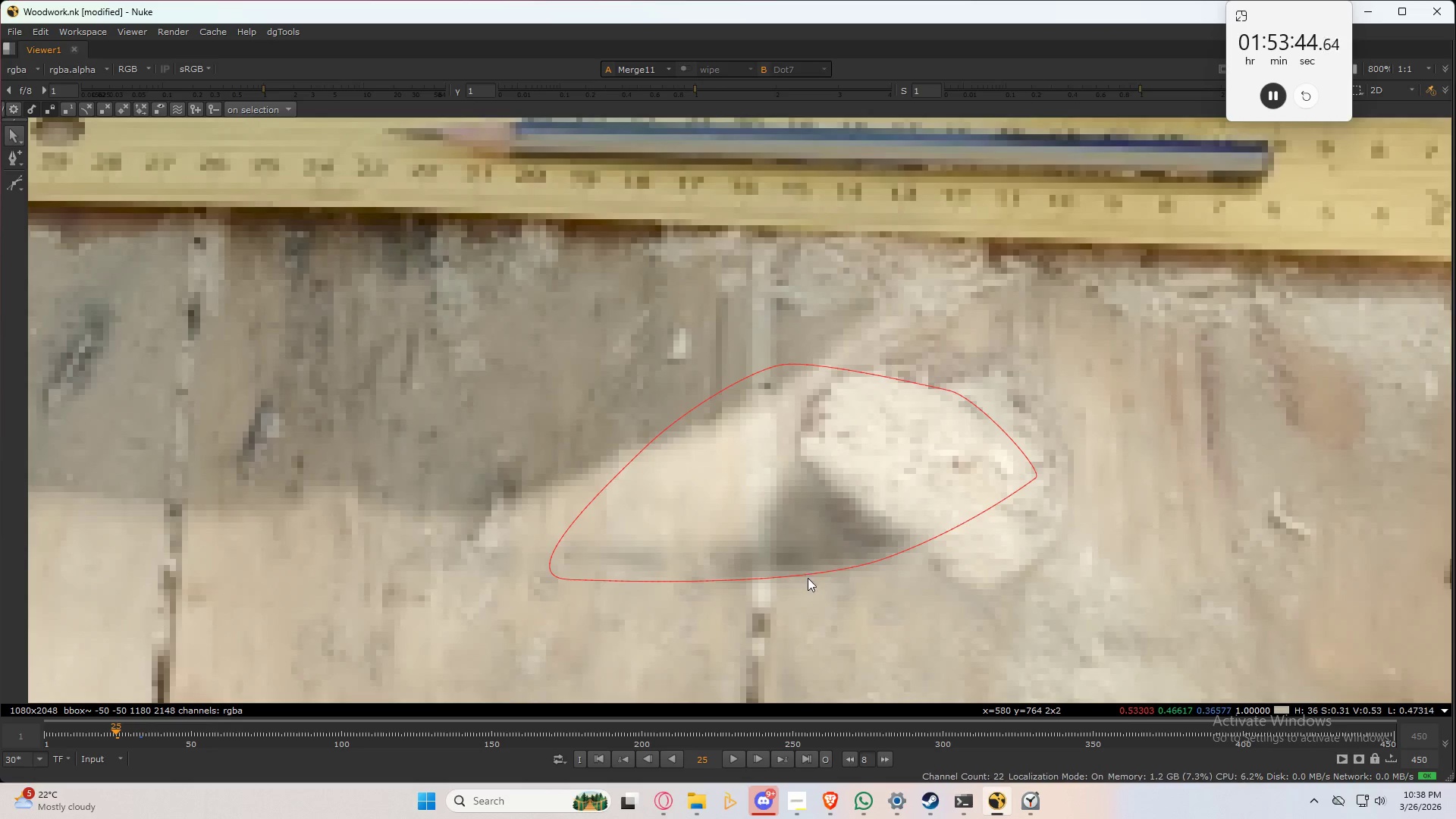 
left_click([809, 578])
 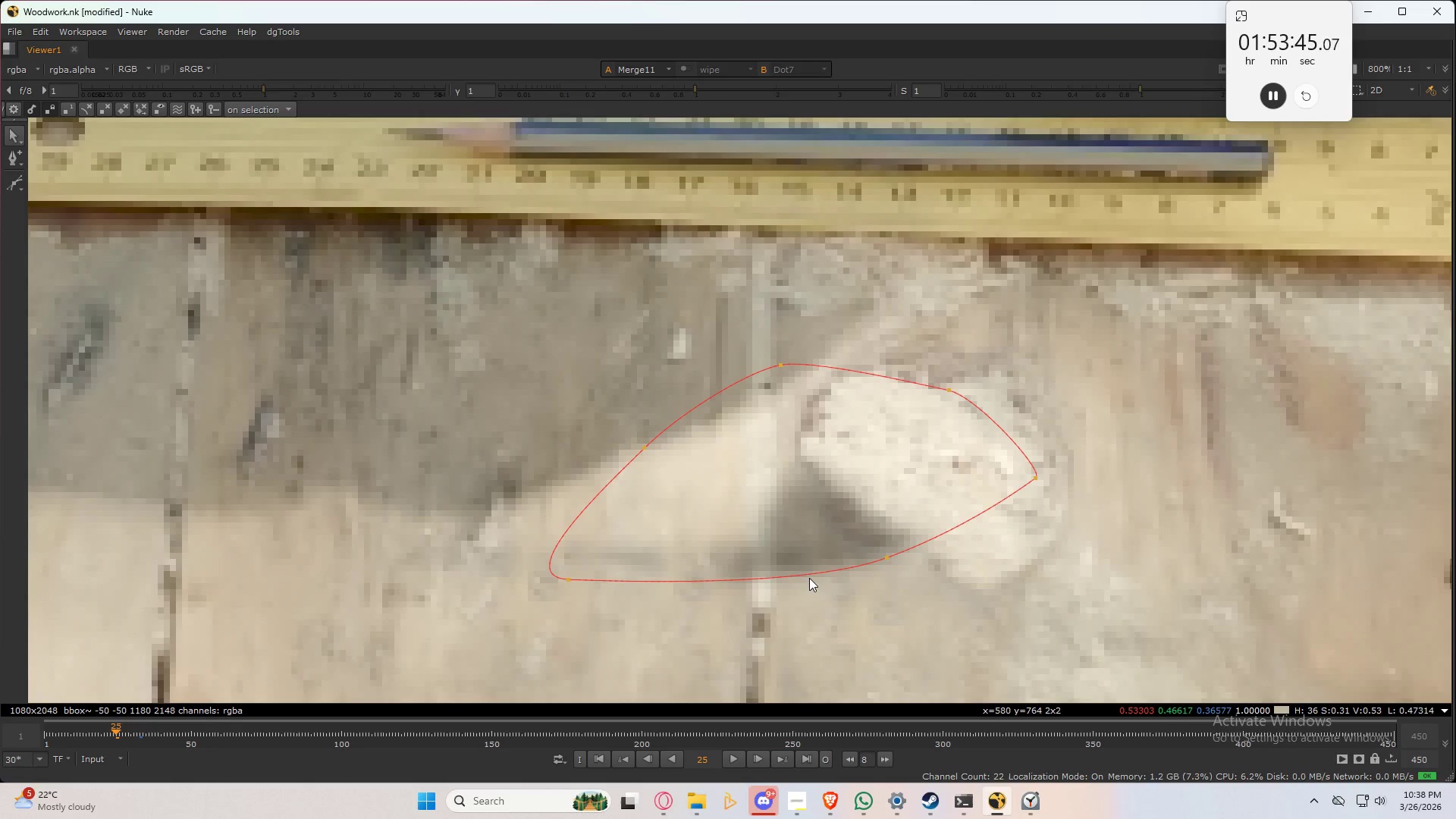 
hold_key(key=ControlLeft, duration=0.33)
 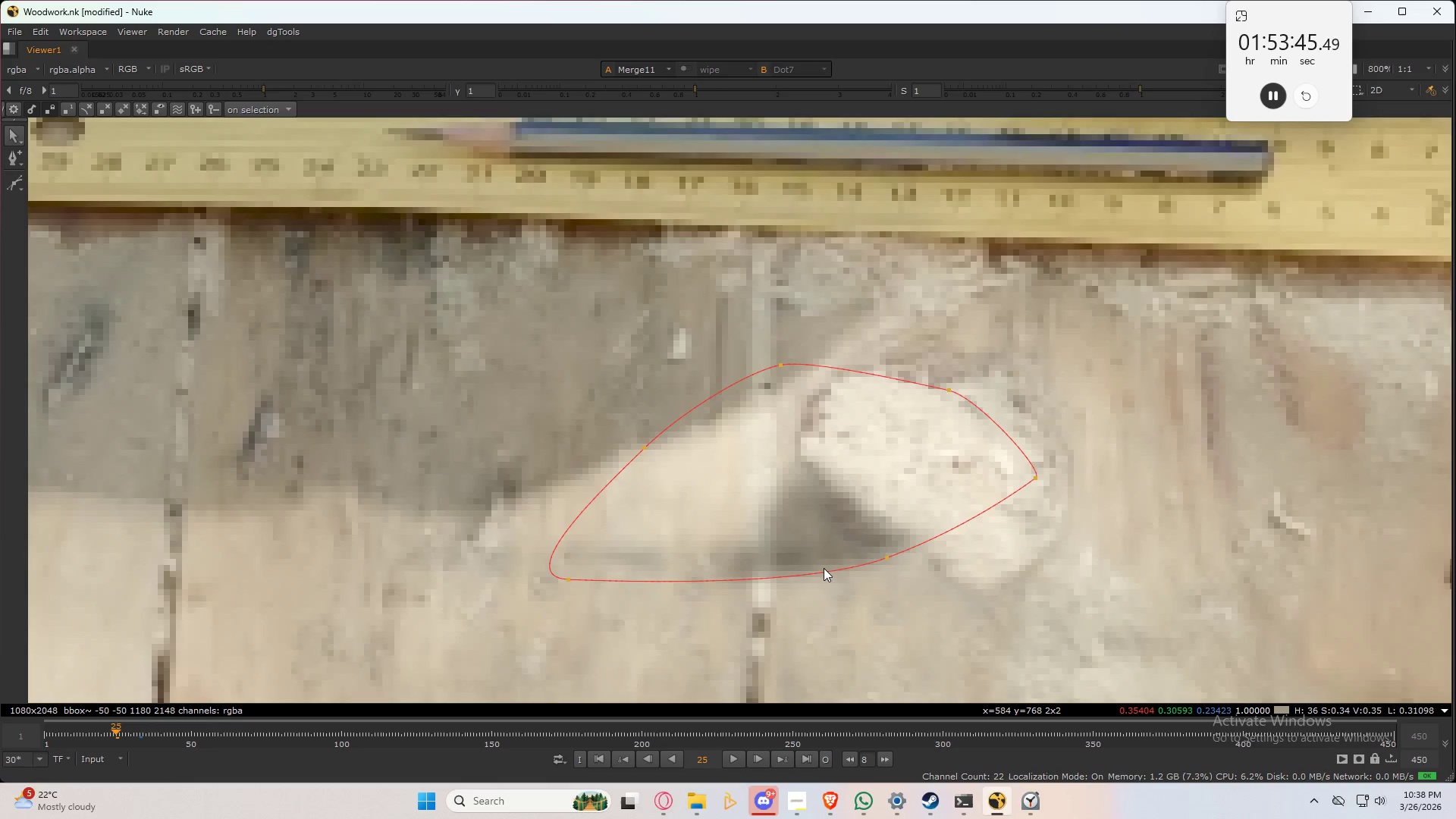 
left_click([824, 568])
 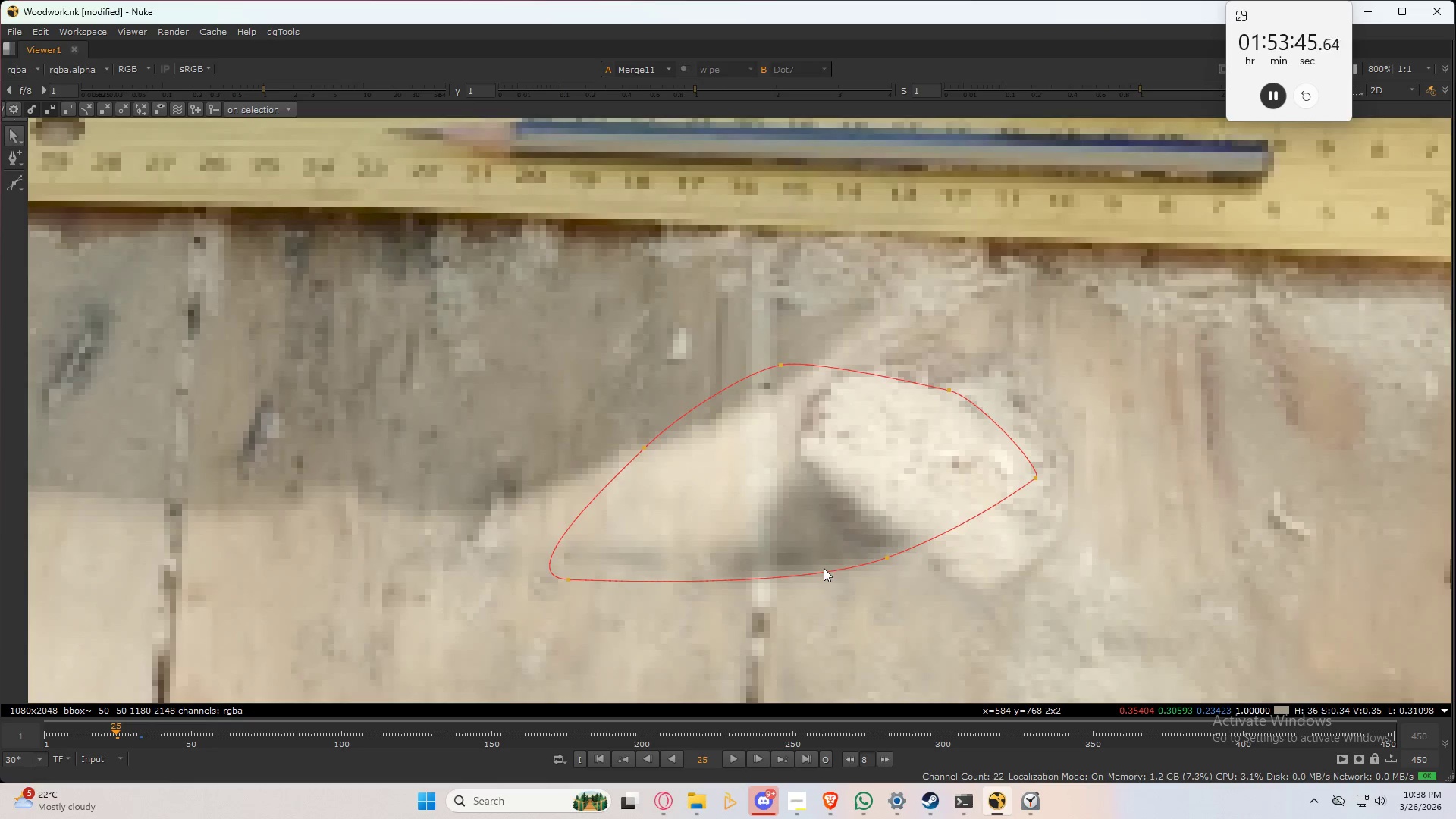 
key(Control+ControlLeft)
 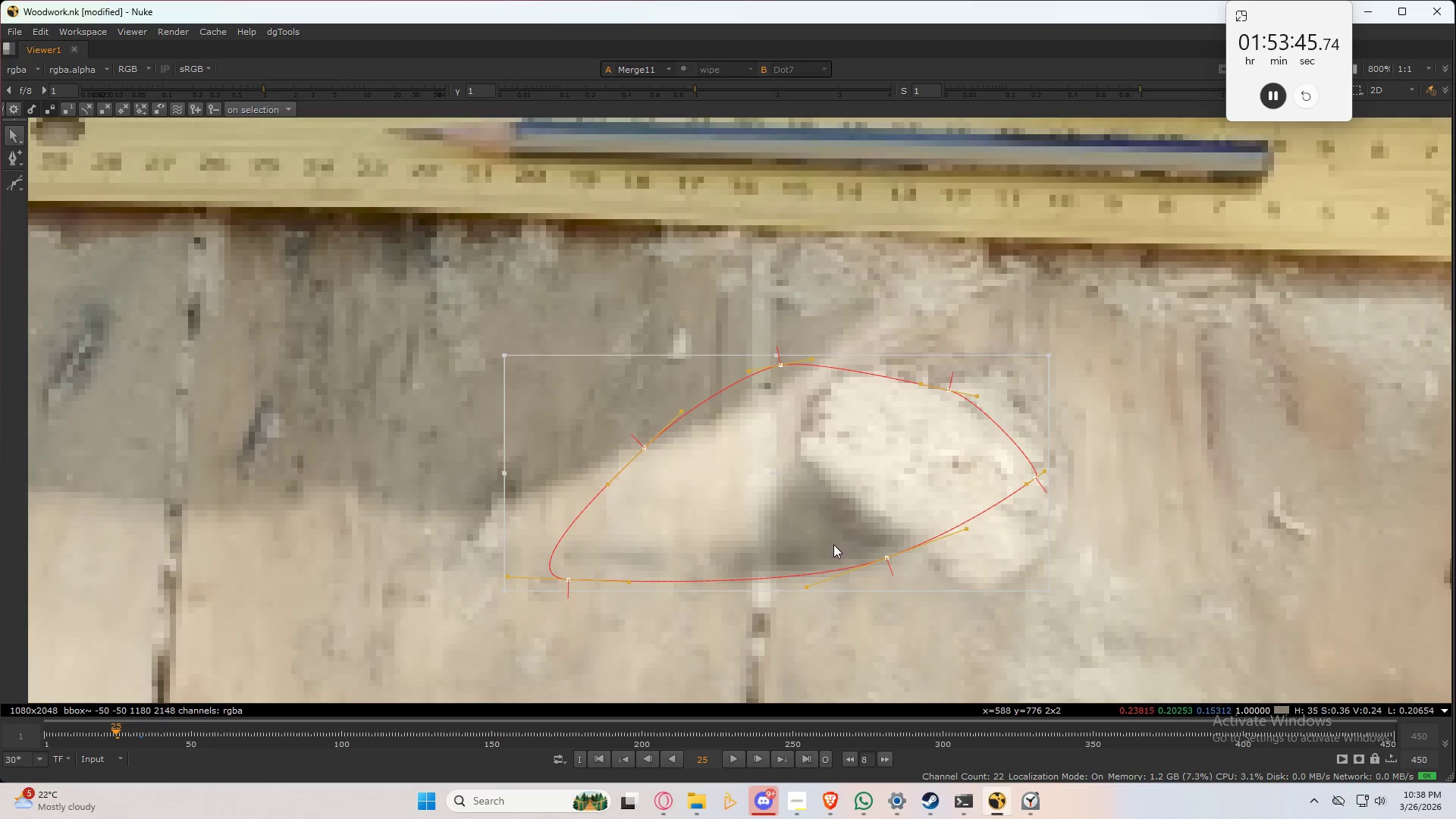 
key(Control+A)
 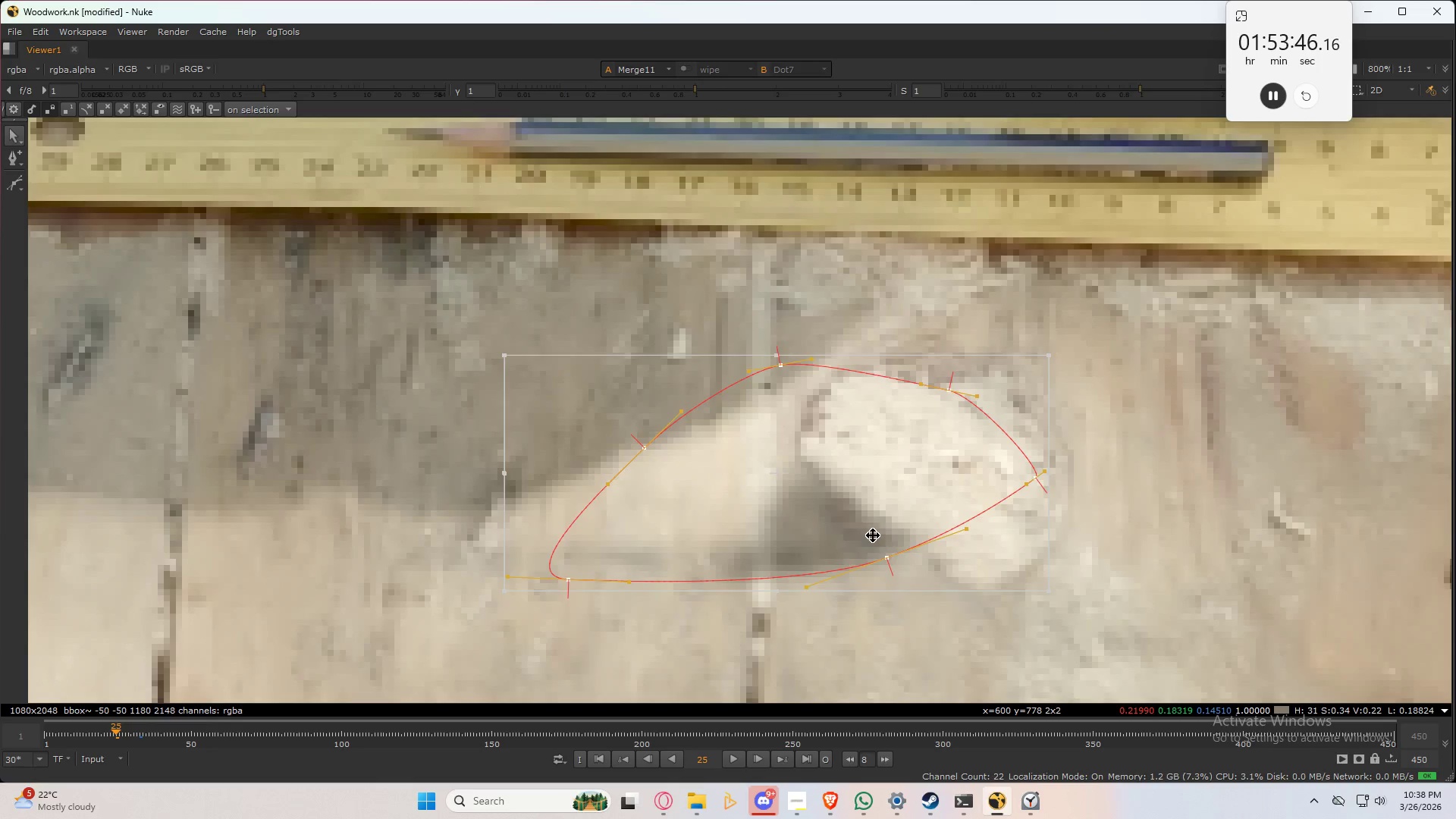 
left_click_drag(start_coordinate=[873, 535], to_coordinate=[737, 401])
 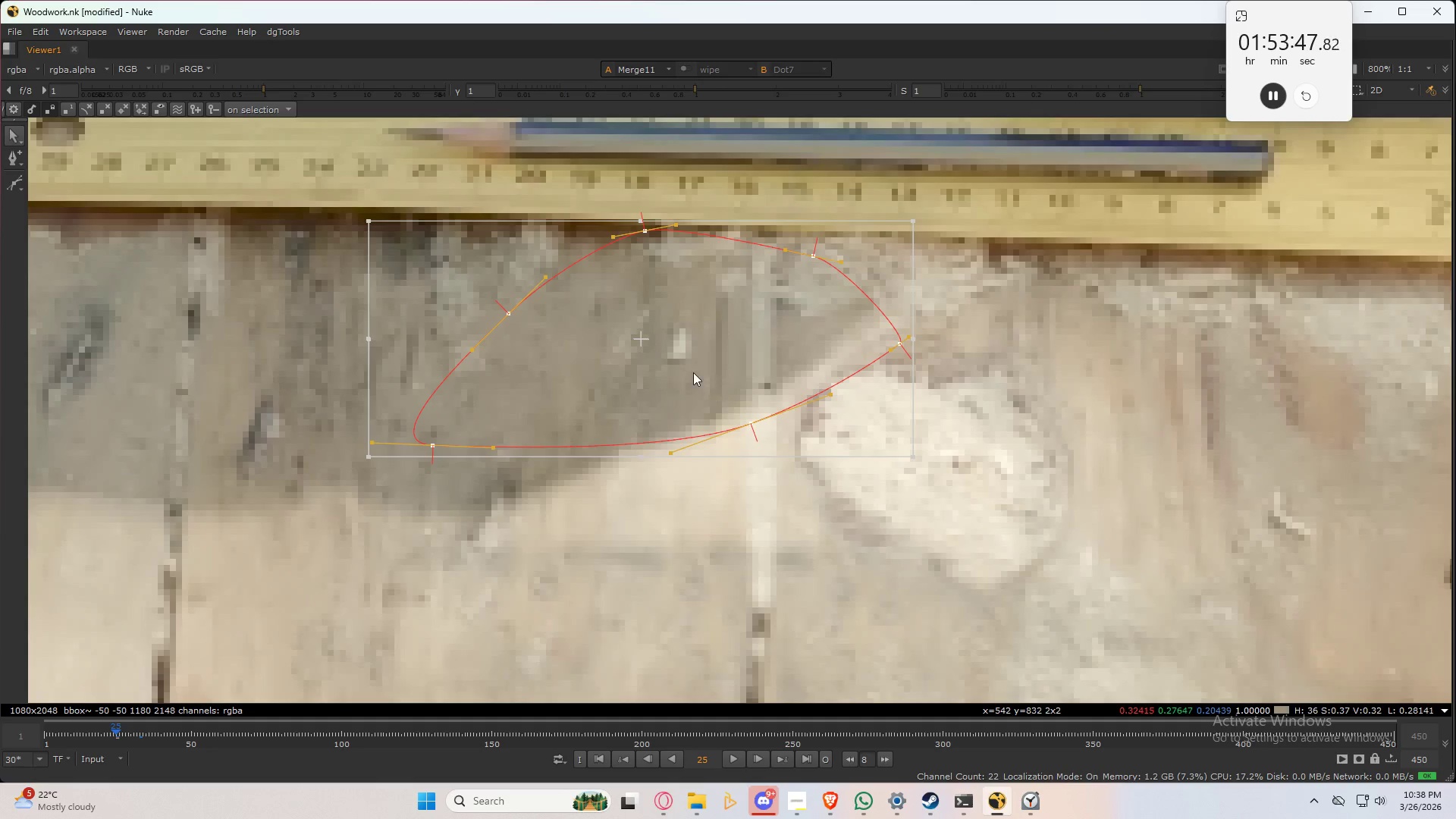 
hold_key(key=ControlLeft, duration=0.77)
left_click_drag(start_coordinate=[693, 372], to_coordinate=[667, 446])
 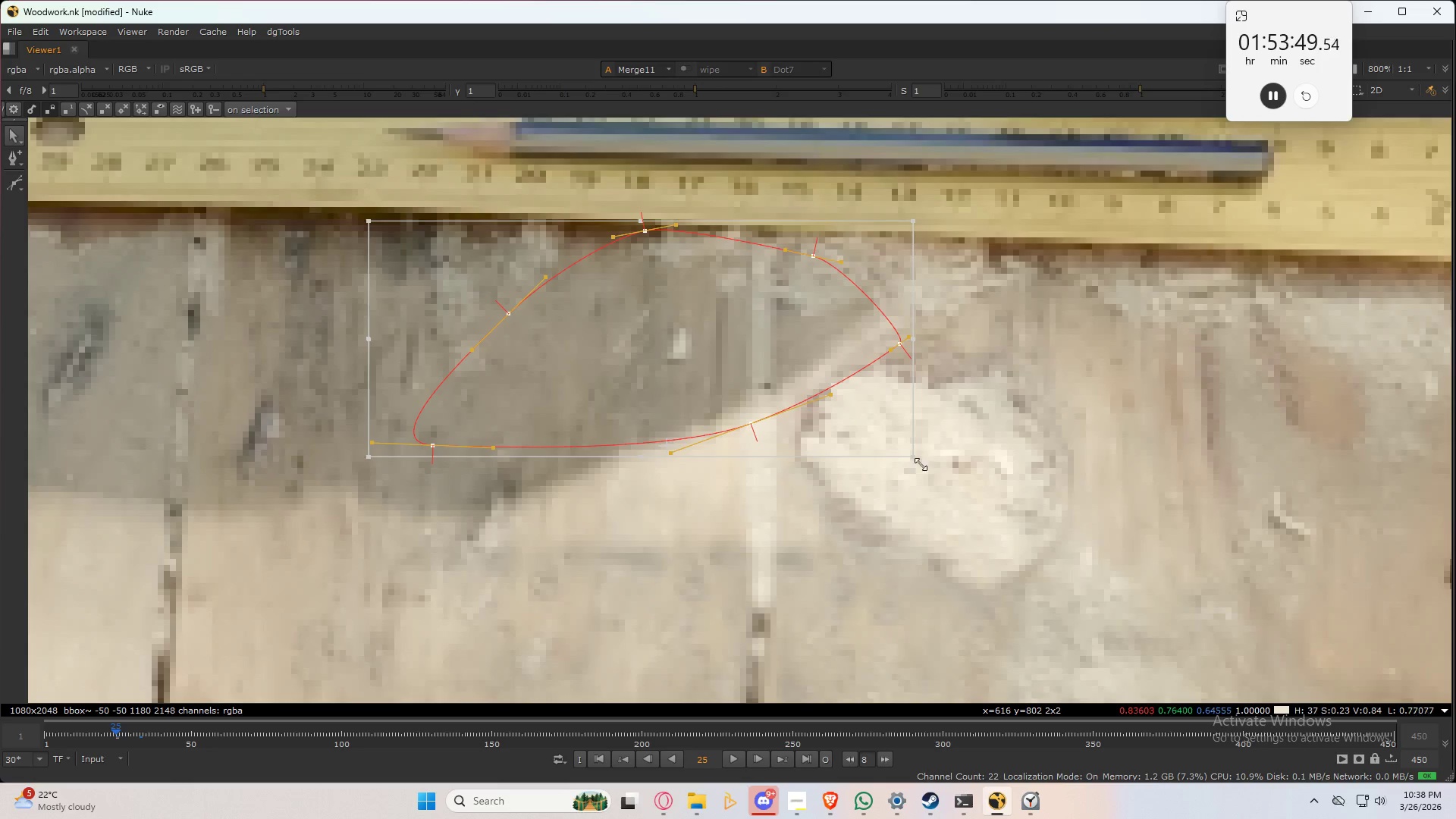 
hold_key(key=ShiftLeft, duration=1.5)
left_click_drag(start_coordinate=[927, 470], to_coordinate=[944, 412])
 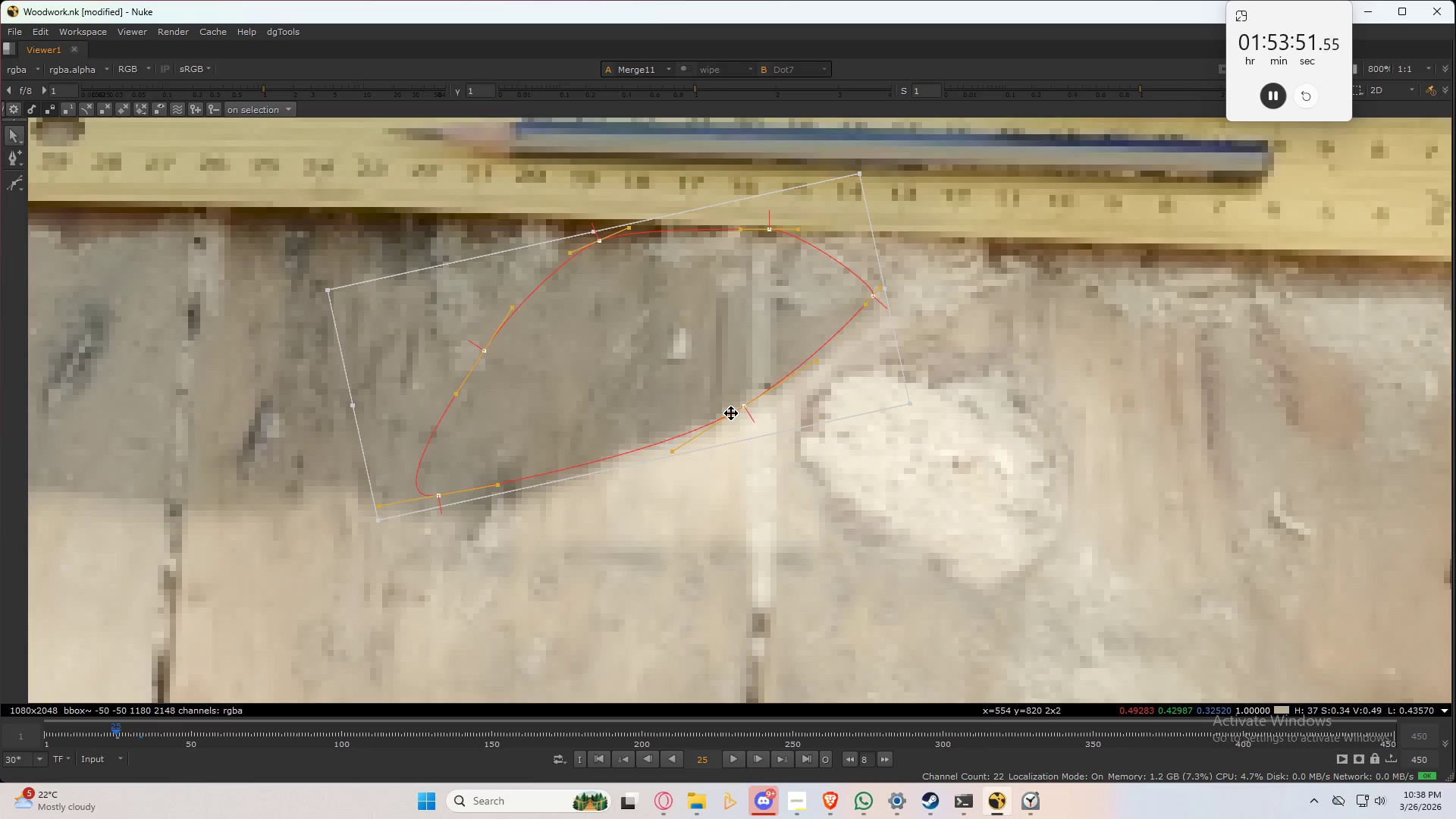 
key(Space)
 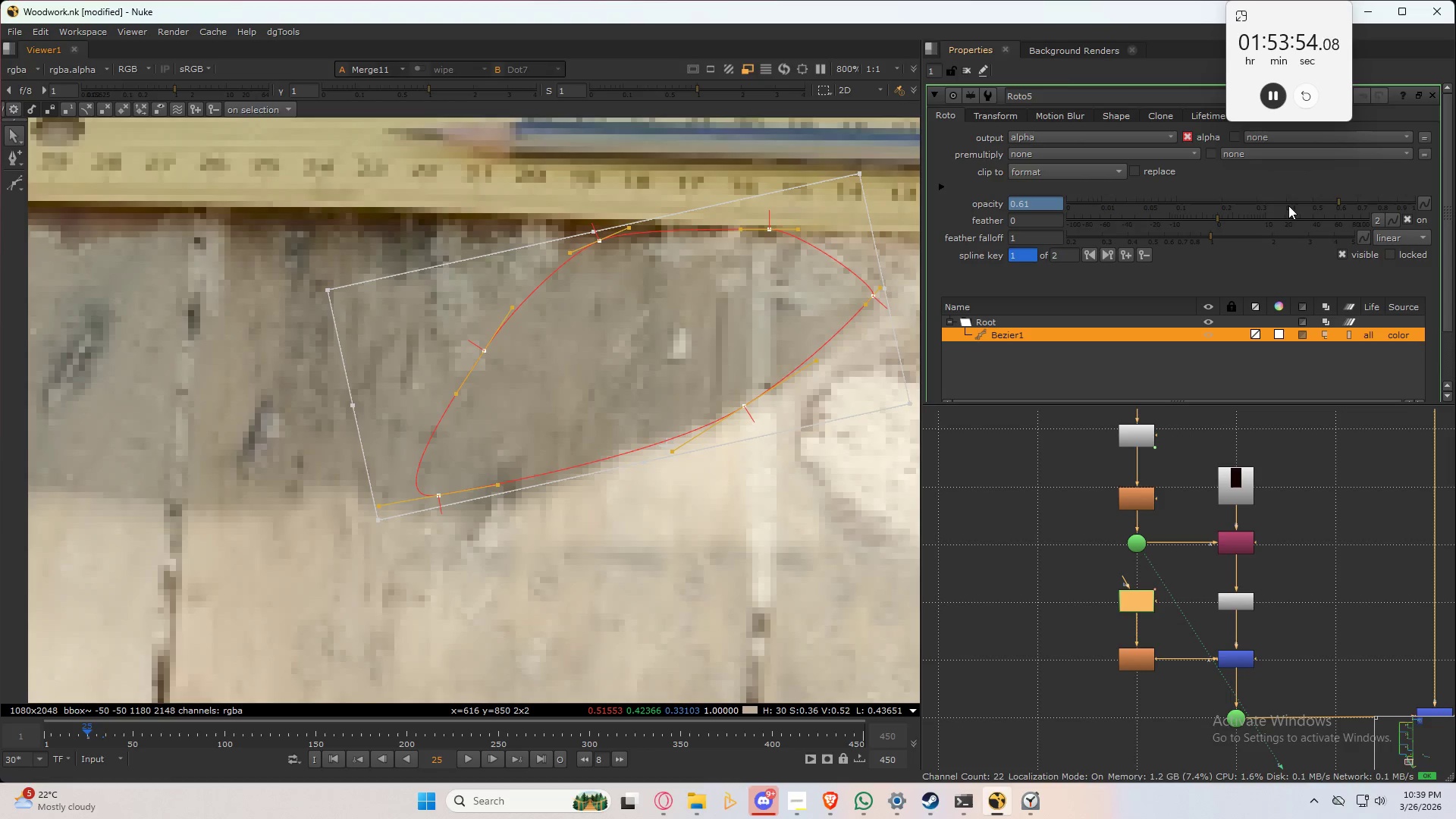 
left_click_drag(start_coordinate=[1210, 198], to_coordinate=[695, 241])
 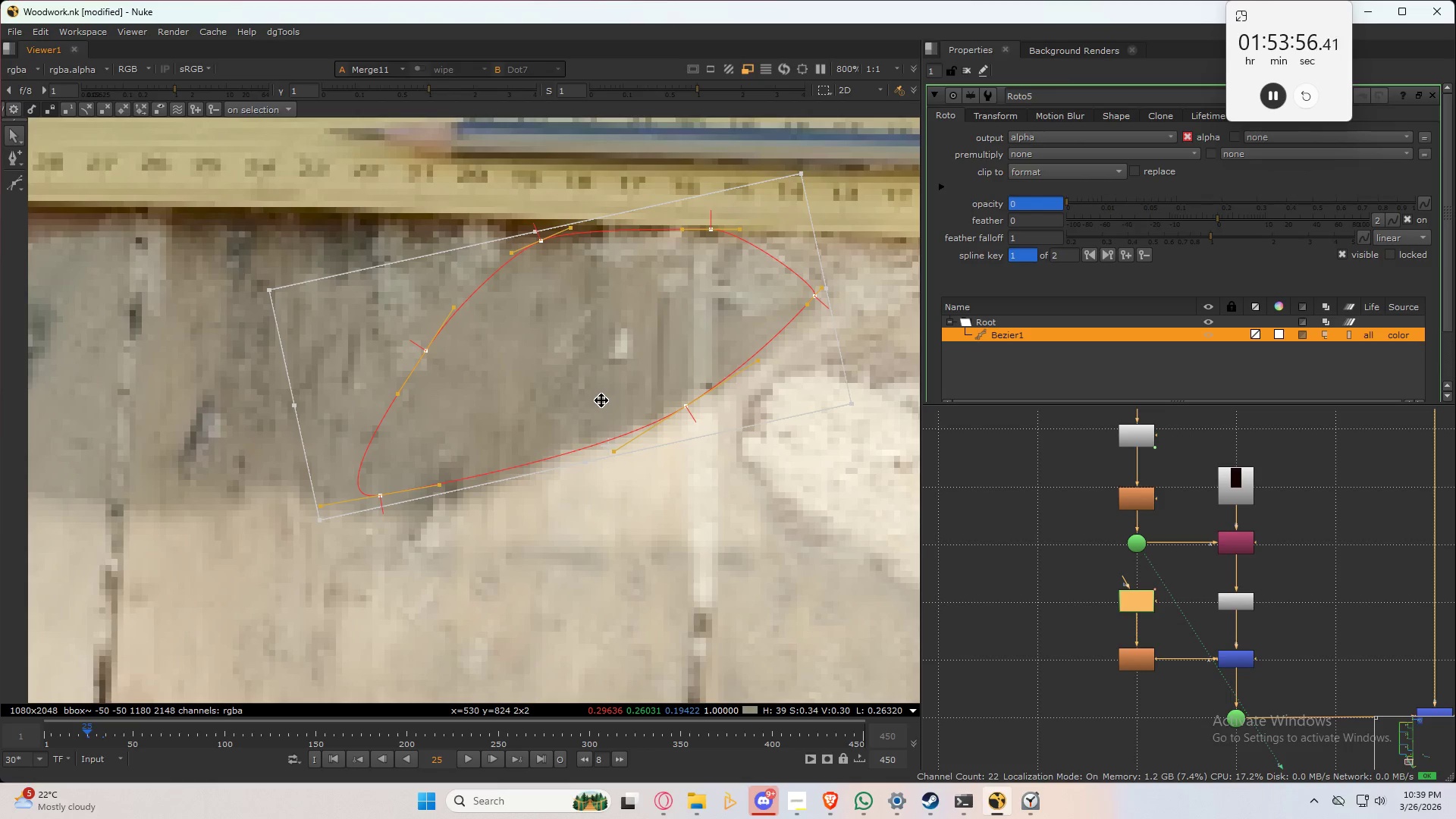 
key(Control+ArrowRight)
 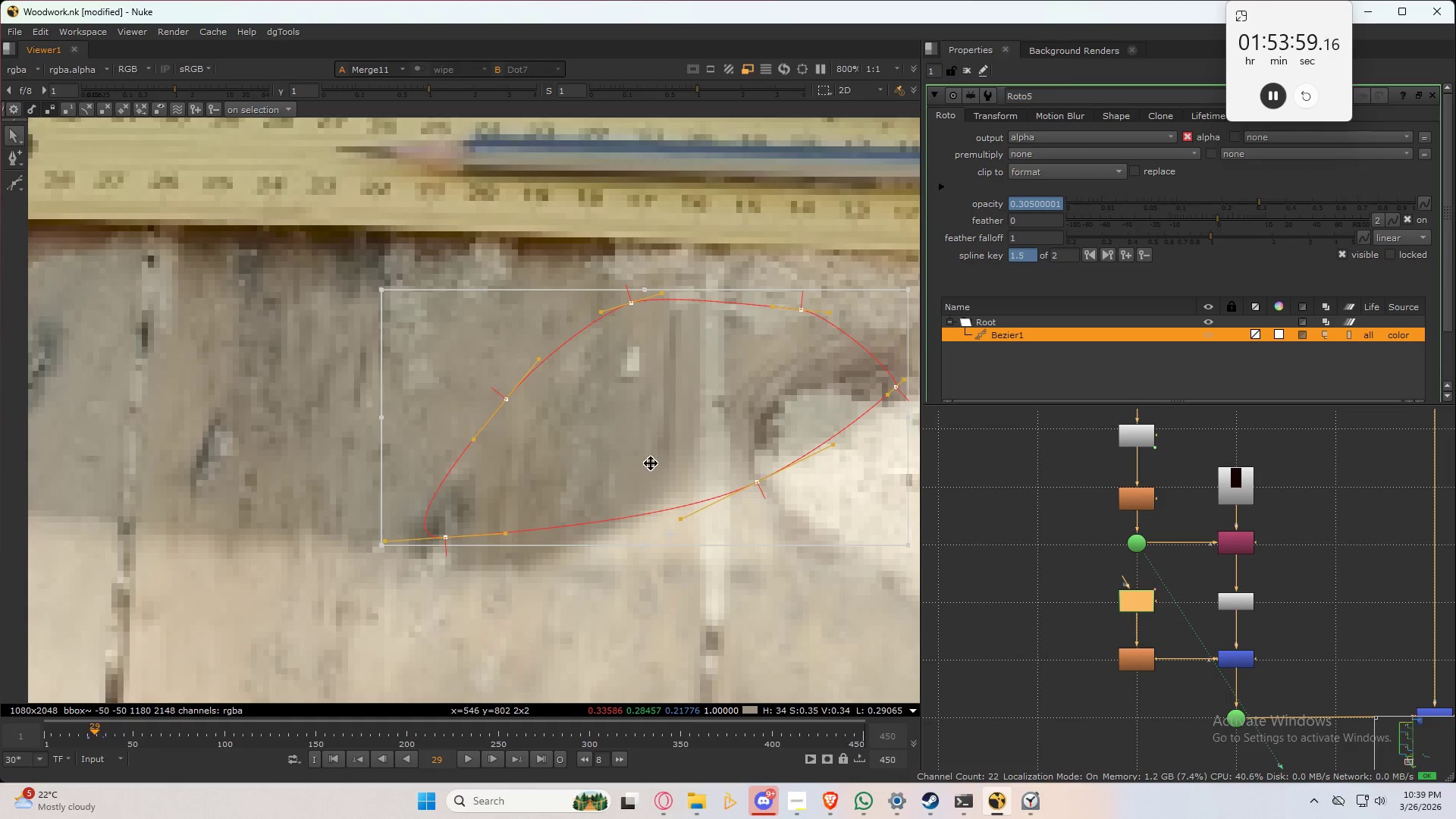 
hold_key(key=3, duration=0.38)
 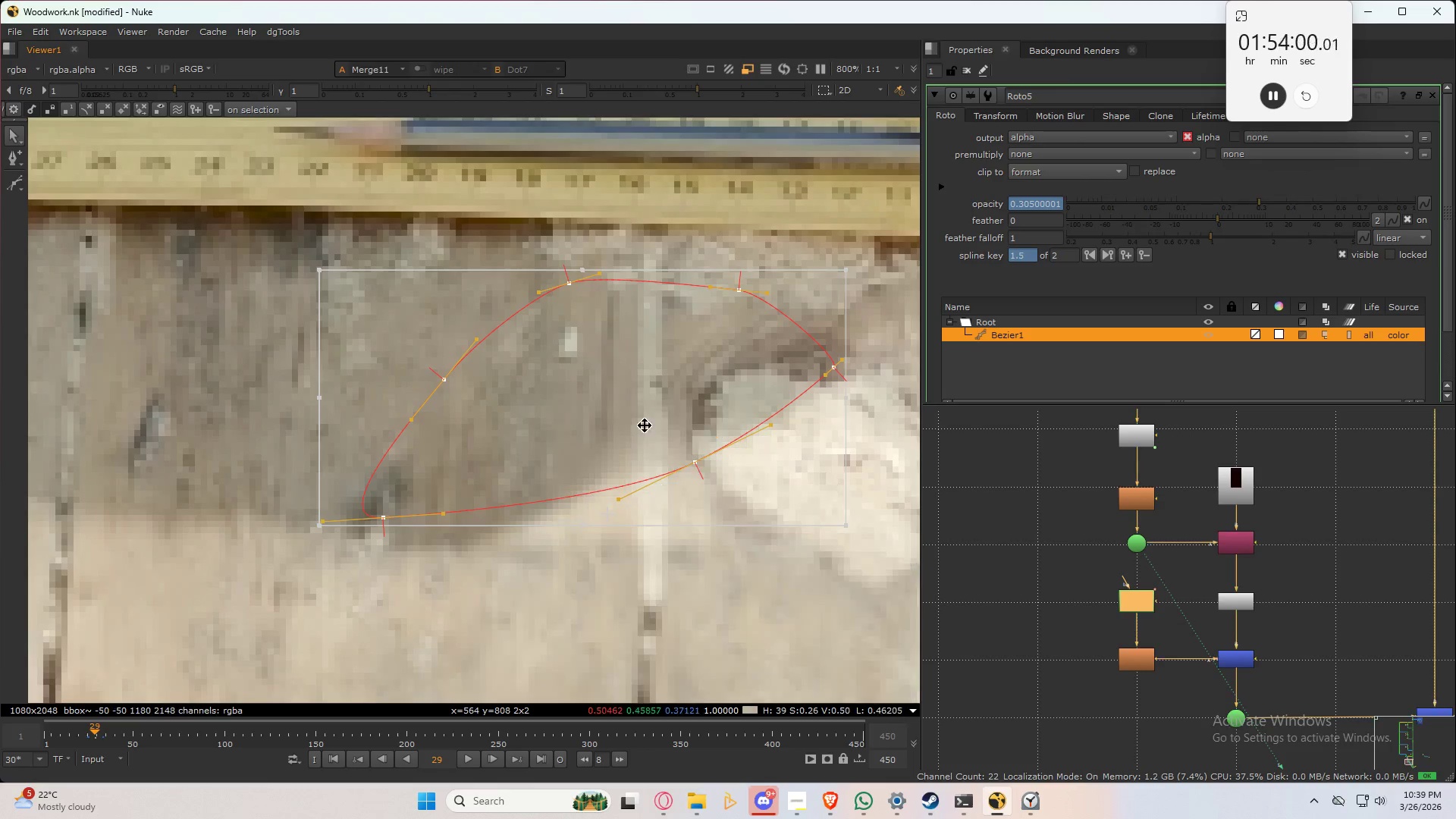 
key(2)
 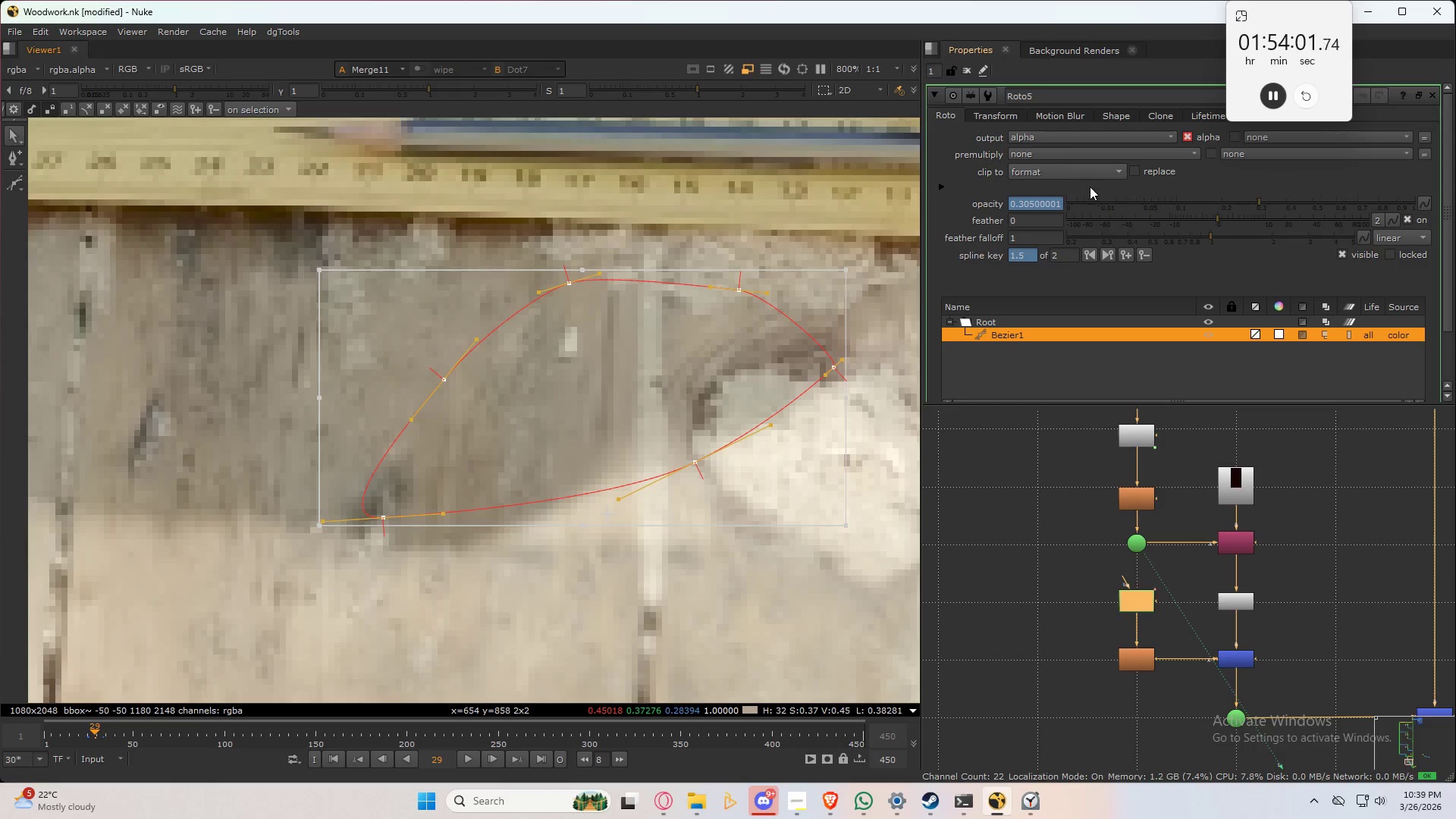 
left_click([1052, 199])
 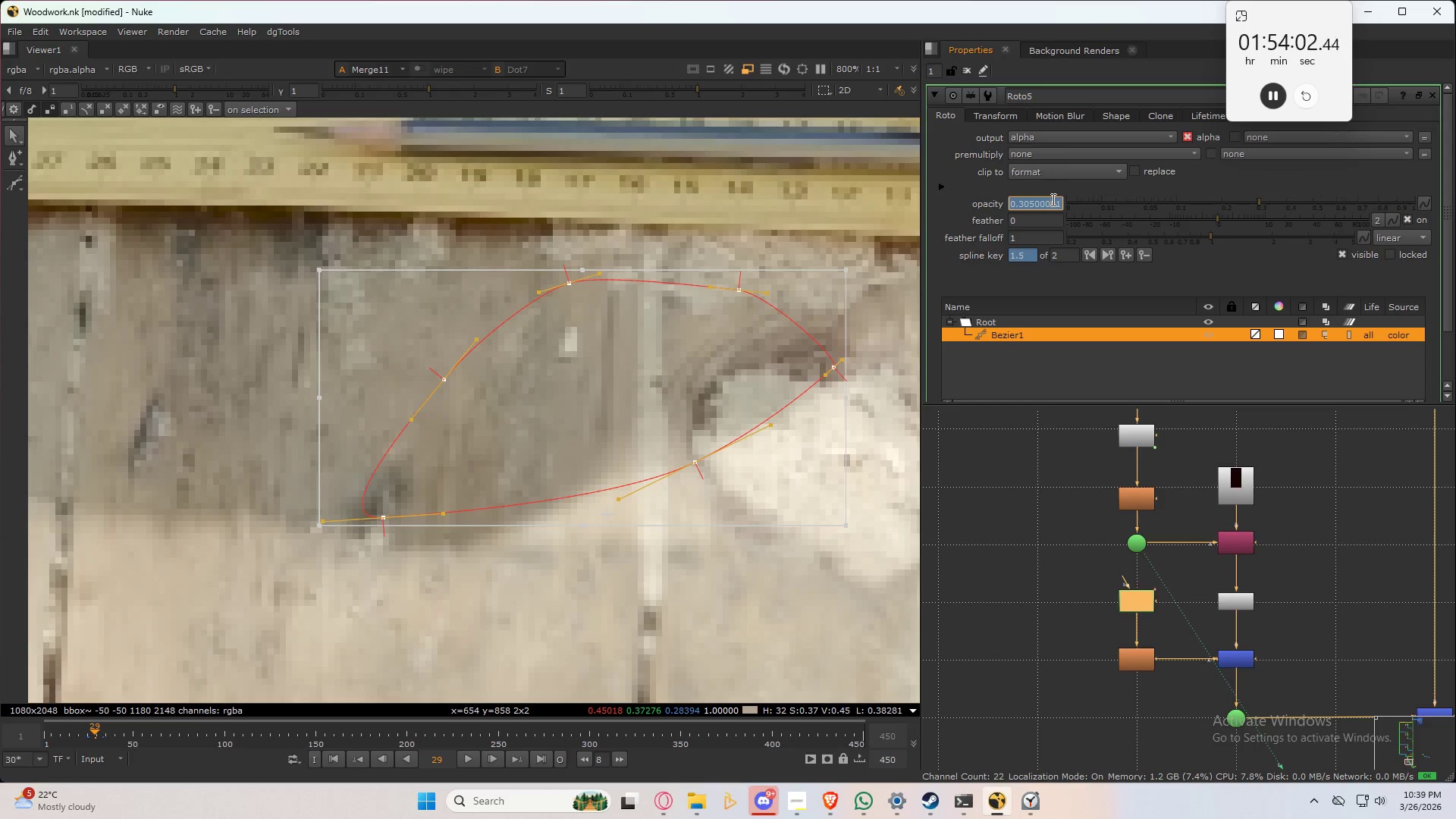 
key(Control+ControlLeft)
 